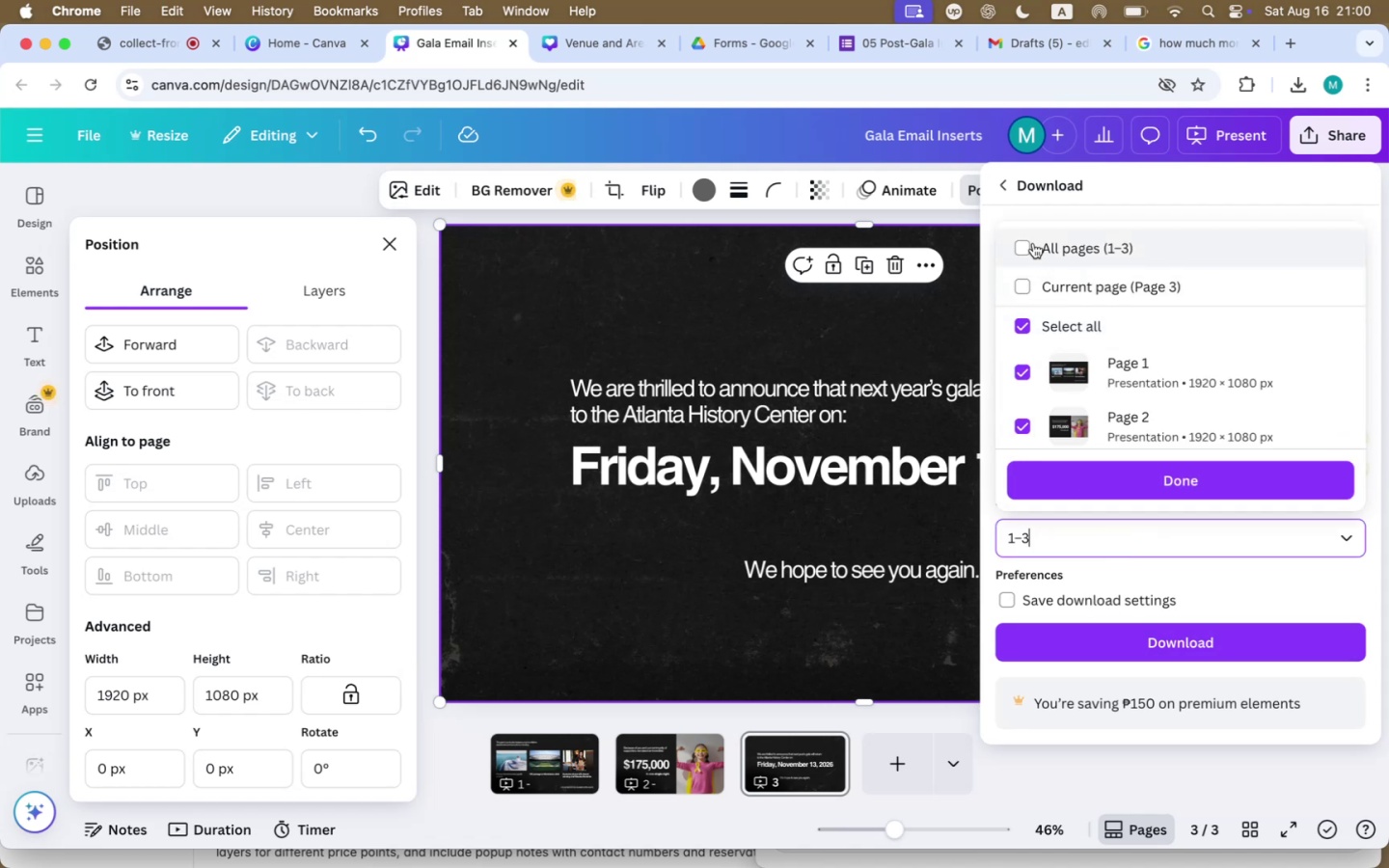 
left_click([1020, 280])
 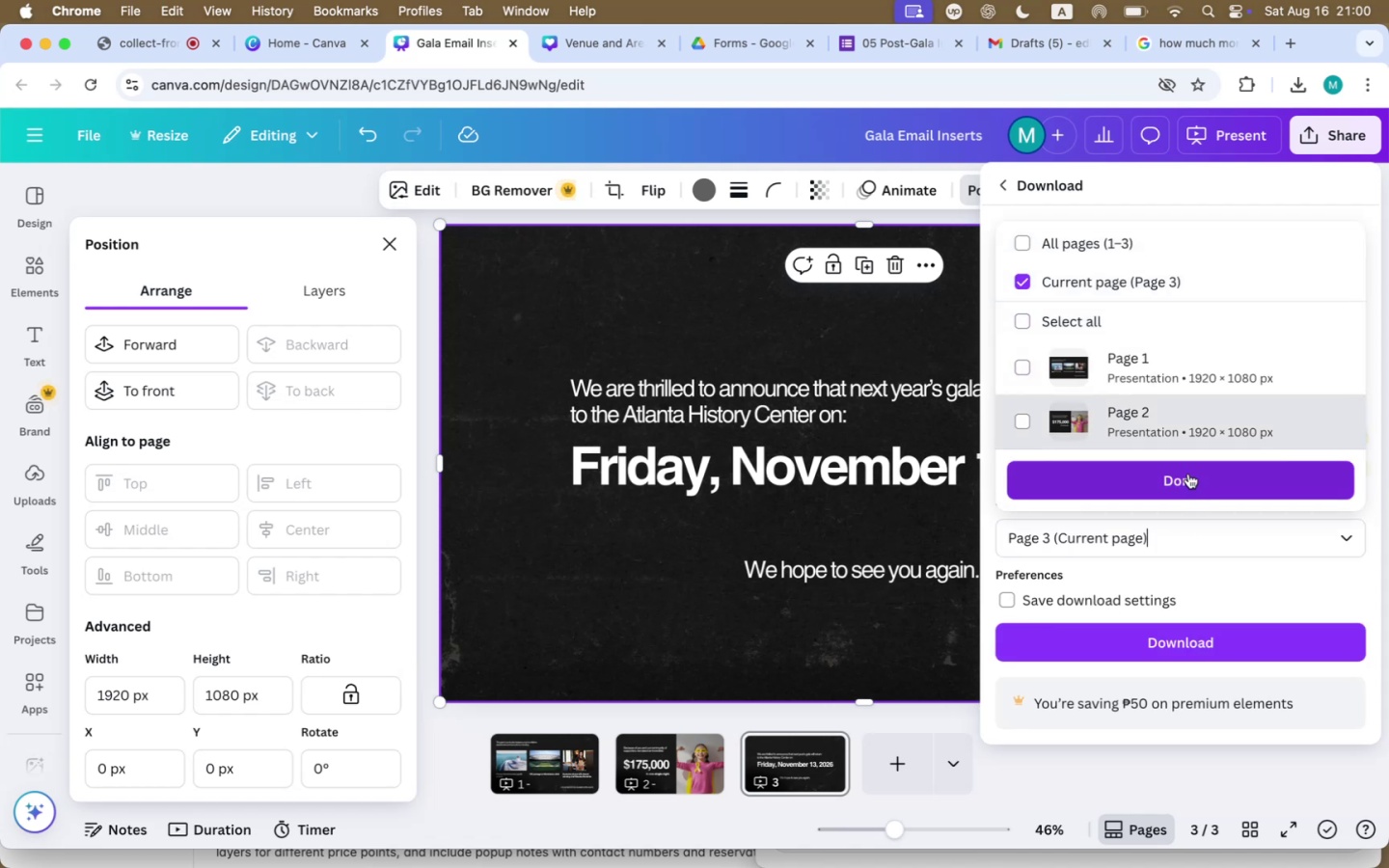 
left_click([1188, 474])
 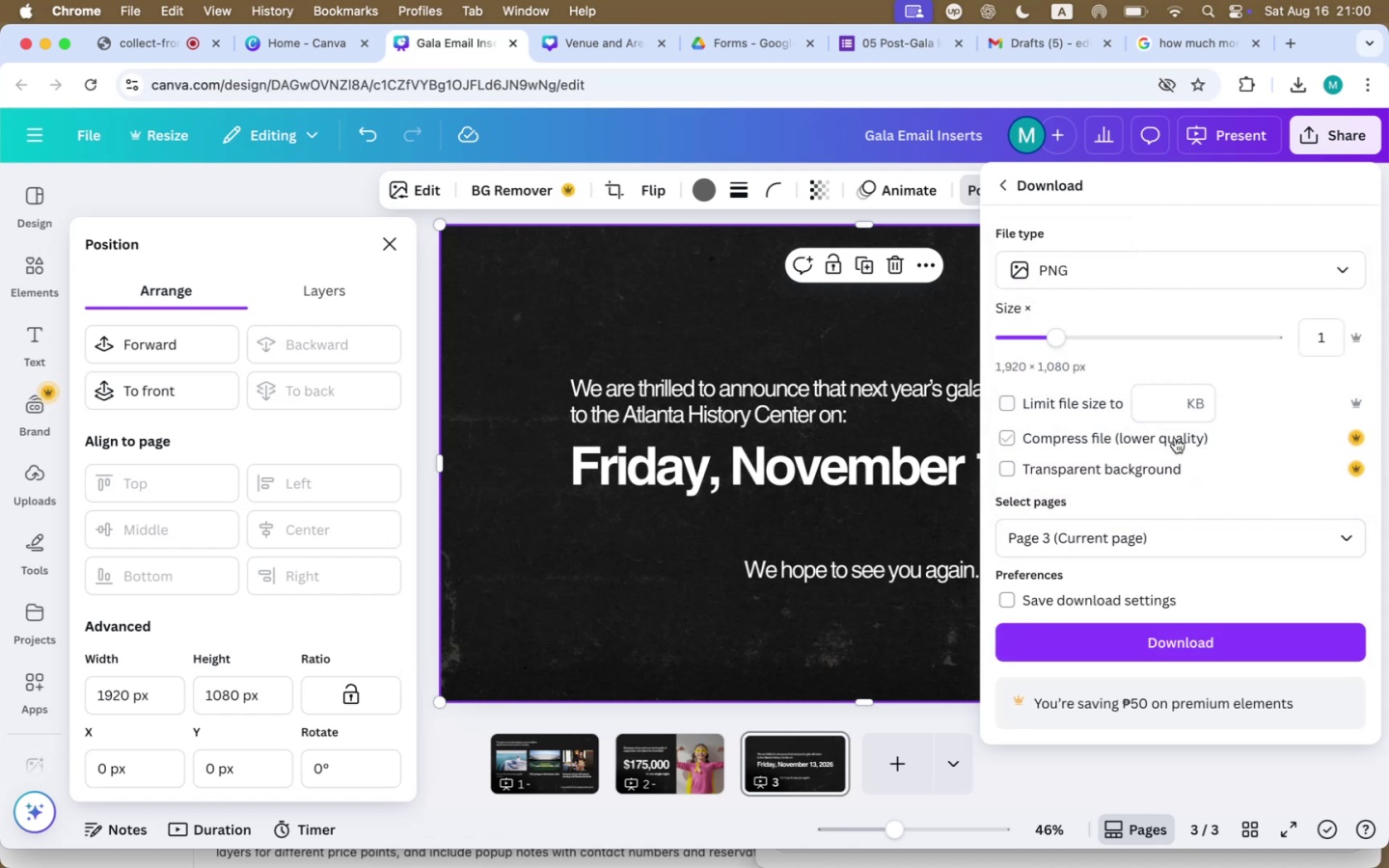 
left_click([1166, 417])
 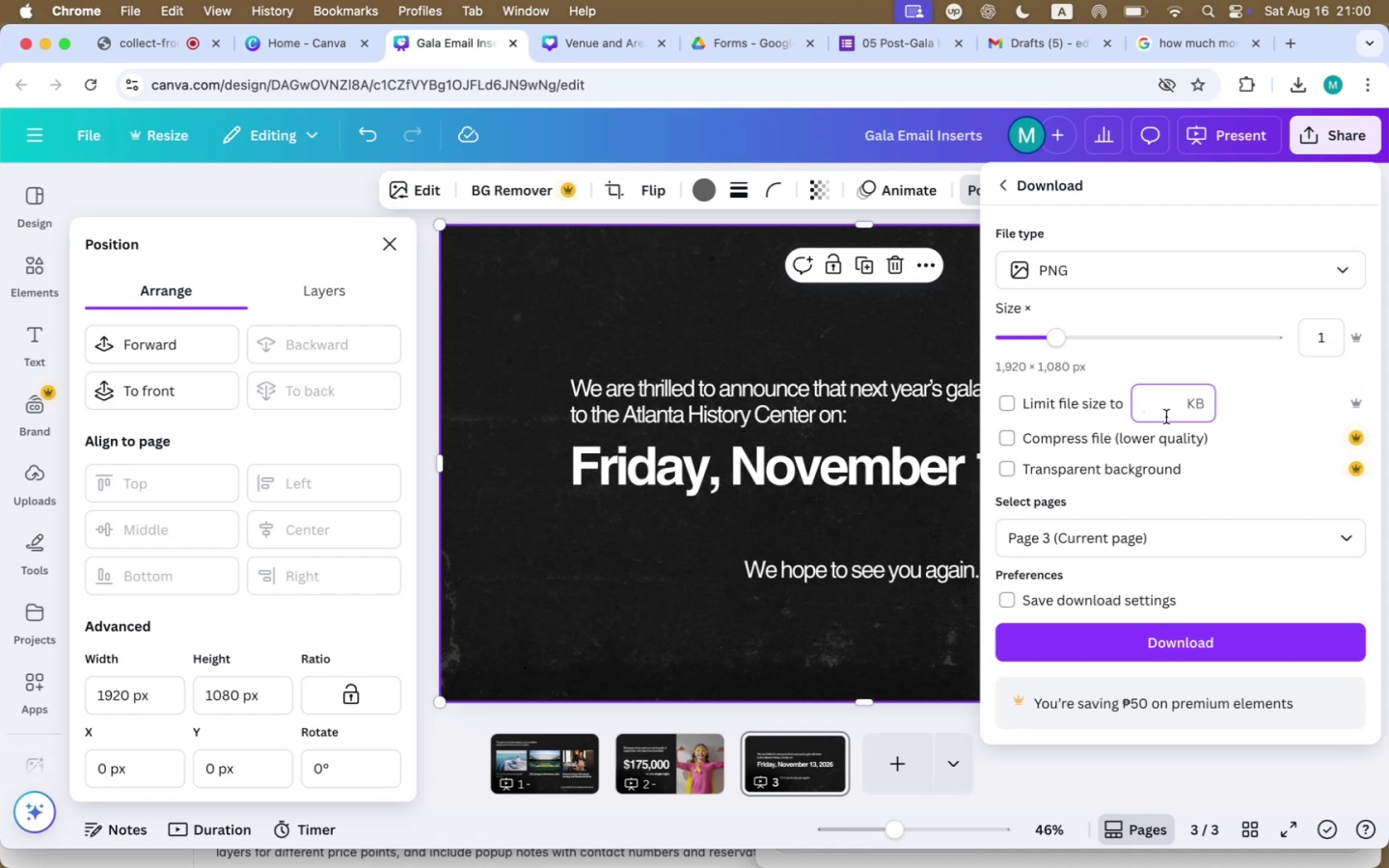 
type(3000)
 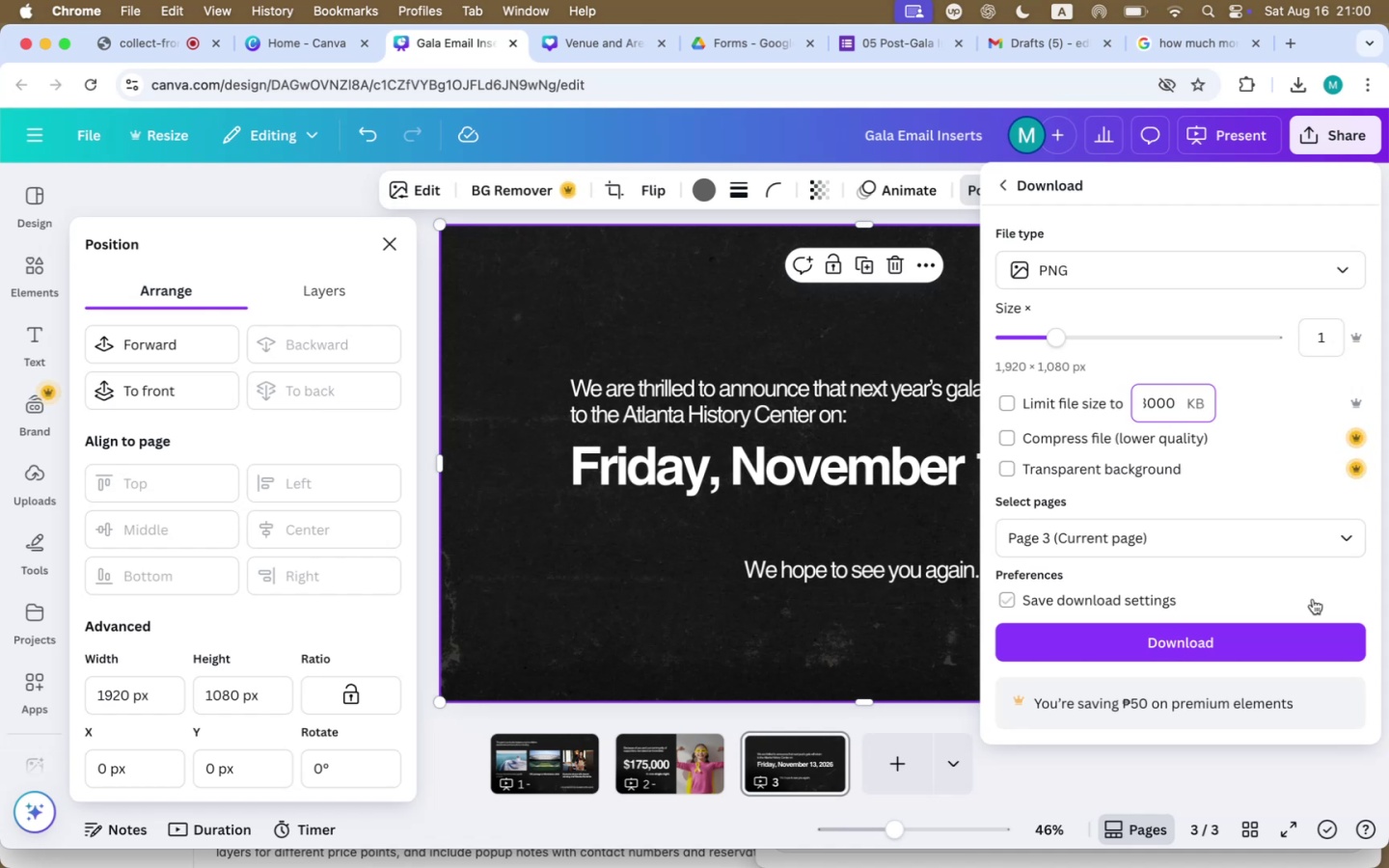 
left_click([1293, 643])
 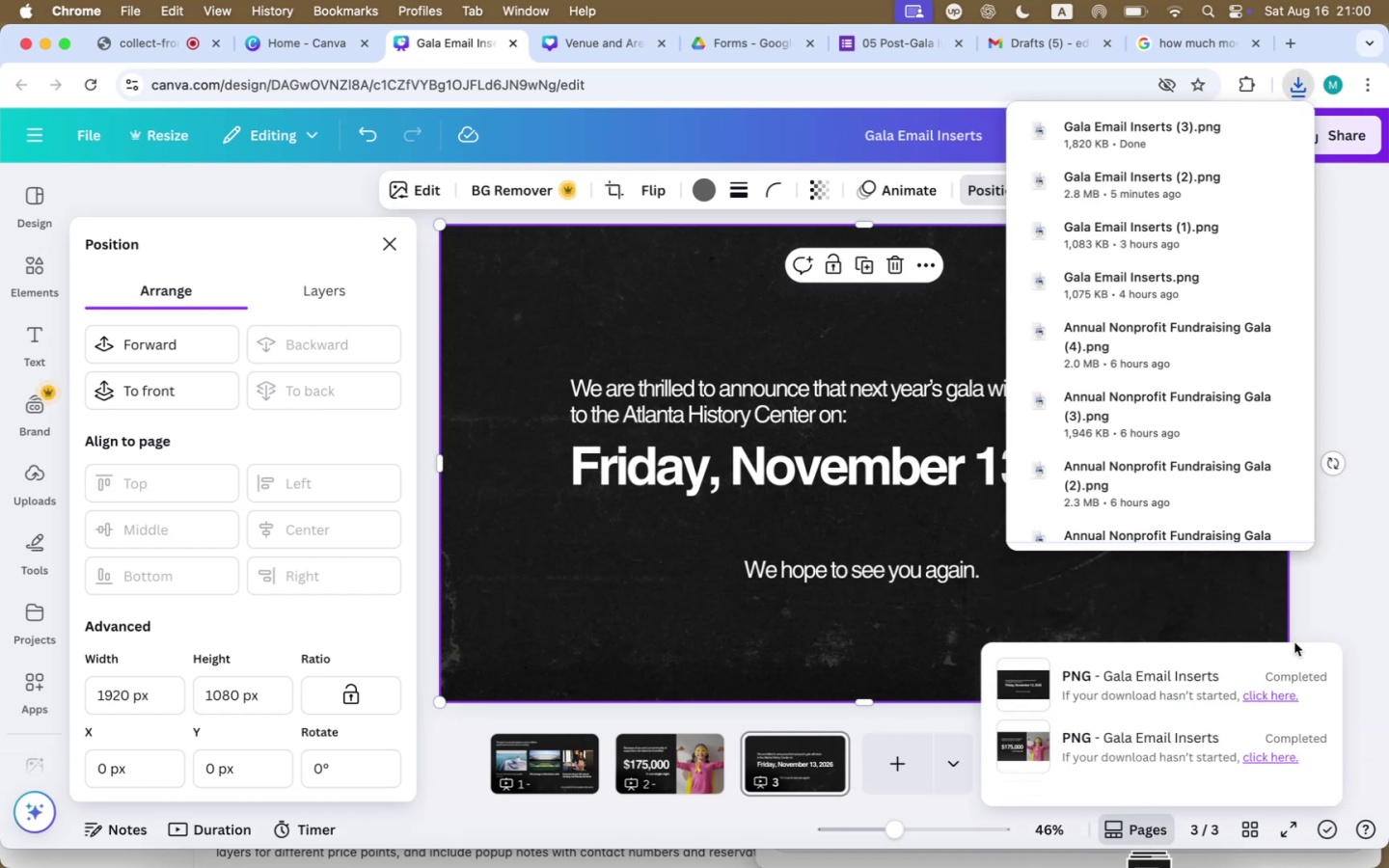 
wait(10.8)
 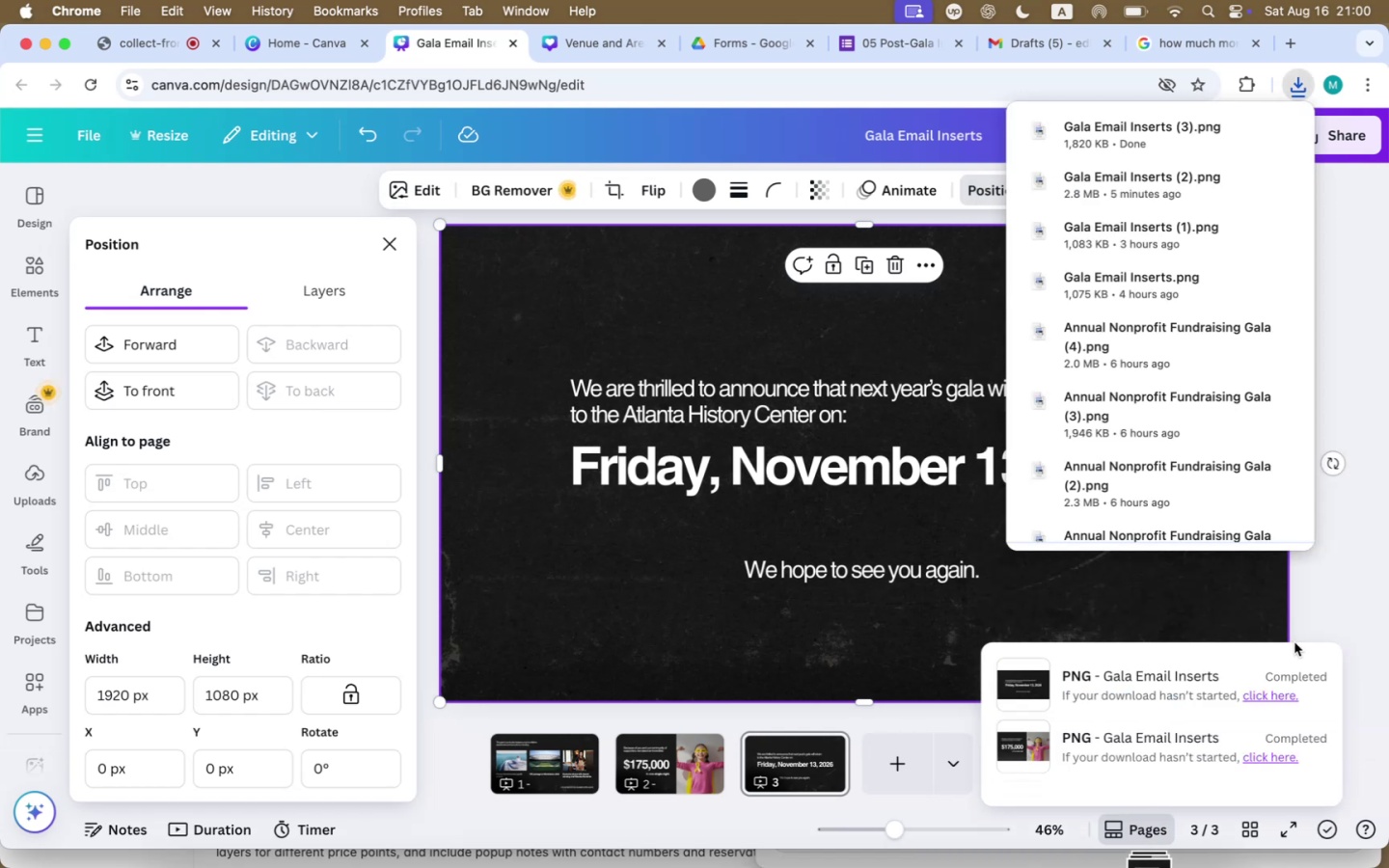 
left_click([1075, 39])
 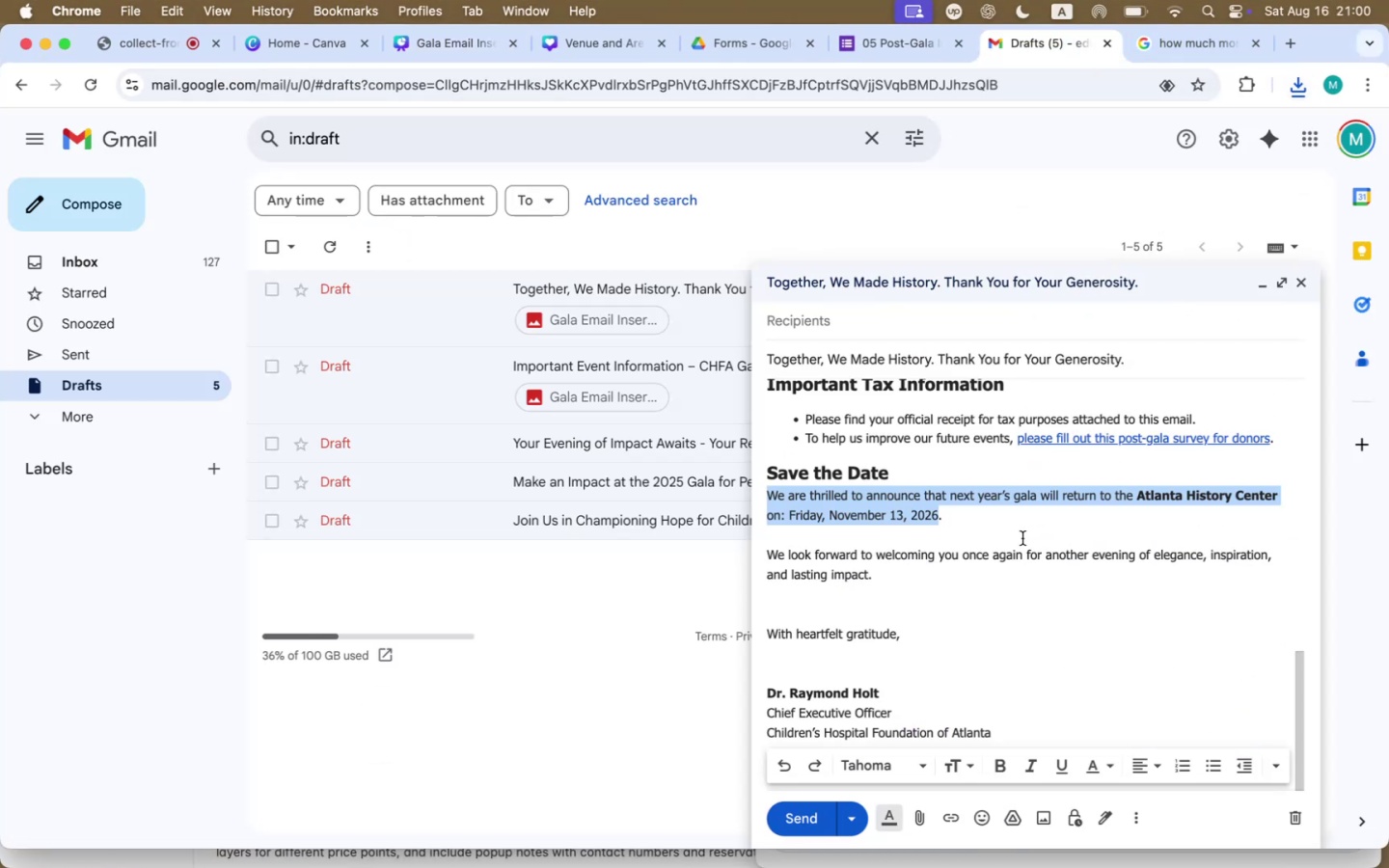 
left_click([891, 574])
 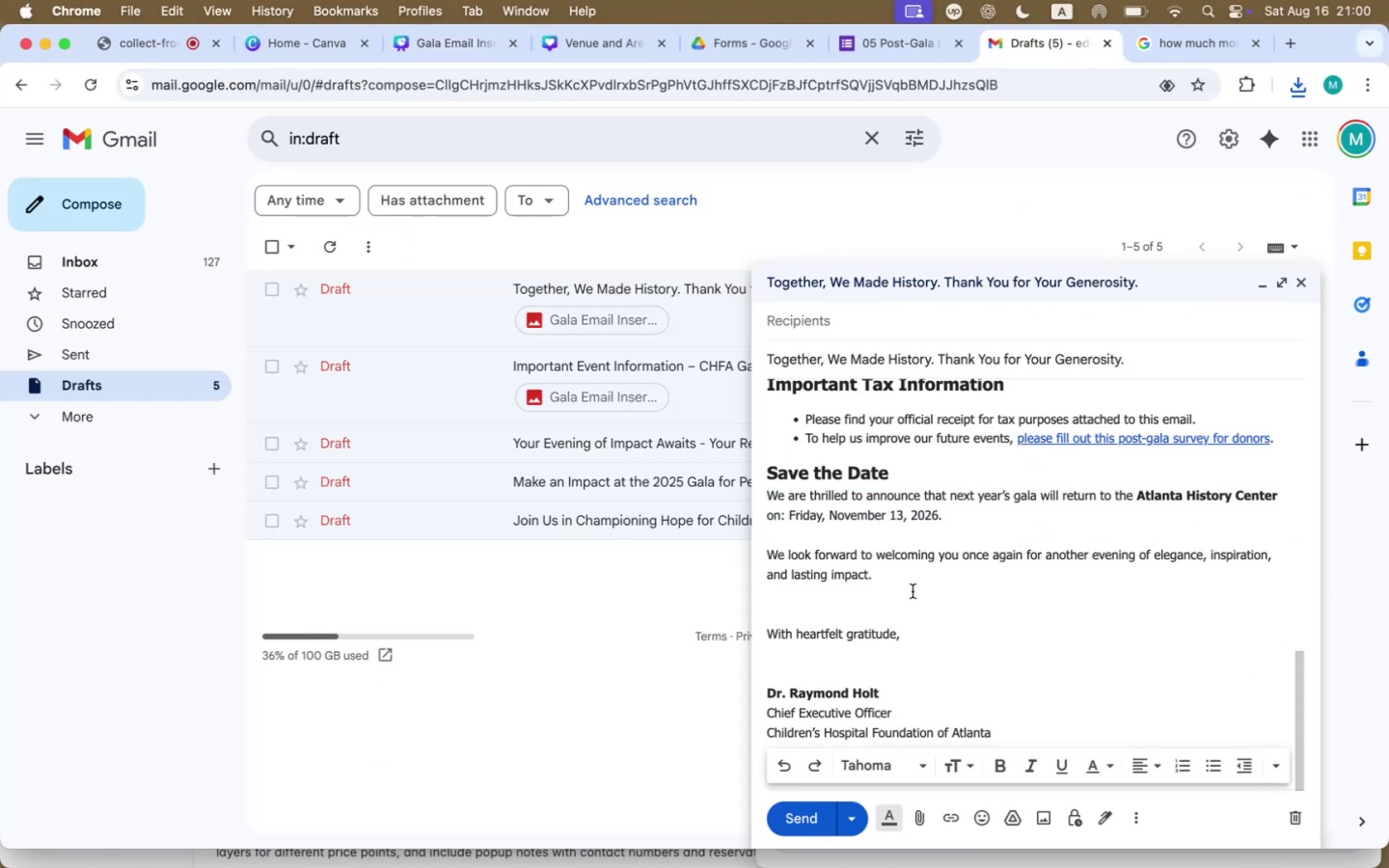 
left_click_drag(start_coordinate=[882, 580], to_coordinate=[756, 489])
 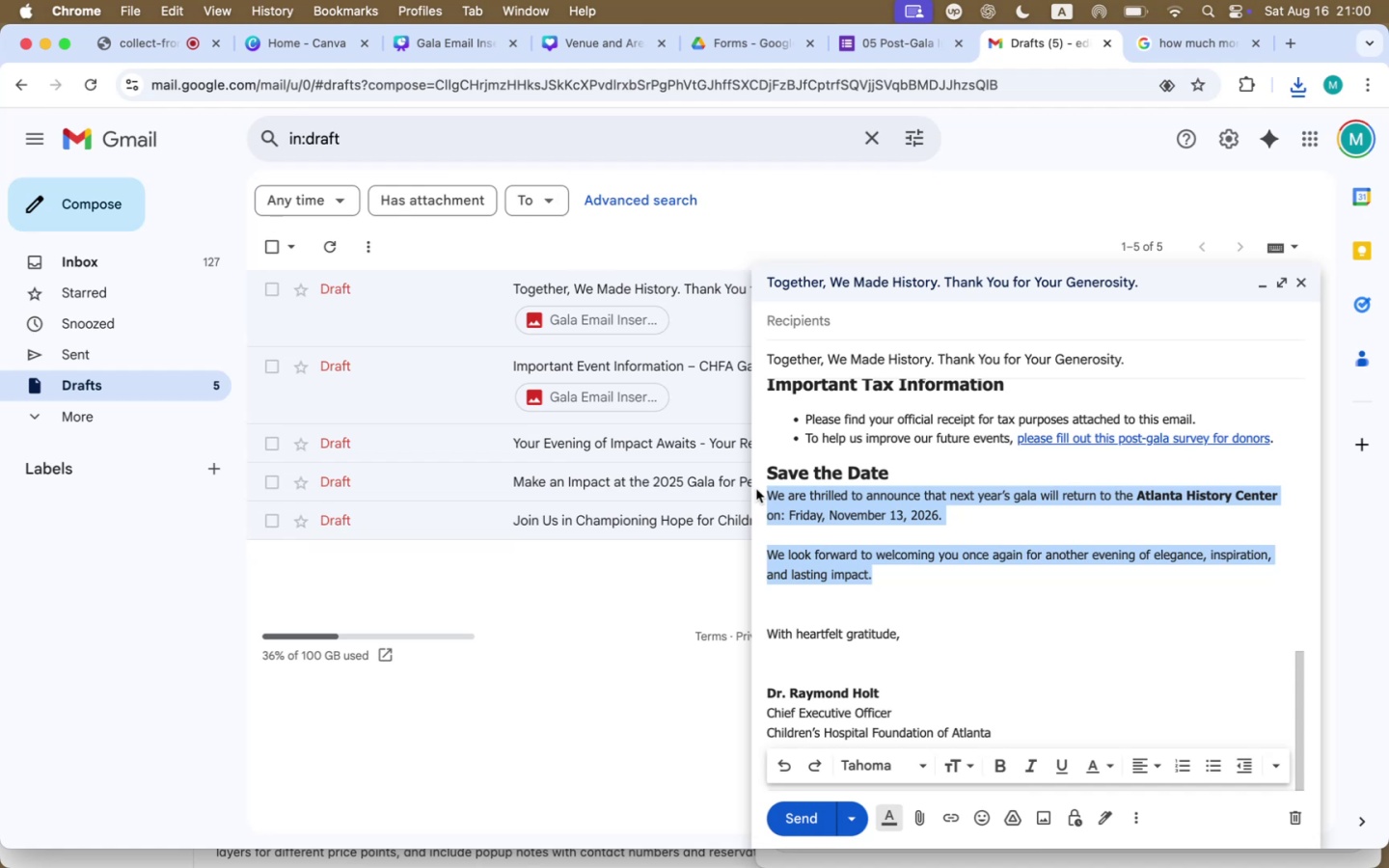 
key(Backspace)
 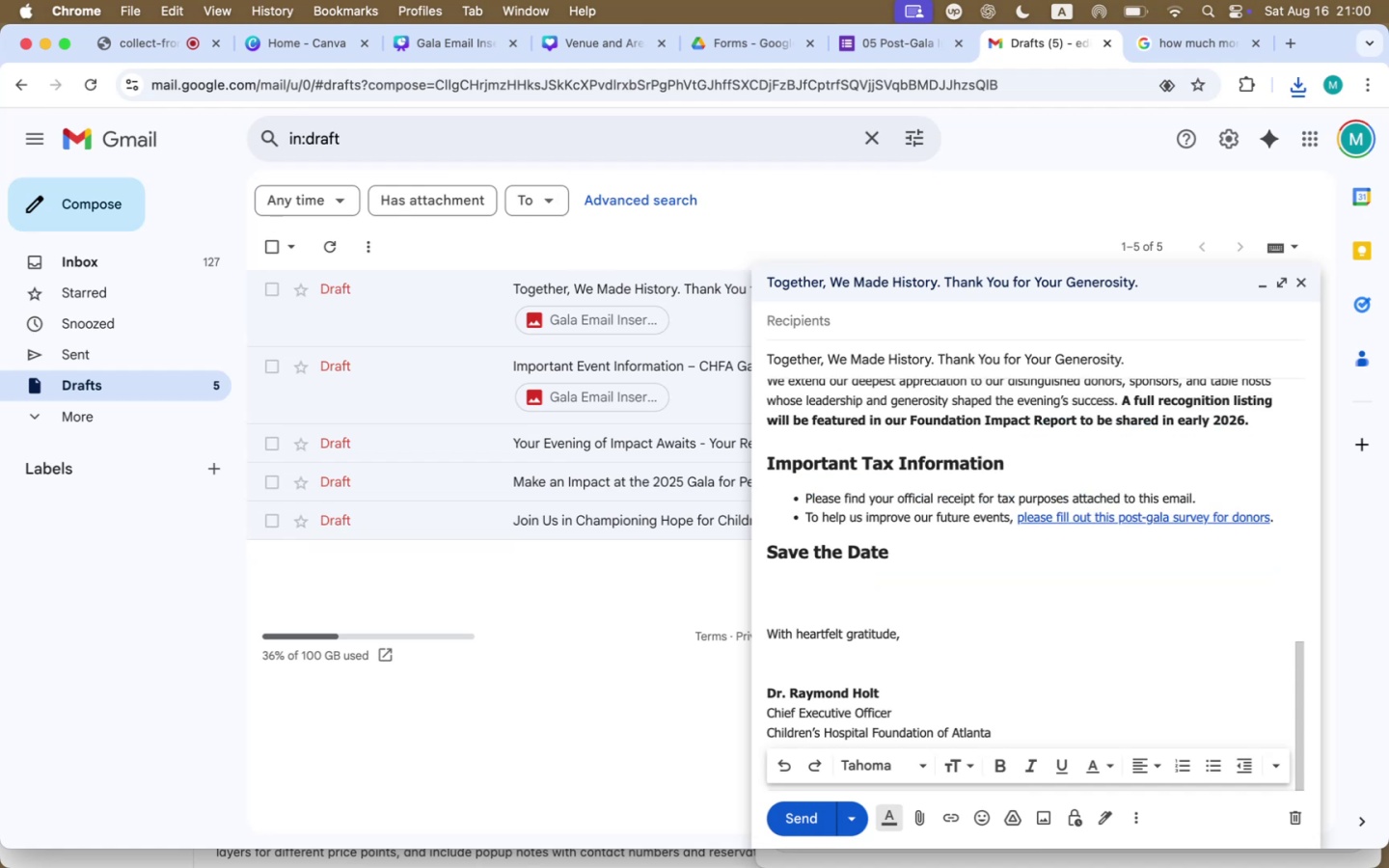 
key(Enter)
 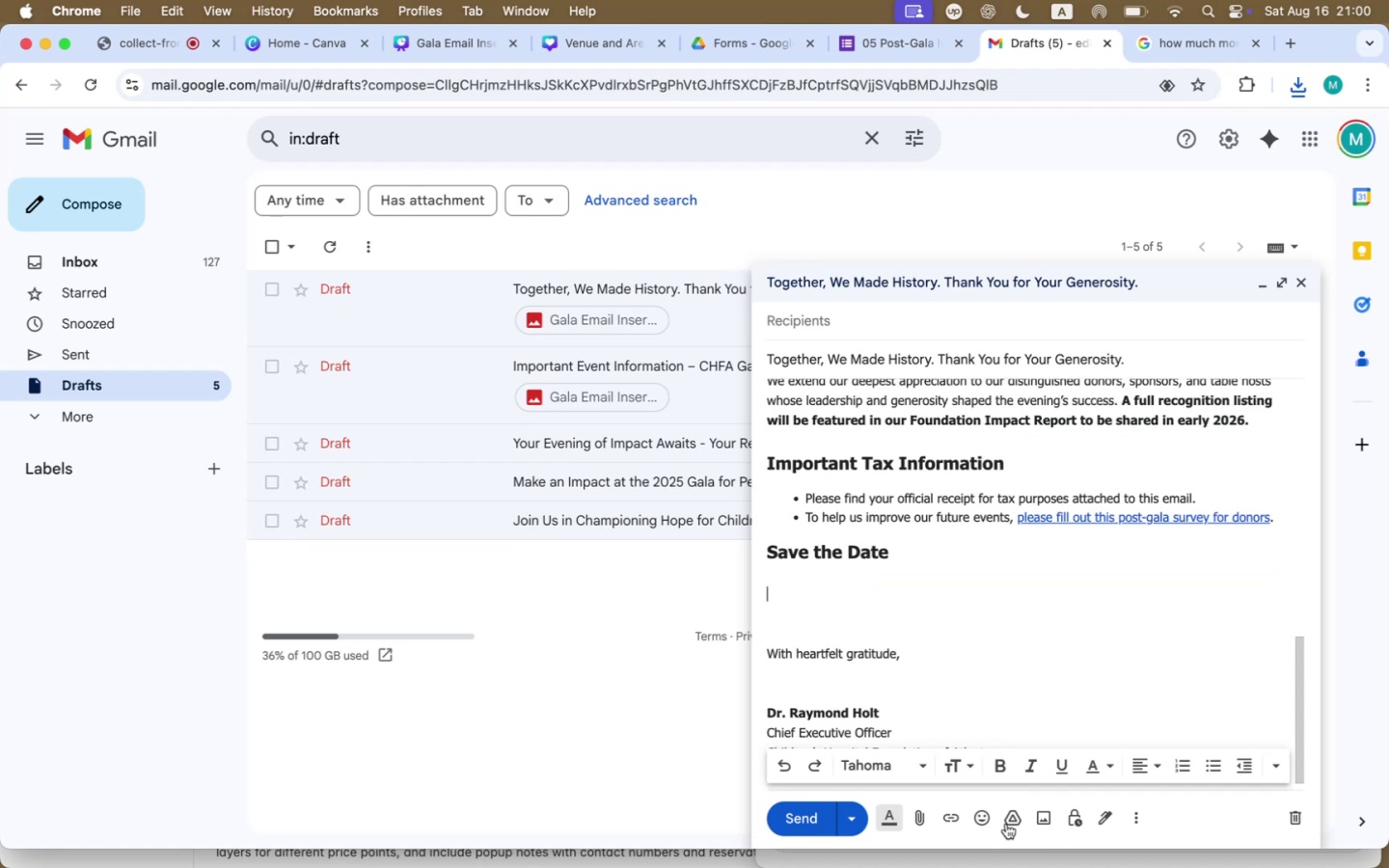 
left_click([1038, 820])
 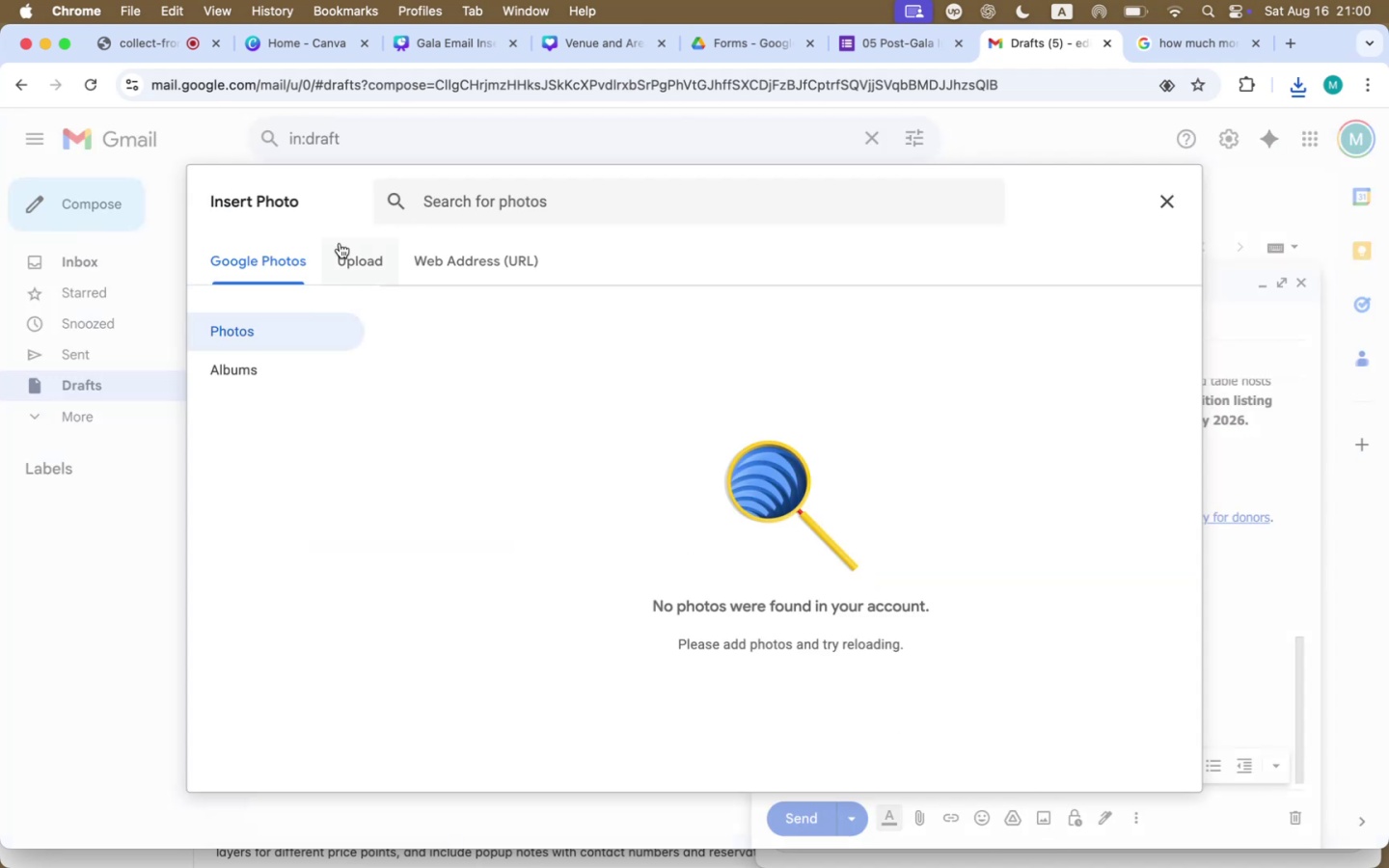 
left_click([348, 255])
 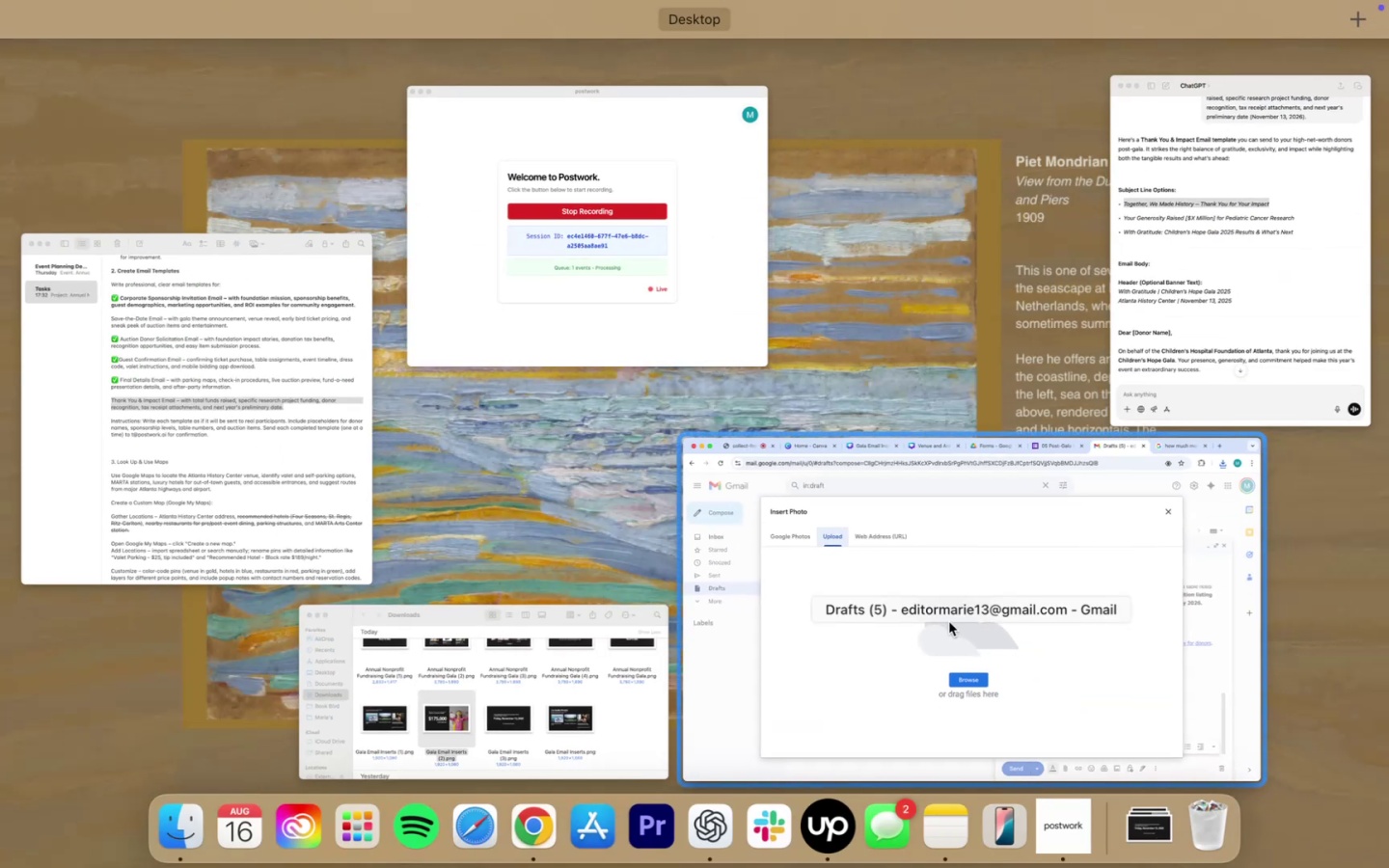 
left_click([566, 678])
 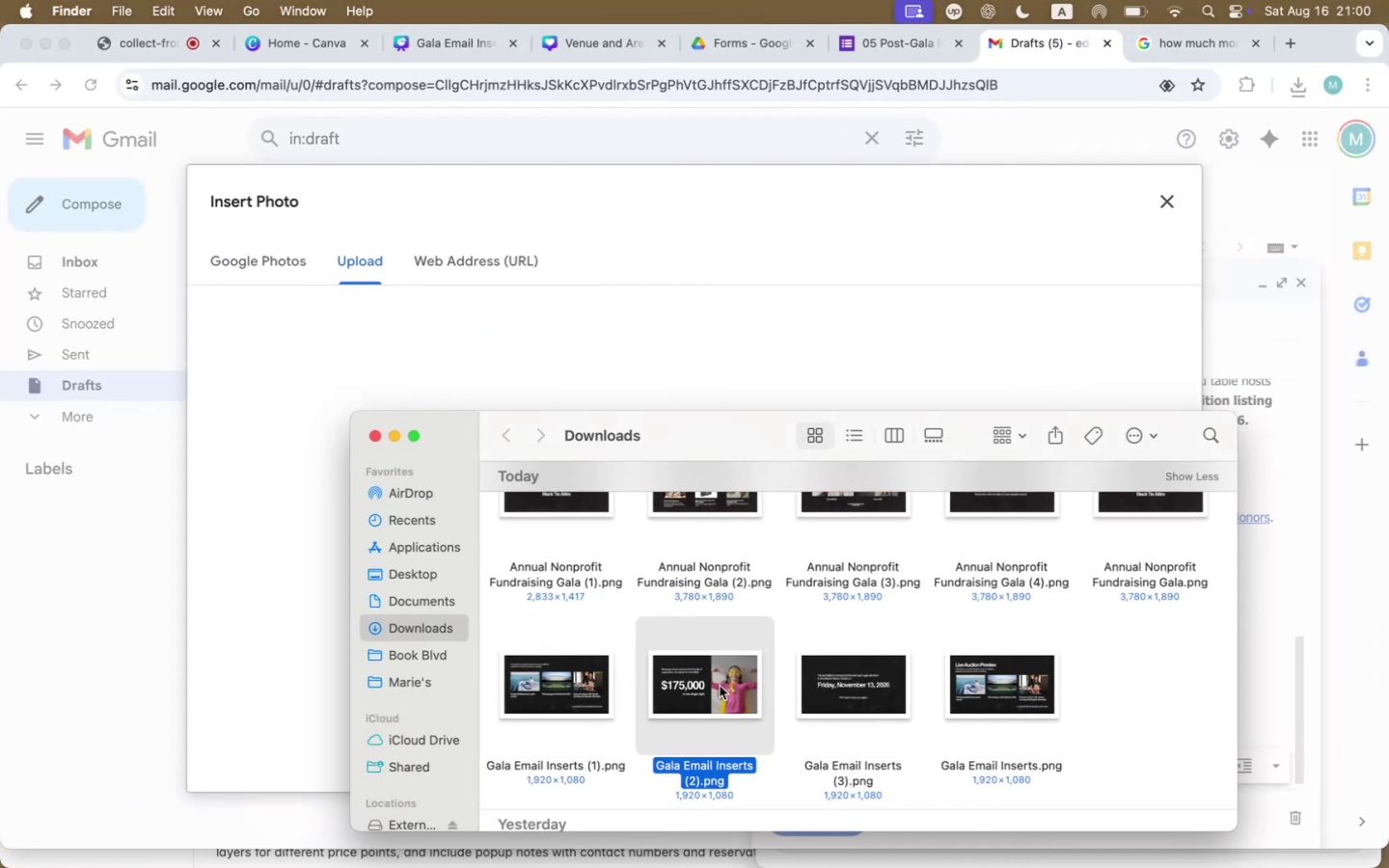 
left_click([827, 693])
 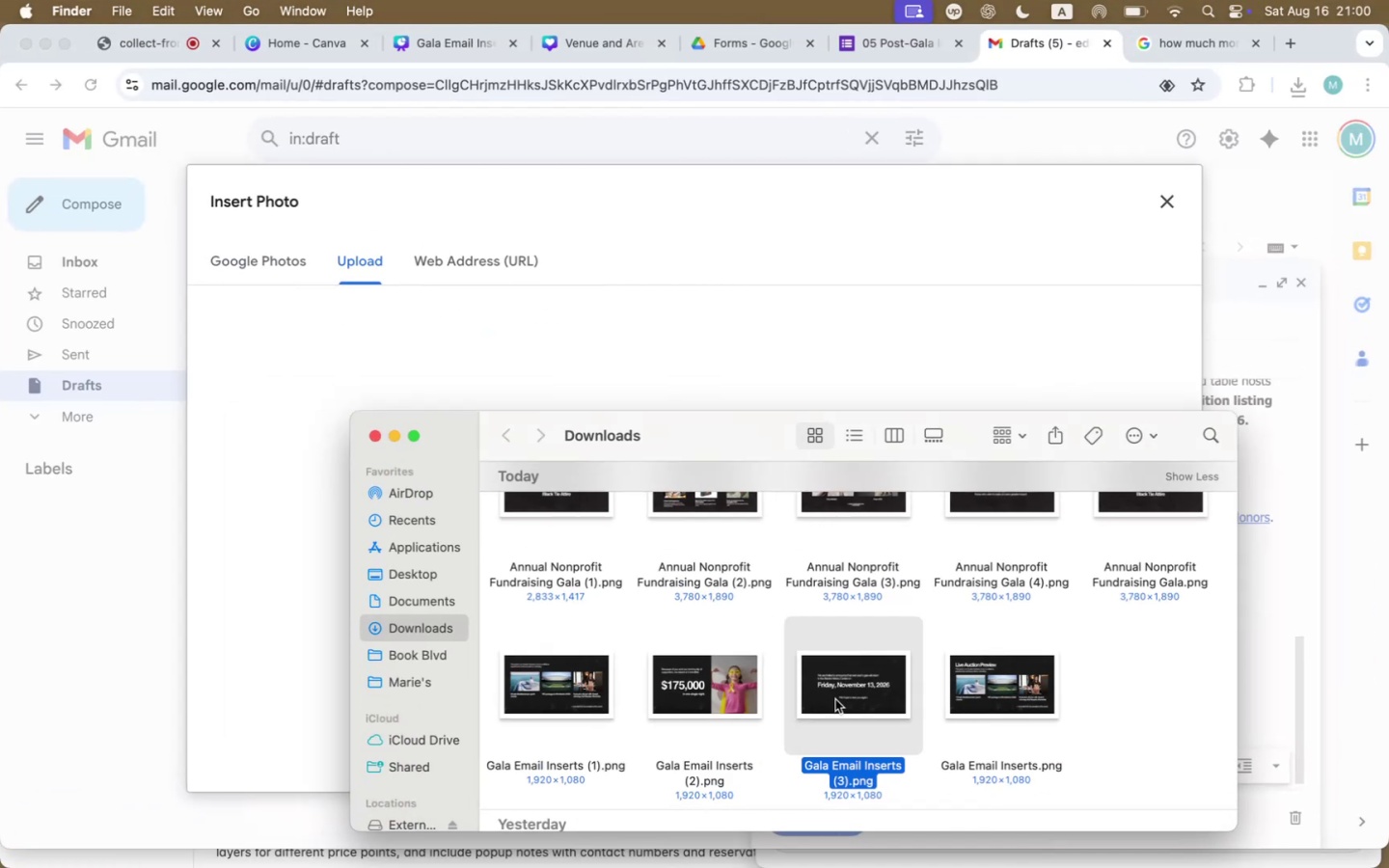 
left_click_drag(start_coordinate=[834, 691], to_coordinate=[427, 368])
 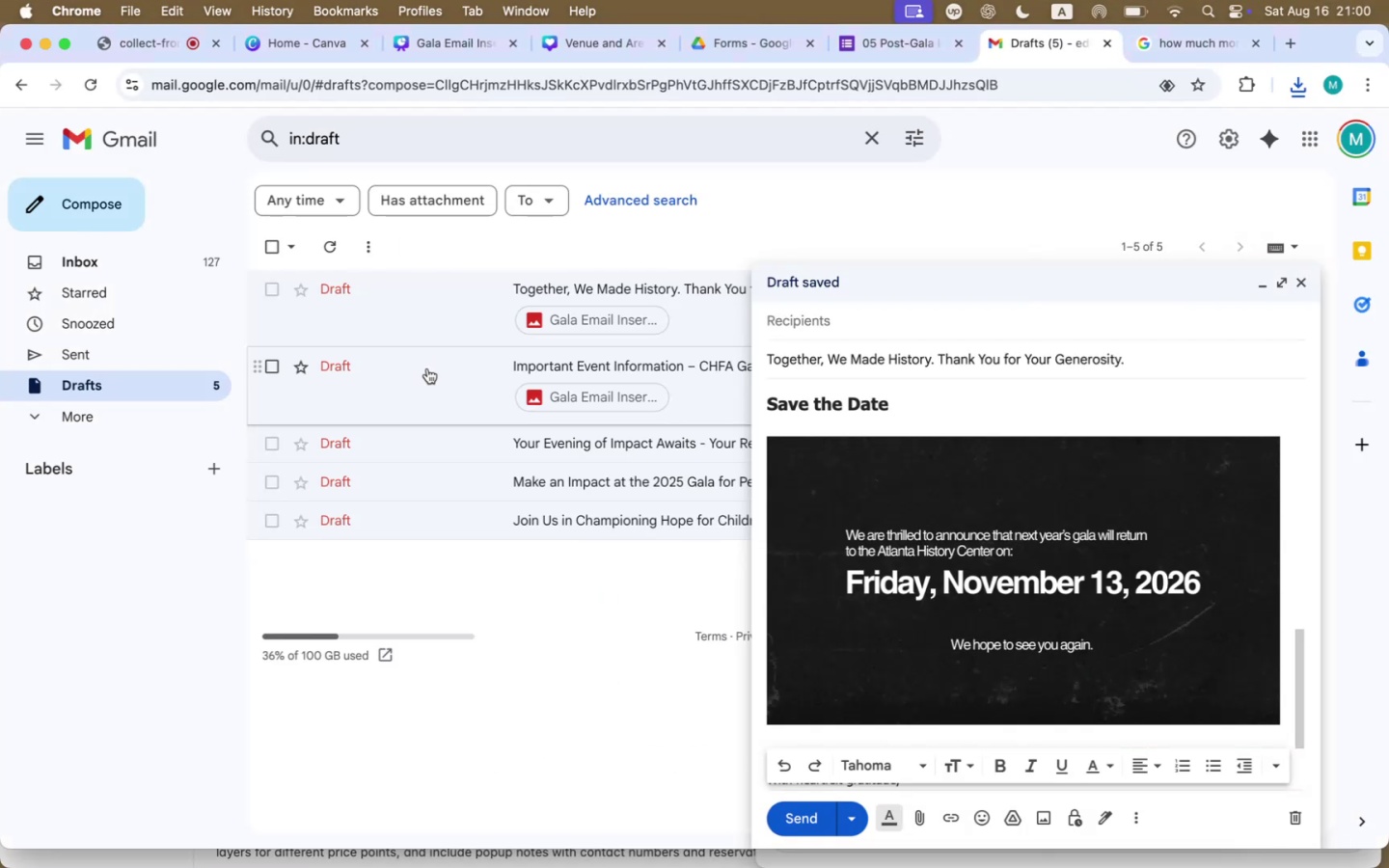 
left_click([997, 646])
 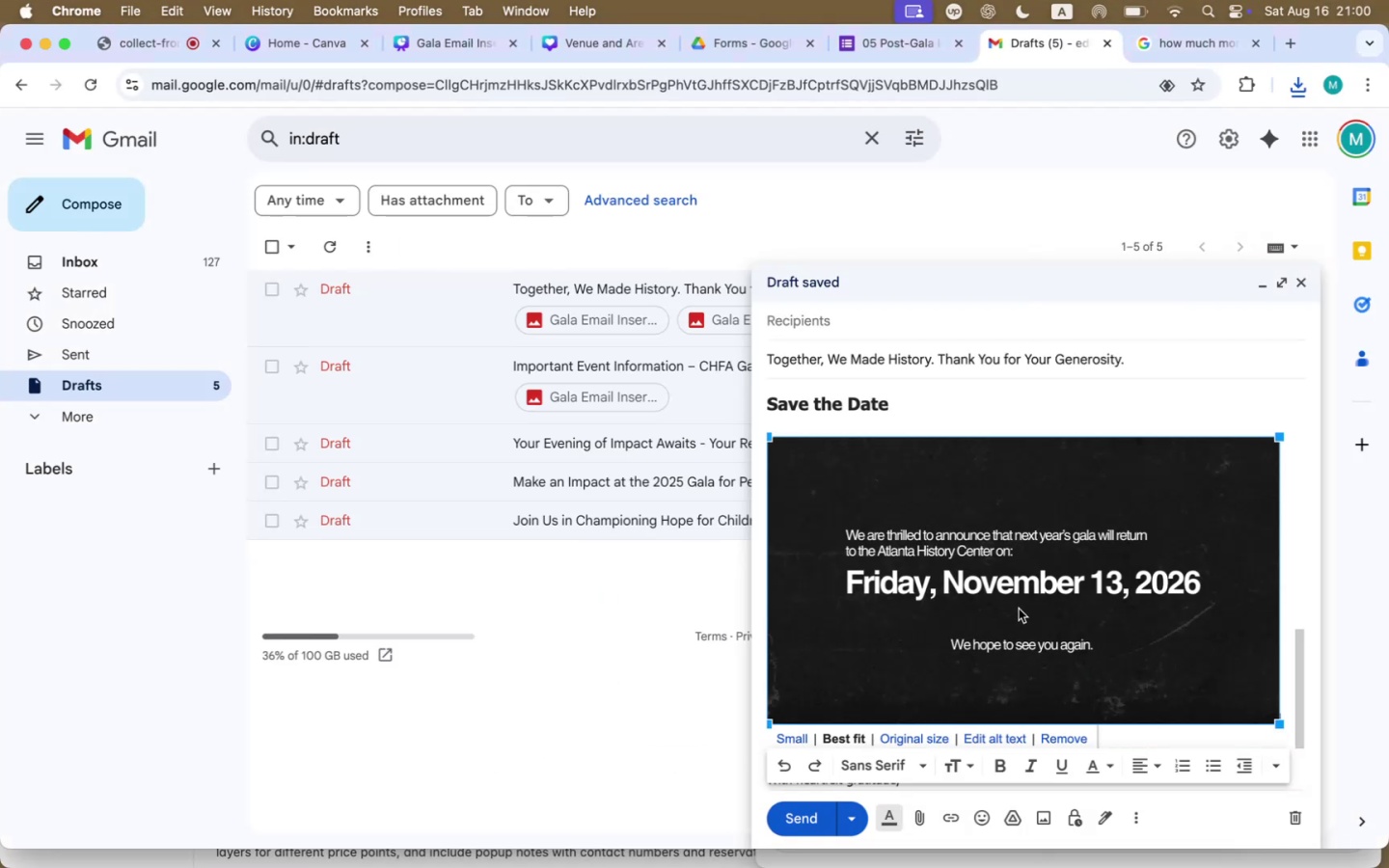 
scroll: coordinate [1019, 609], scroll_direction: up, amount: 12.0
 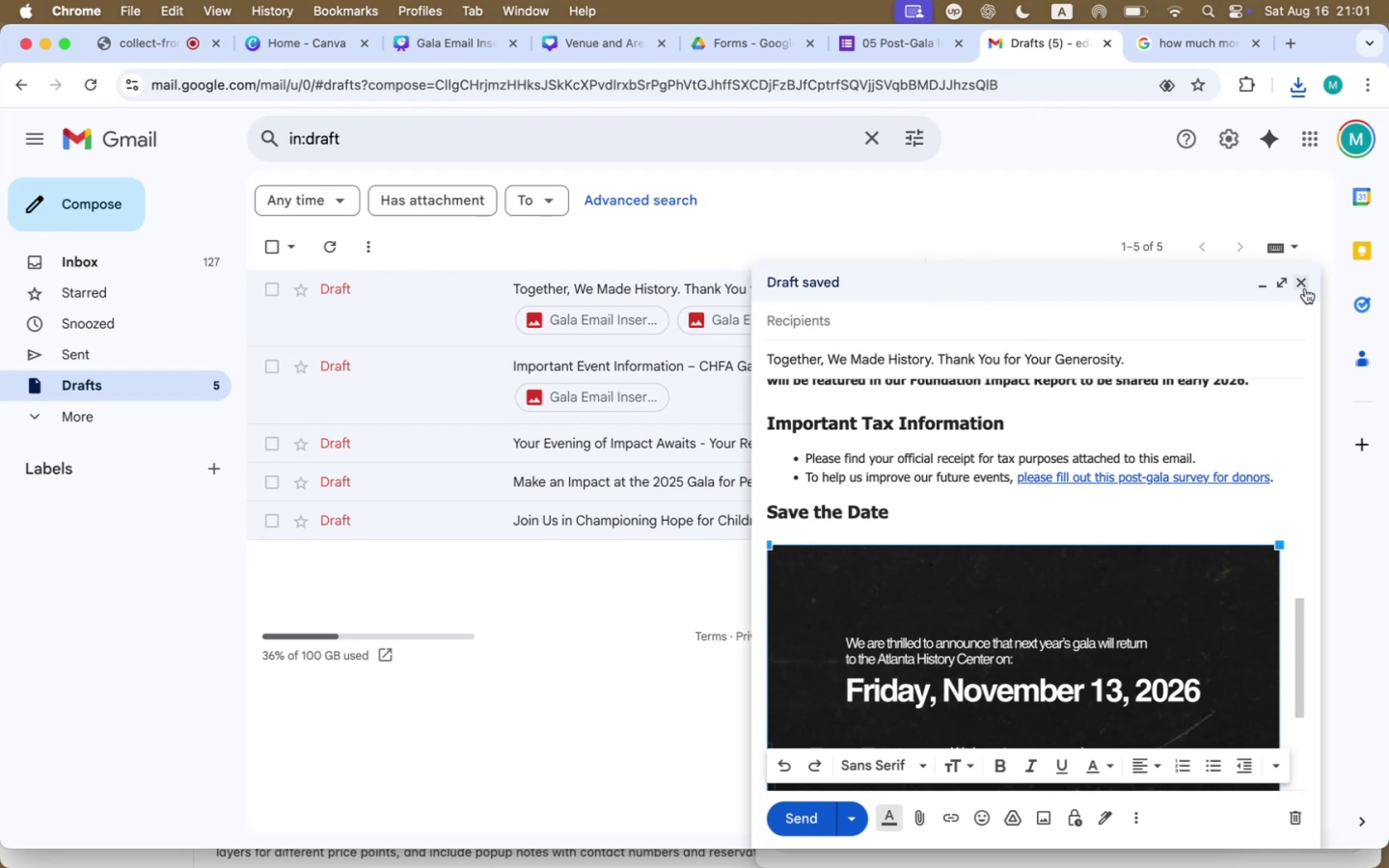 
left_click([1285, 285])
 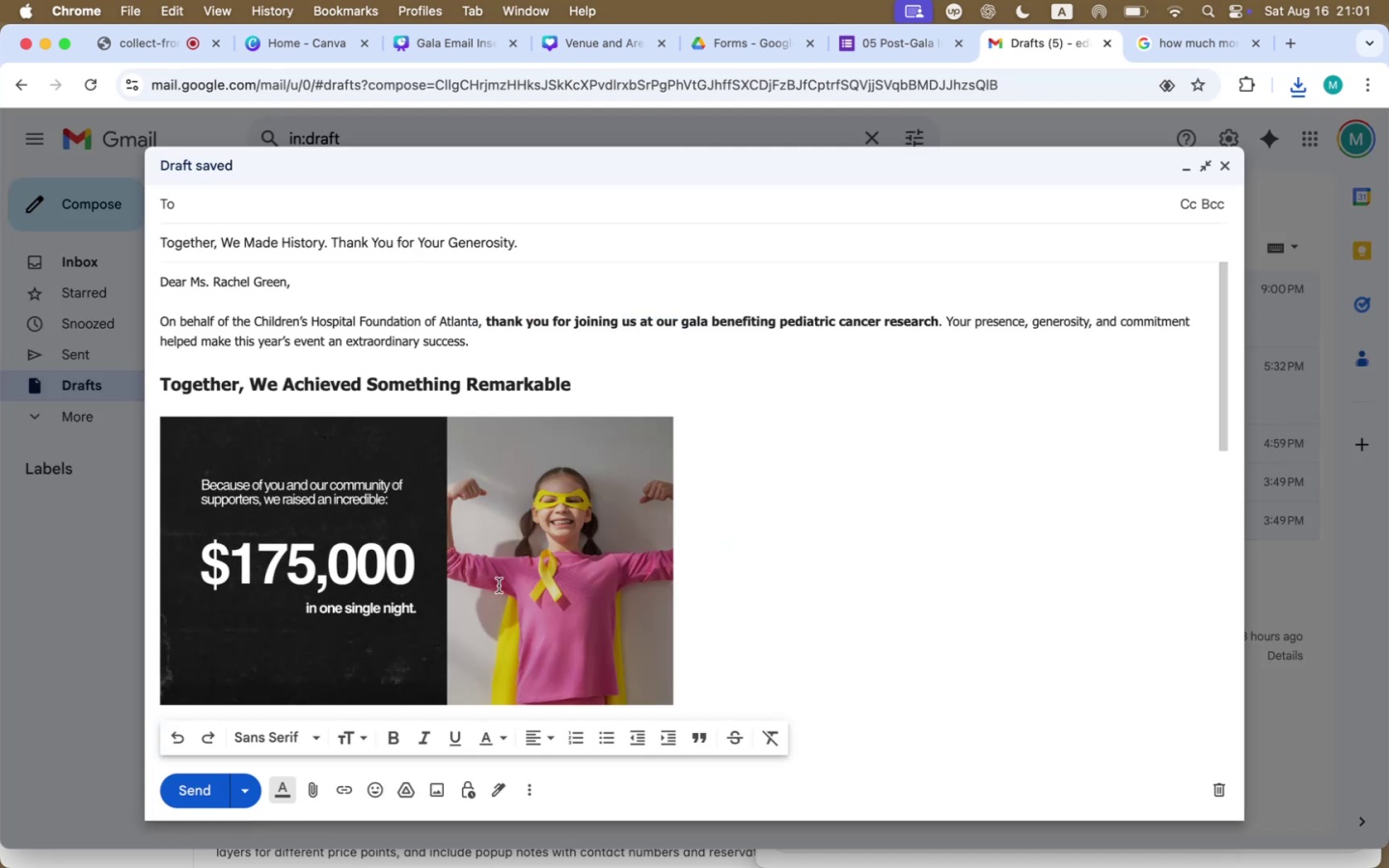 
scroll: coordinate [594, 582], scroll_direction: down, amount: 49.0
 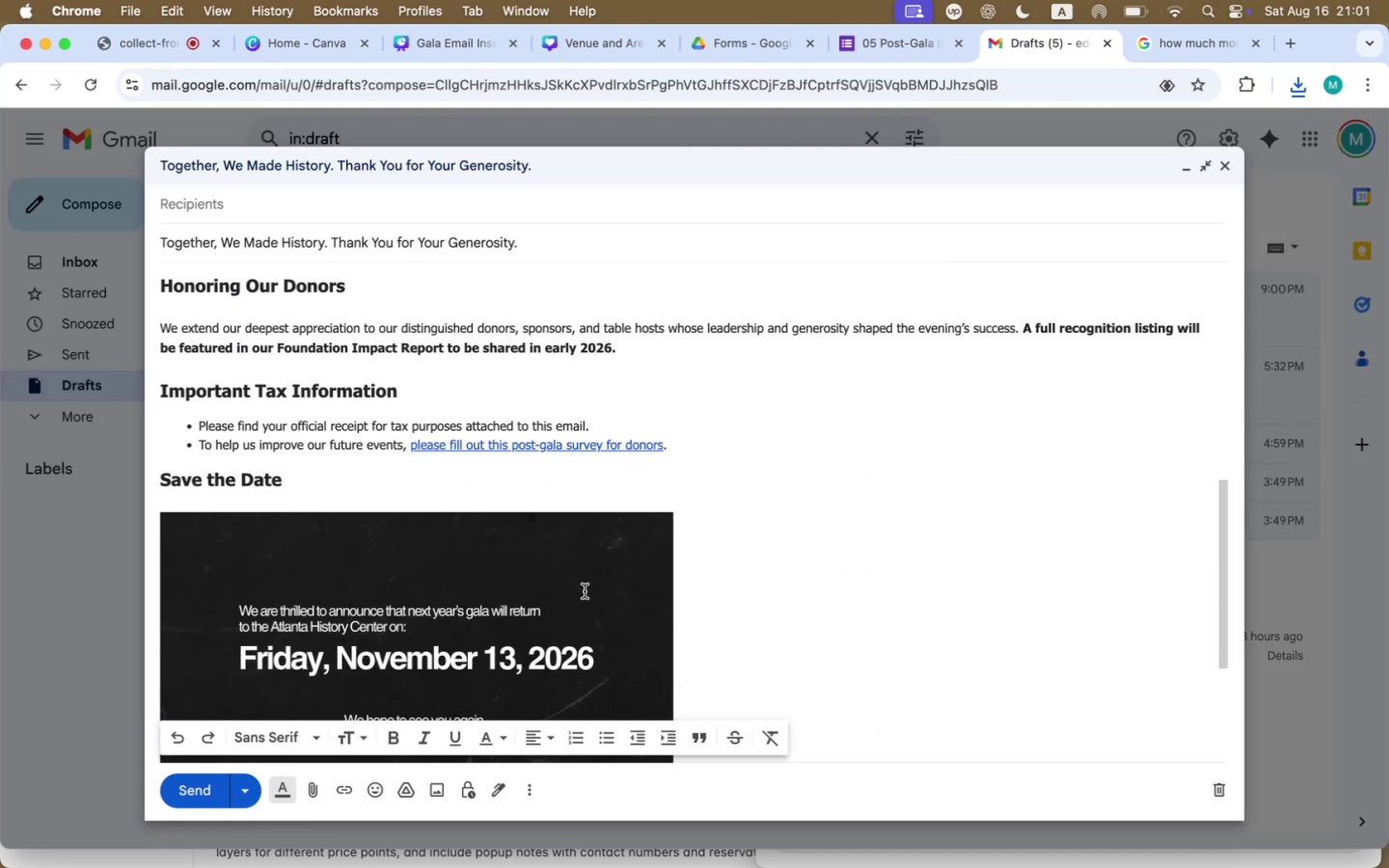 
left_click([585, 591])
 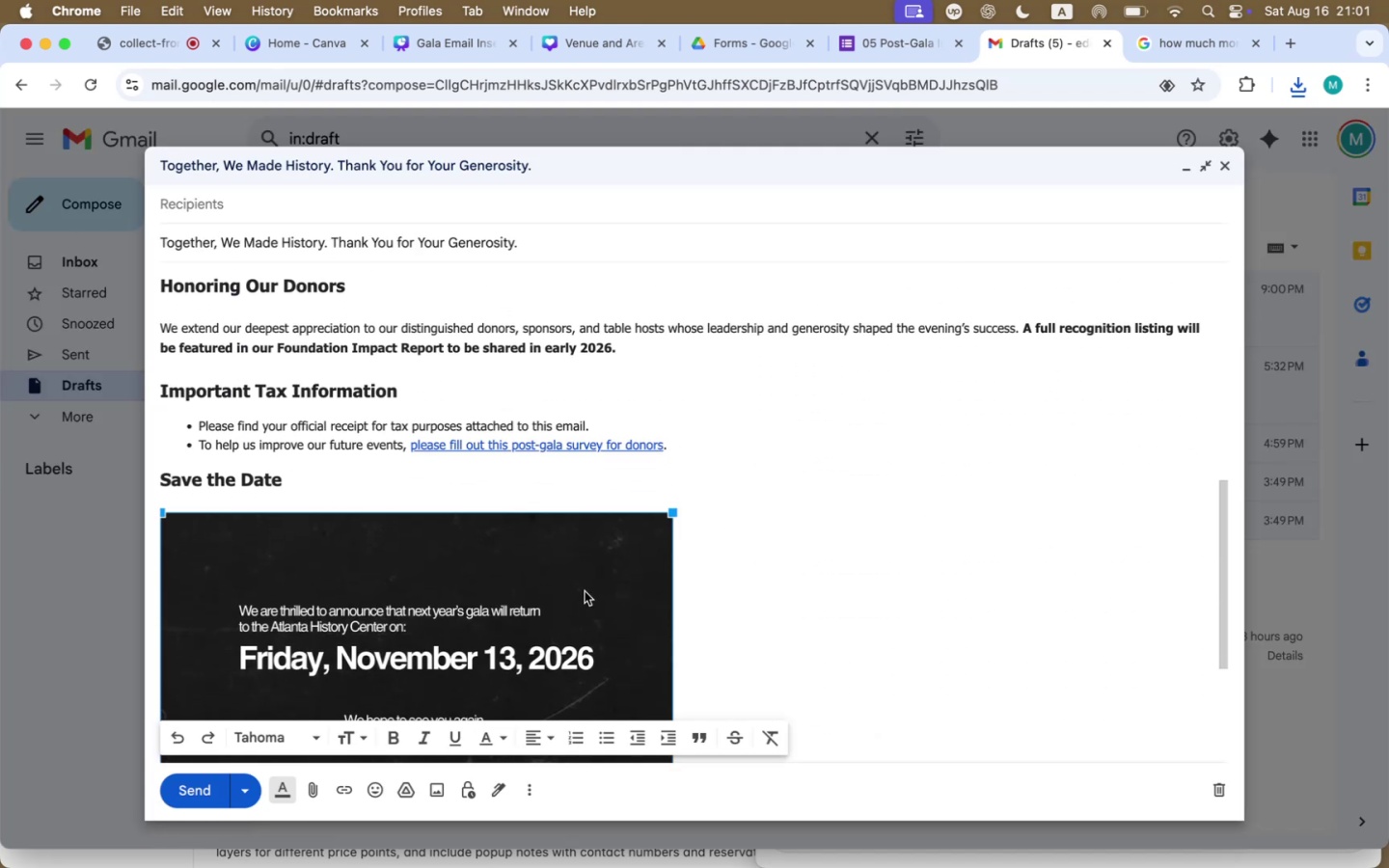 
scroll: coordinate [236, 629], scroll_direction: down, amount: 16.0
 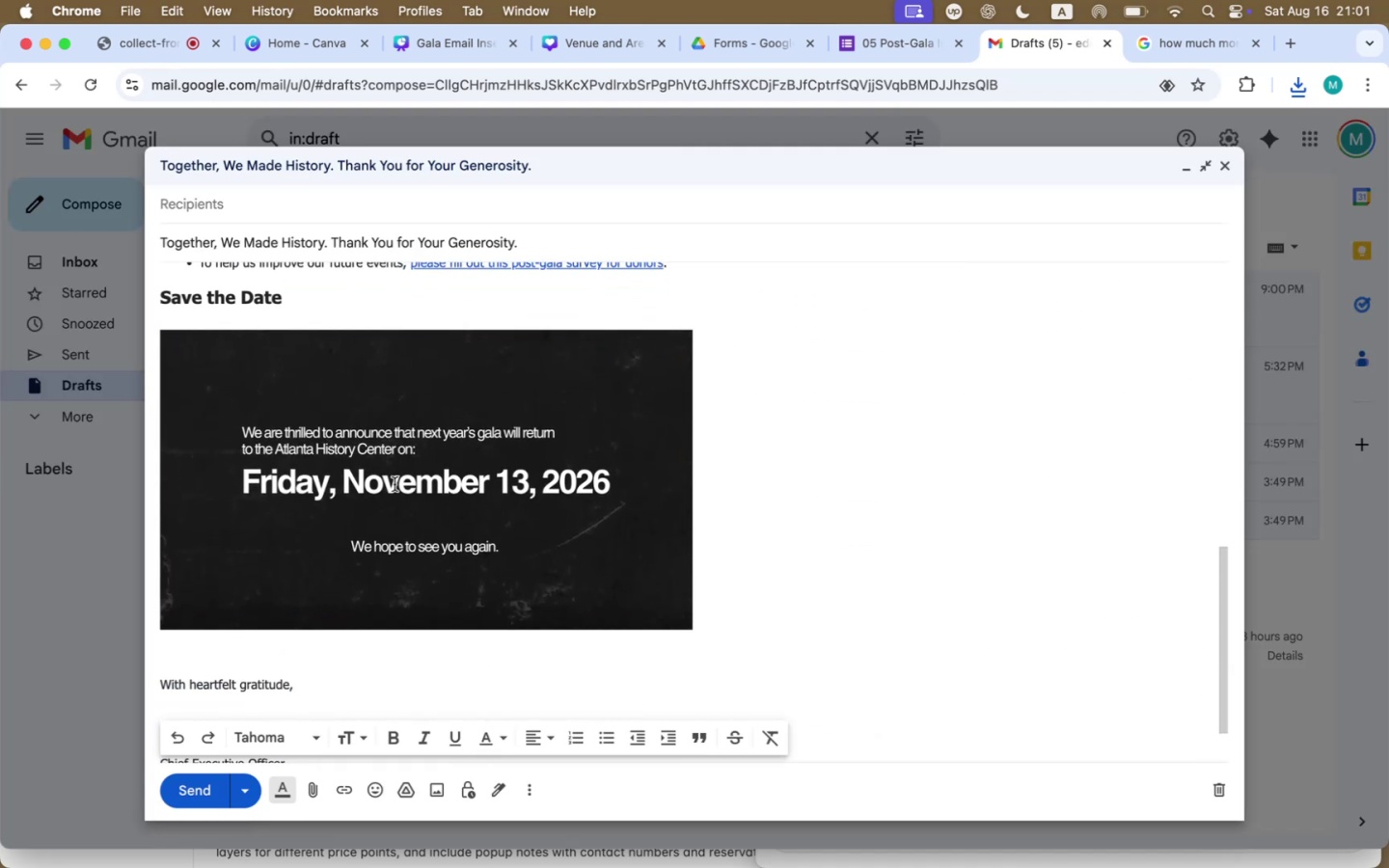 
scroll: coordinate [447, 490], scroll_direction: up, amount: 75.0
 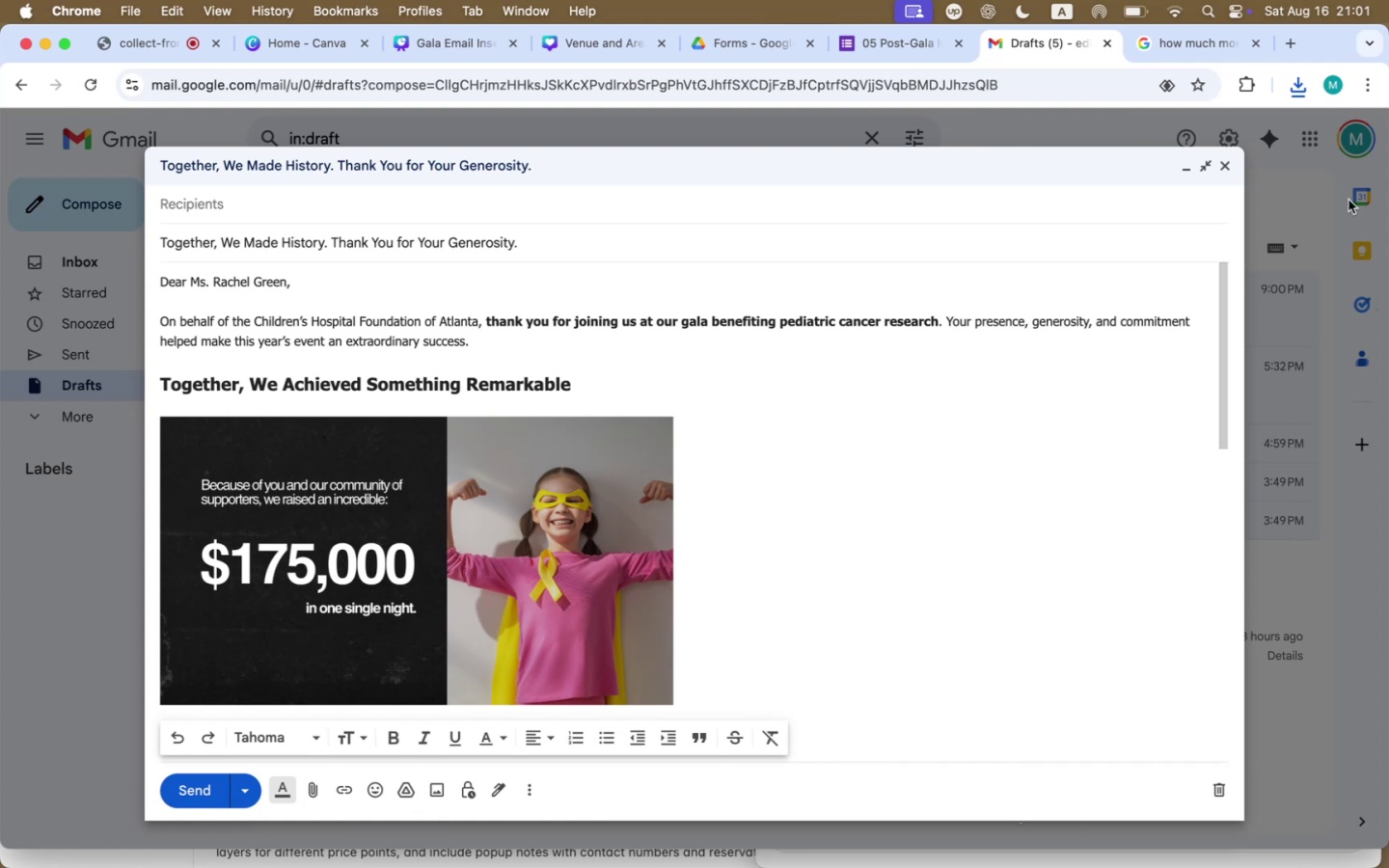 
wait(7.35)
 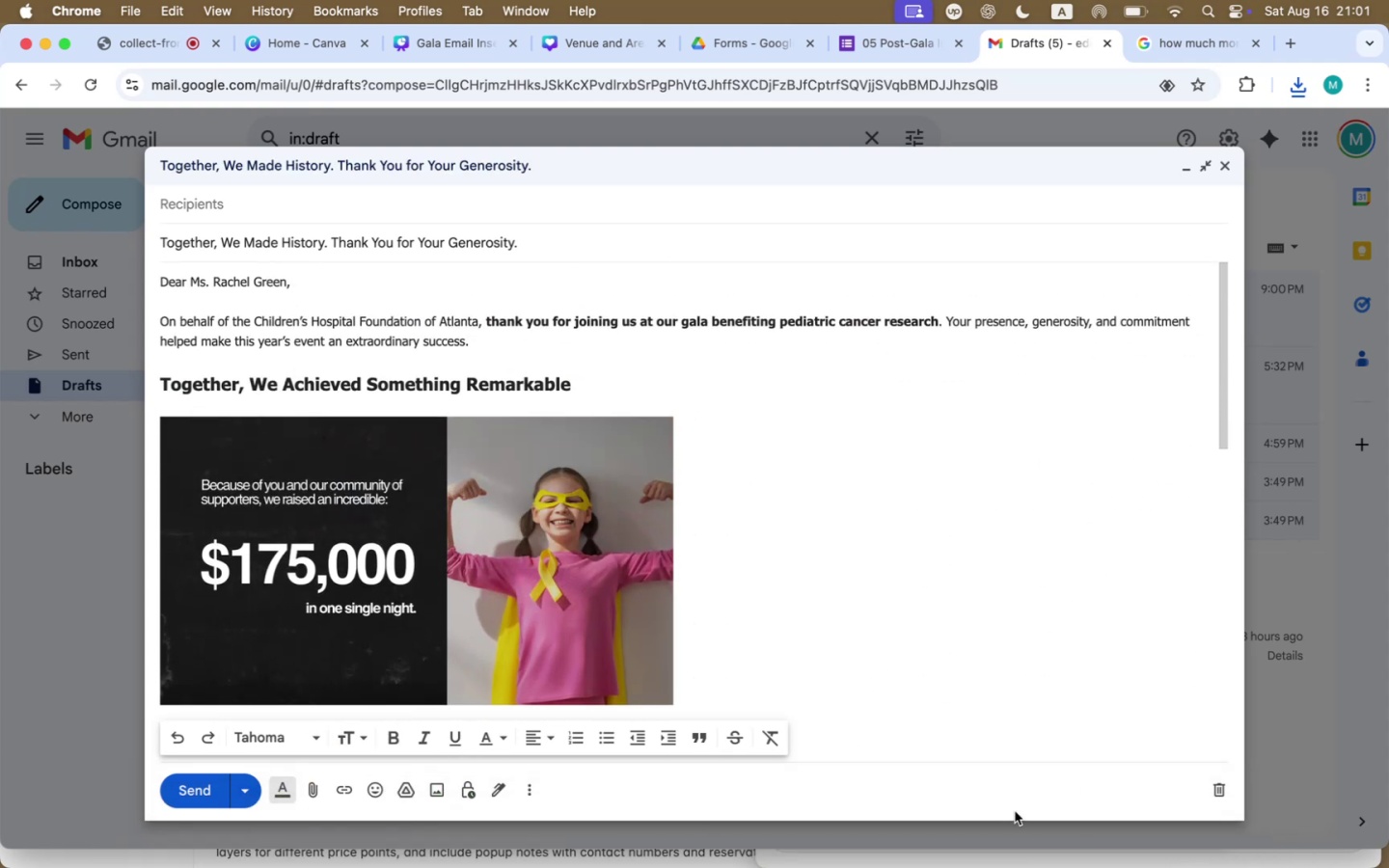 
left_click([1207, 169])
 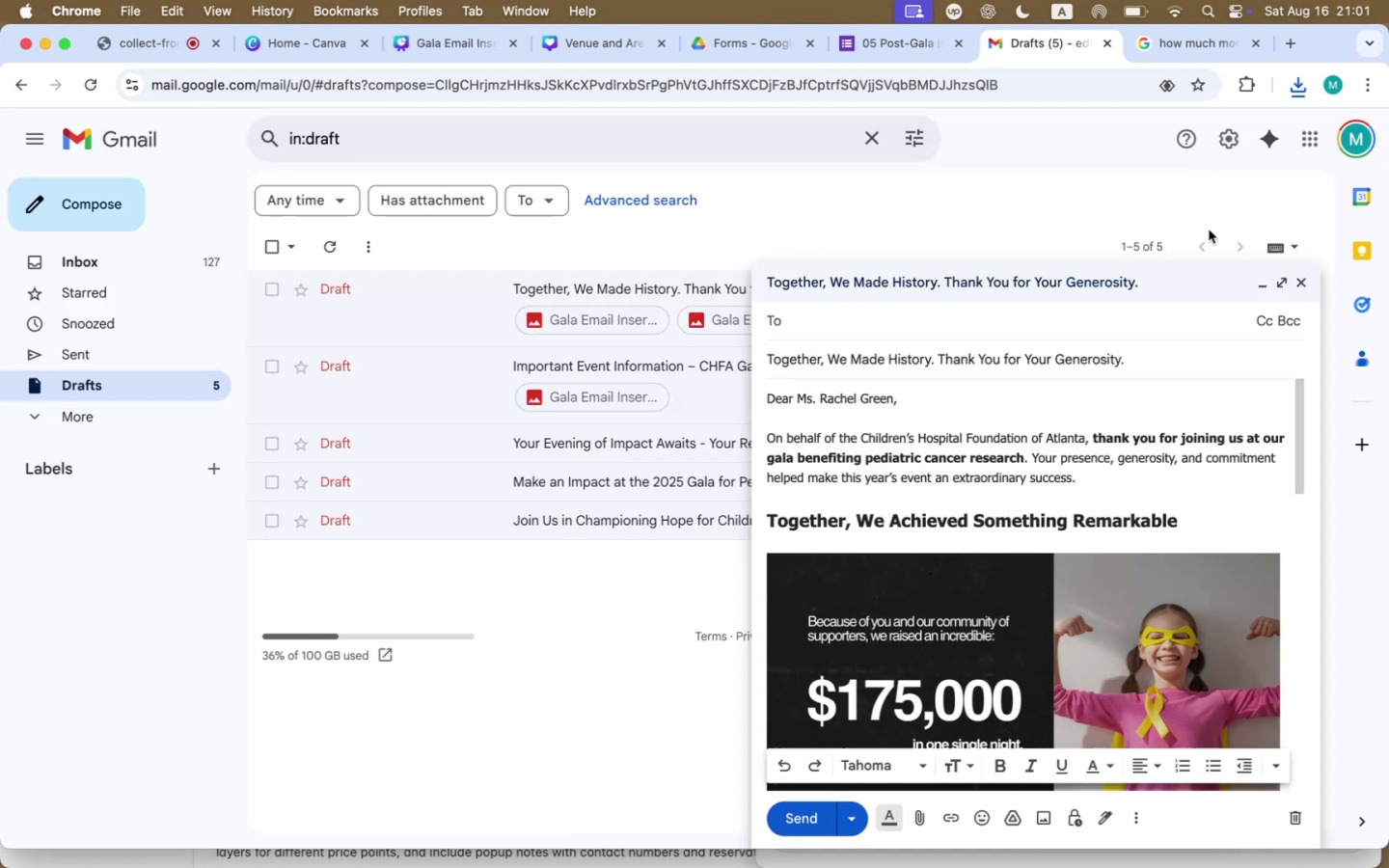 
scroll: coordinate [1159, 635], scroll_direction: down, amount: 67.0
 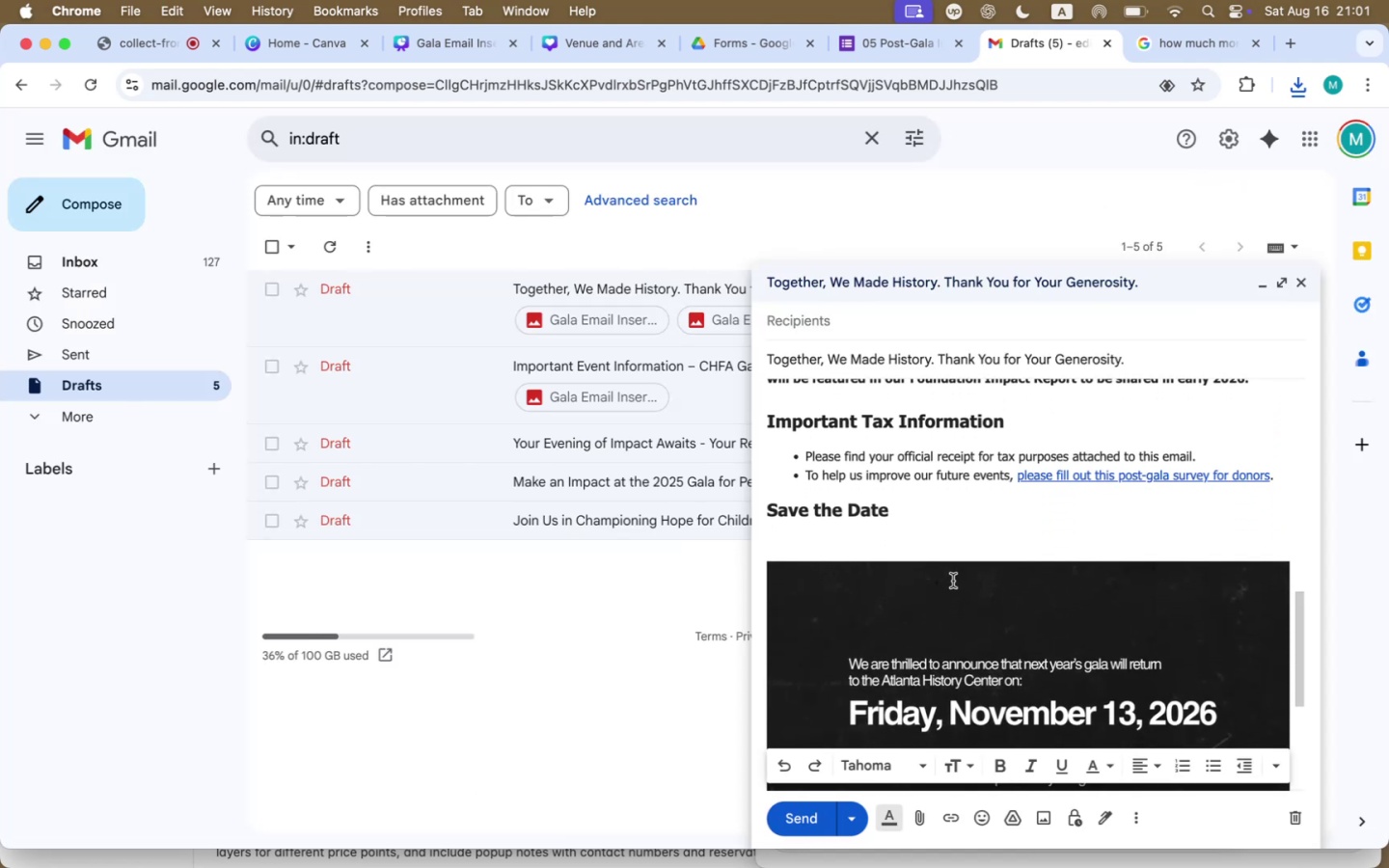 
left_click([954, 548])
 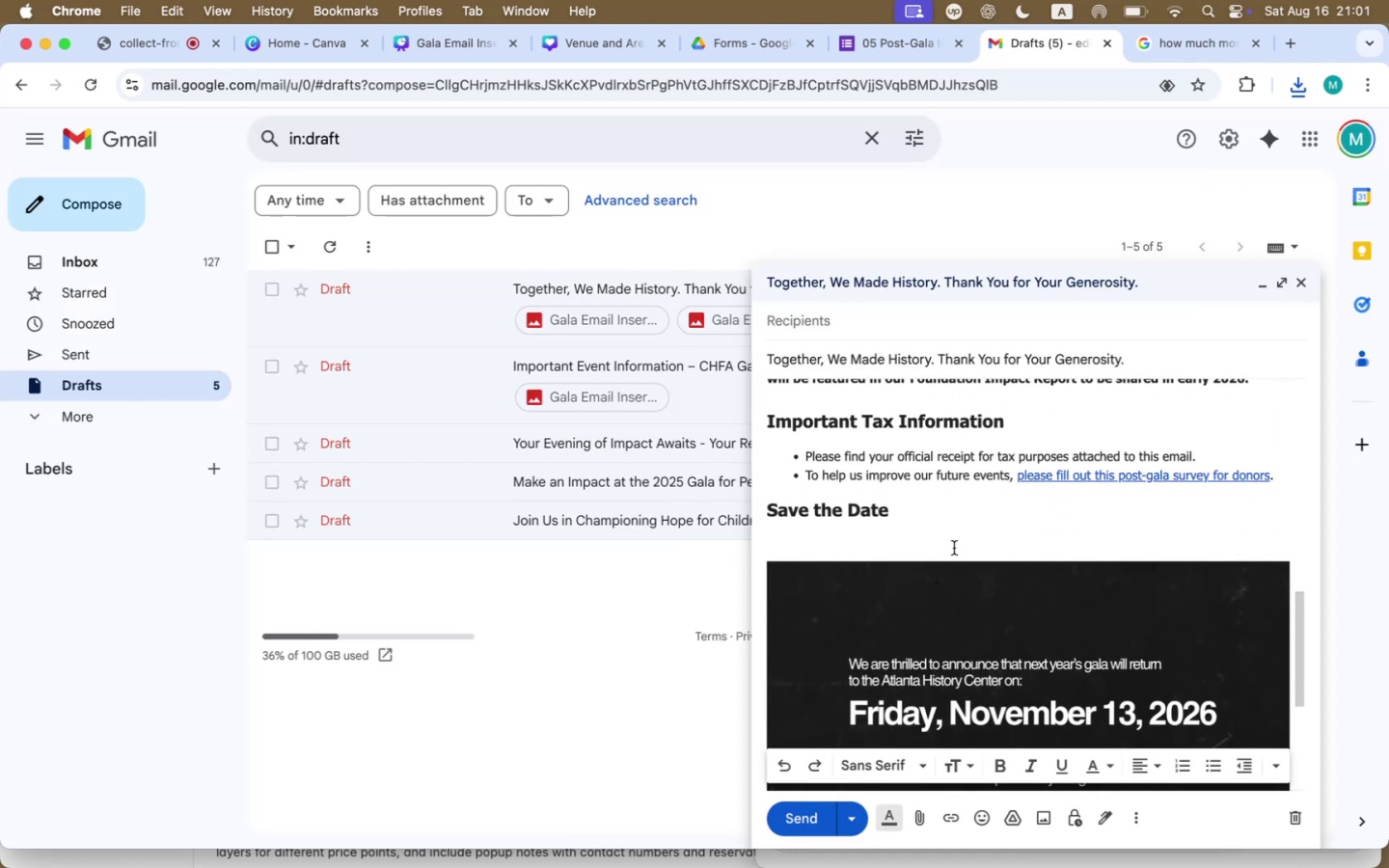 
key(Backspace)
 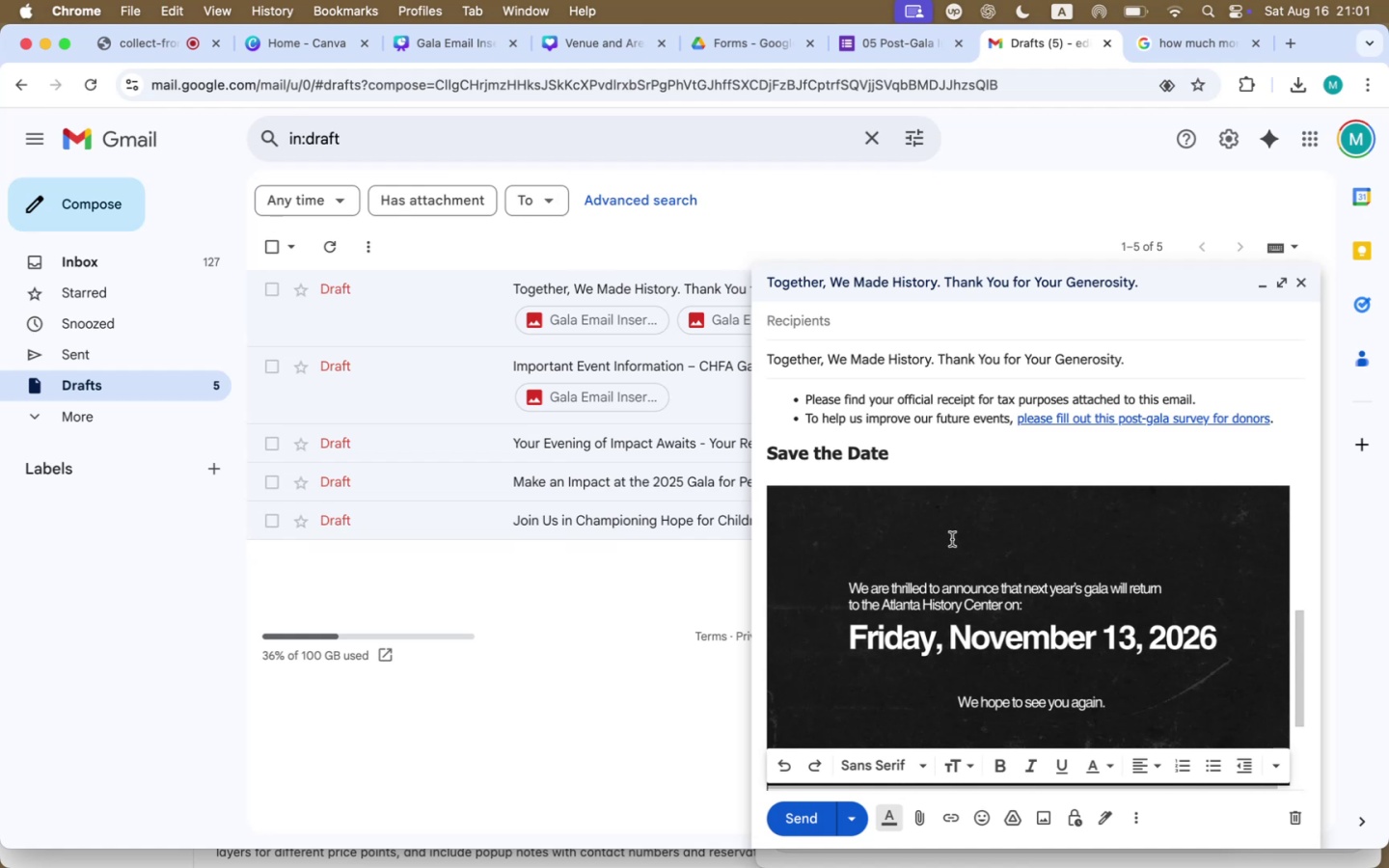 
scroll: coordinate [938, 491], scroll_direction: down, amount: 40.0
 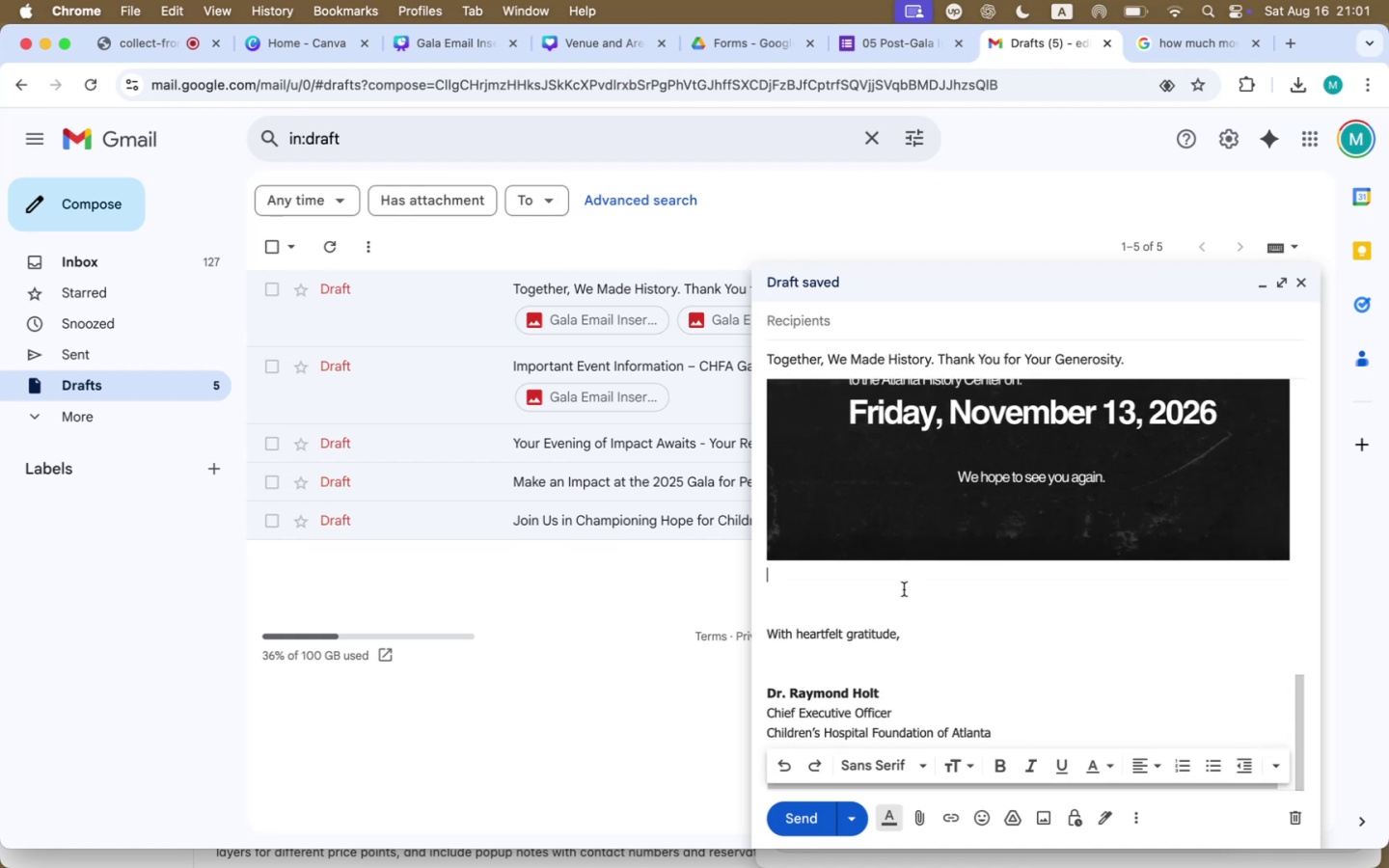 
double_click([896, 601])
 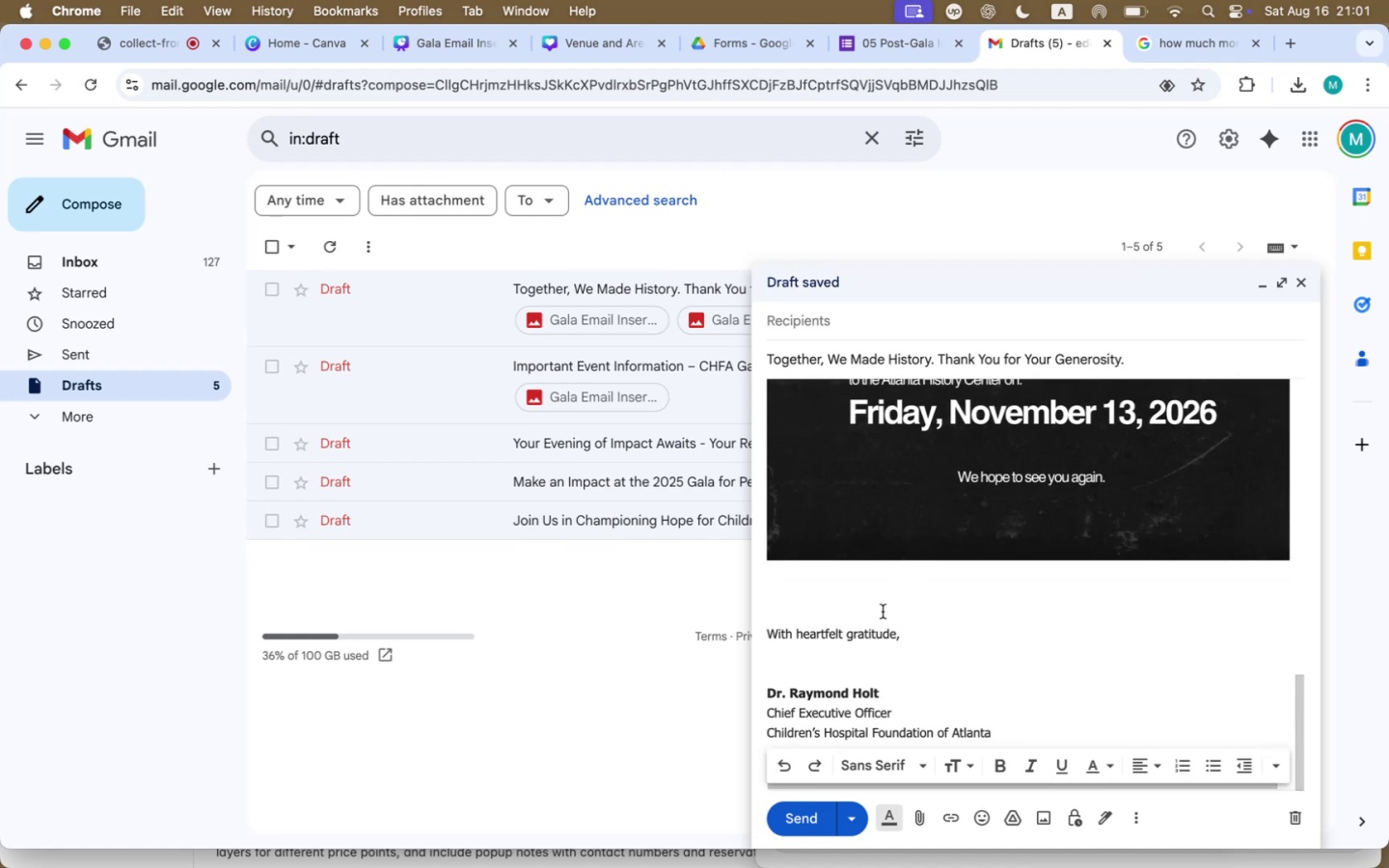 
left_click([883, 610])
 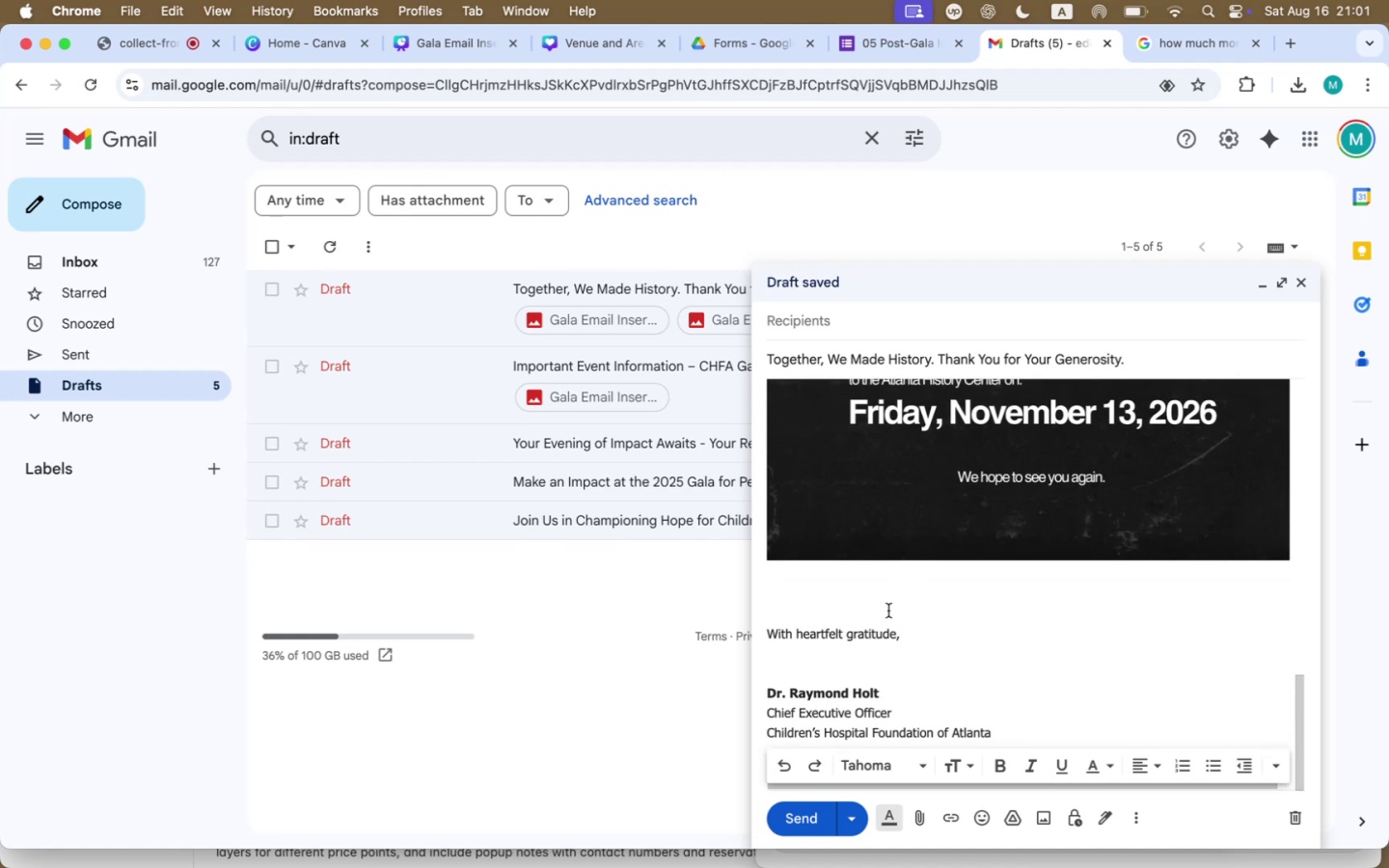 
key(Backspace)
 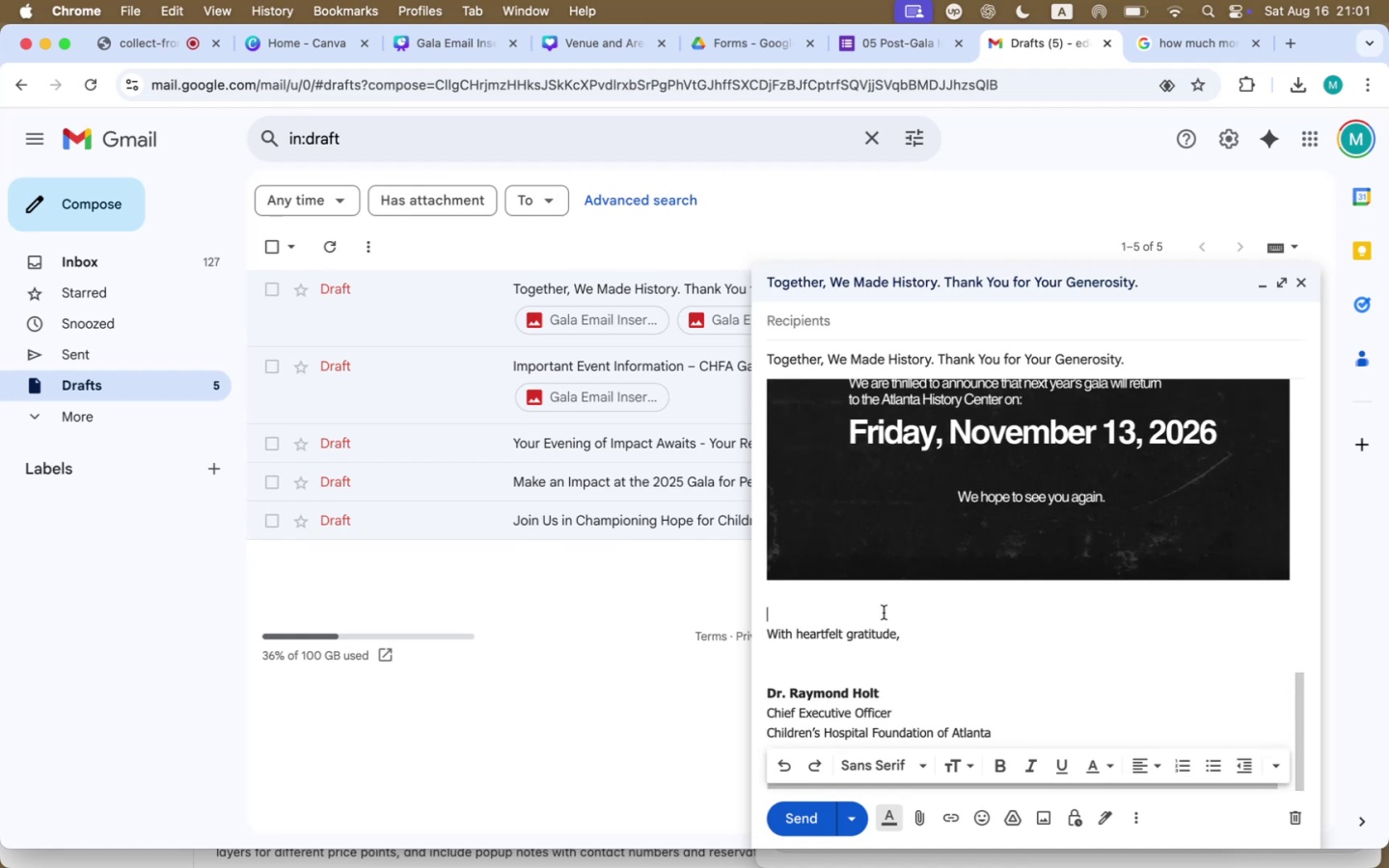 
left_click([858, 658])
 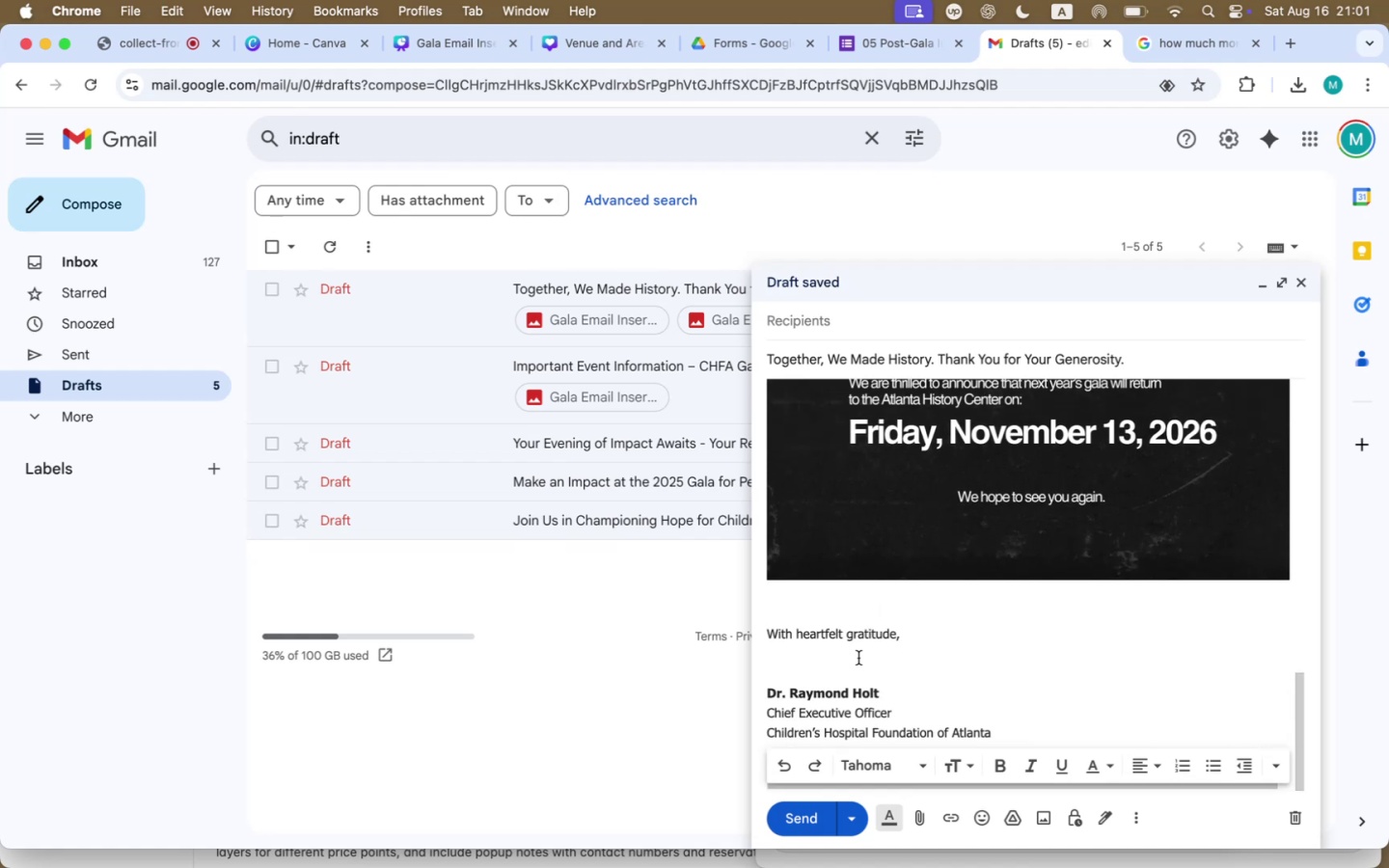 
key(Backspace)
 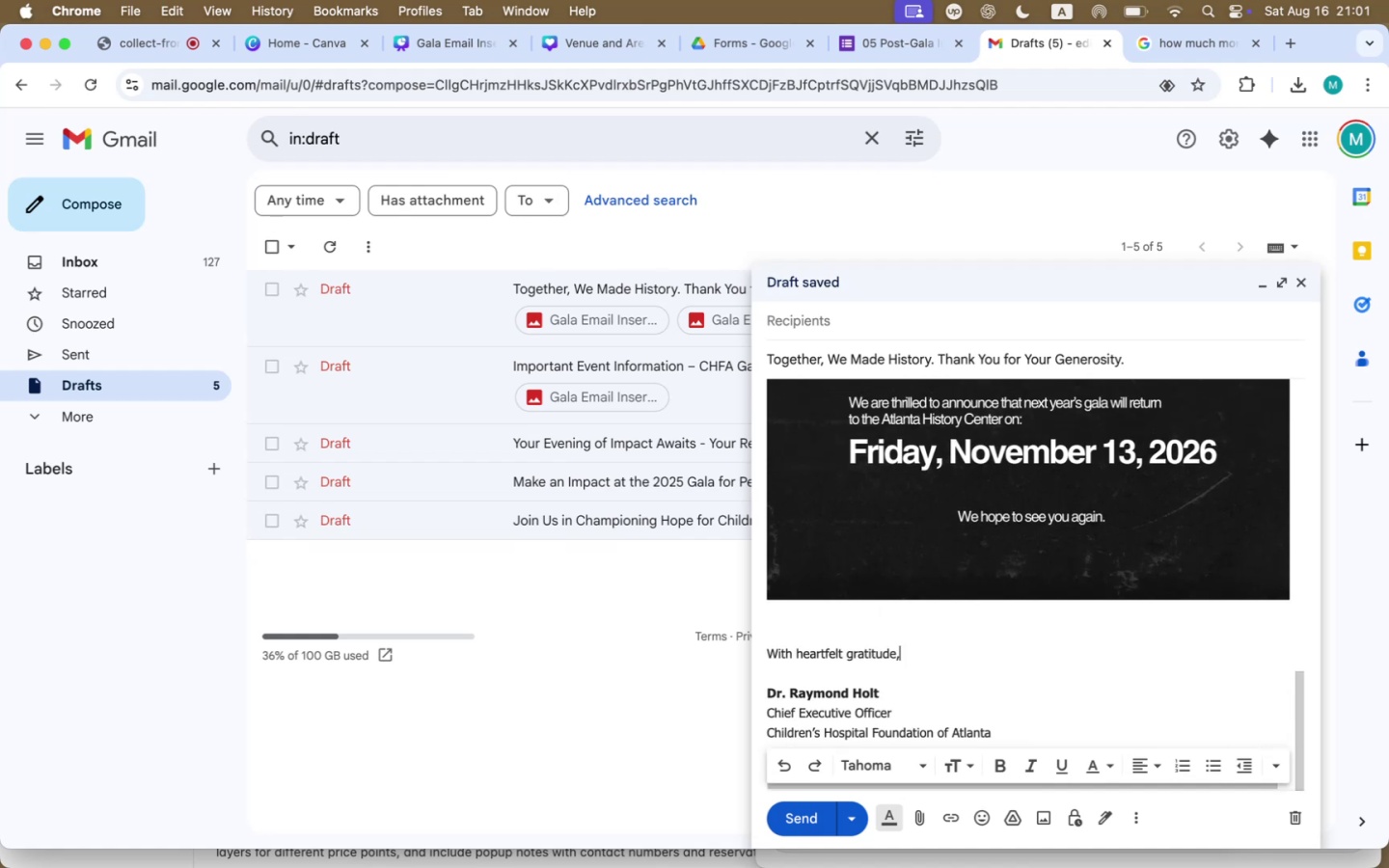 
scroll: coordinate [985, 664], scroll_direction: down, amount: 10.0
 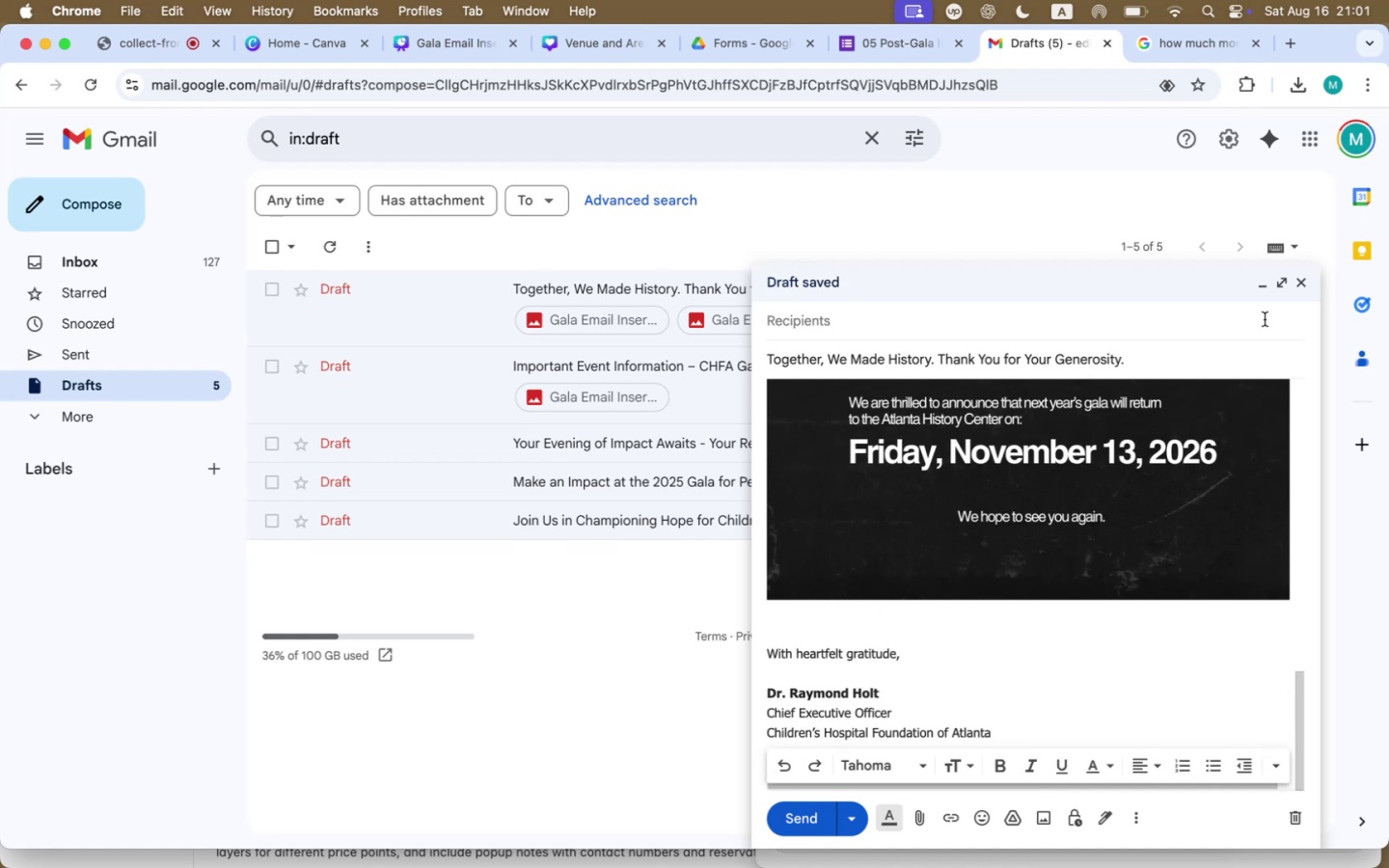 
scroll: coordinate [1230, 331], scroll_direction: up, amount: 142.0
 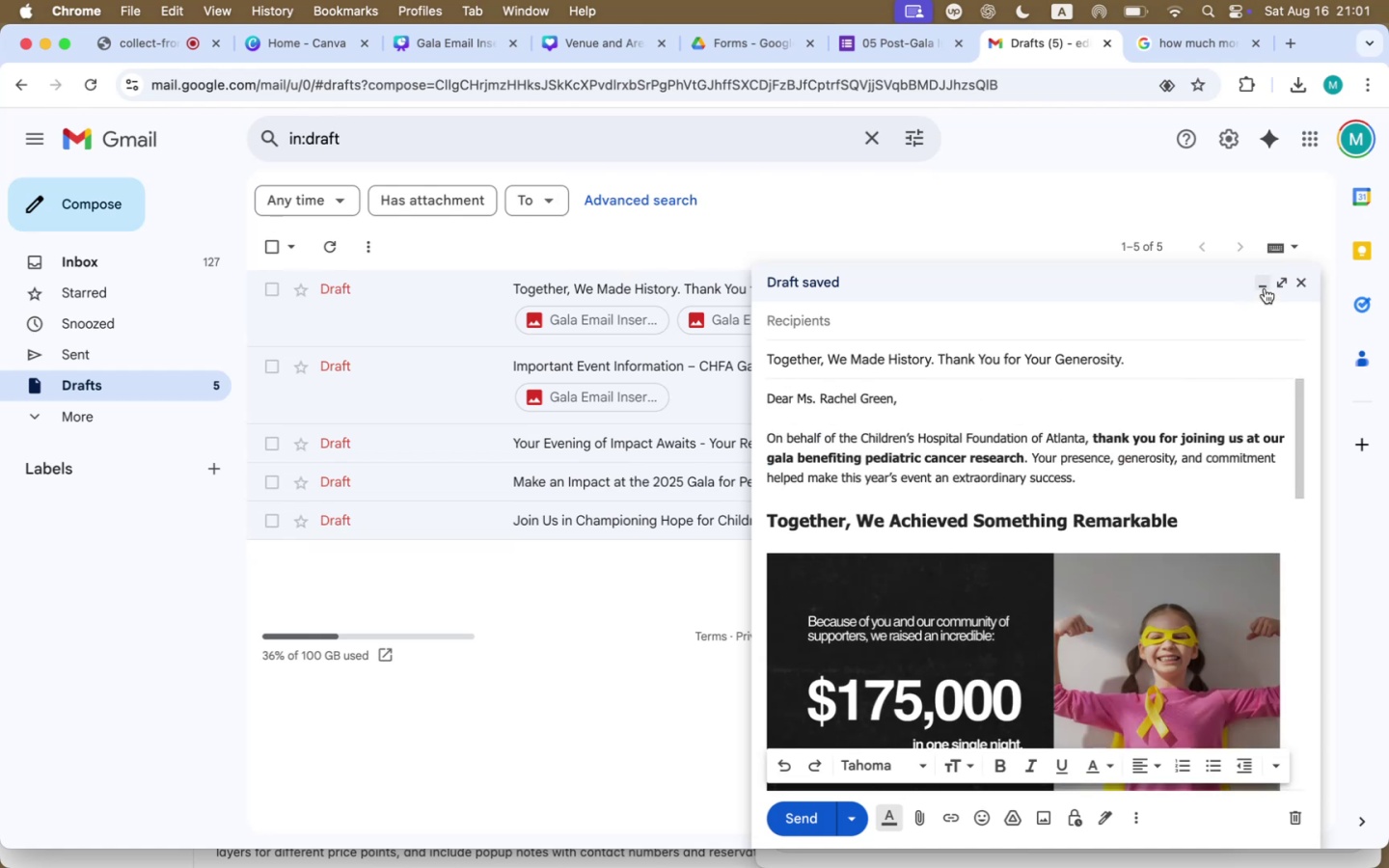 
mouse_move([629, 310])
 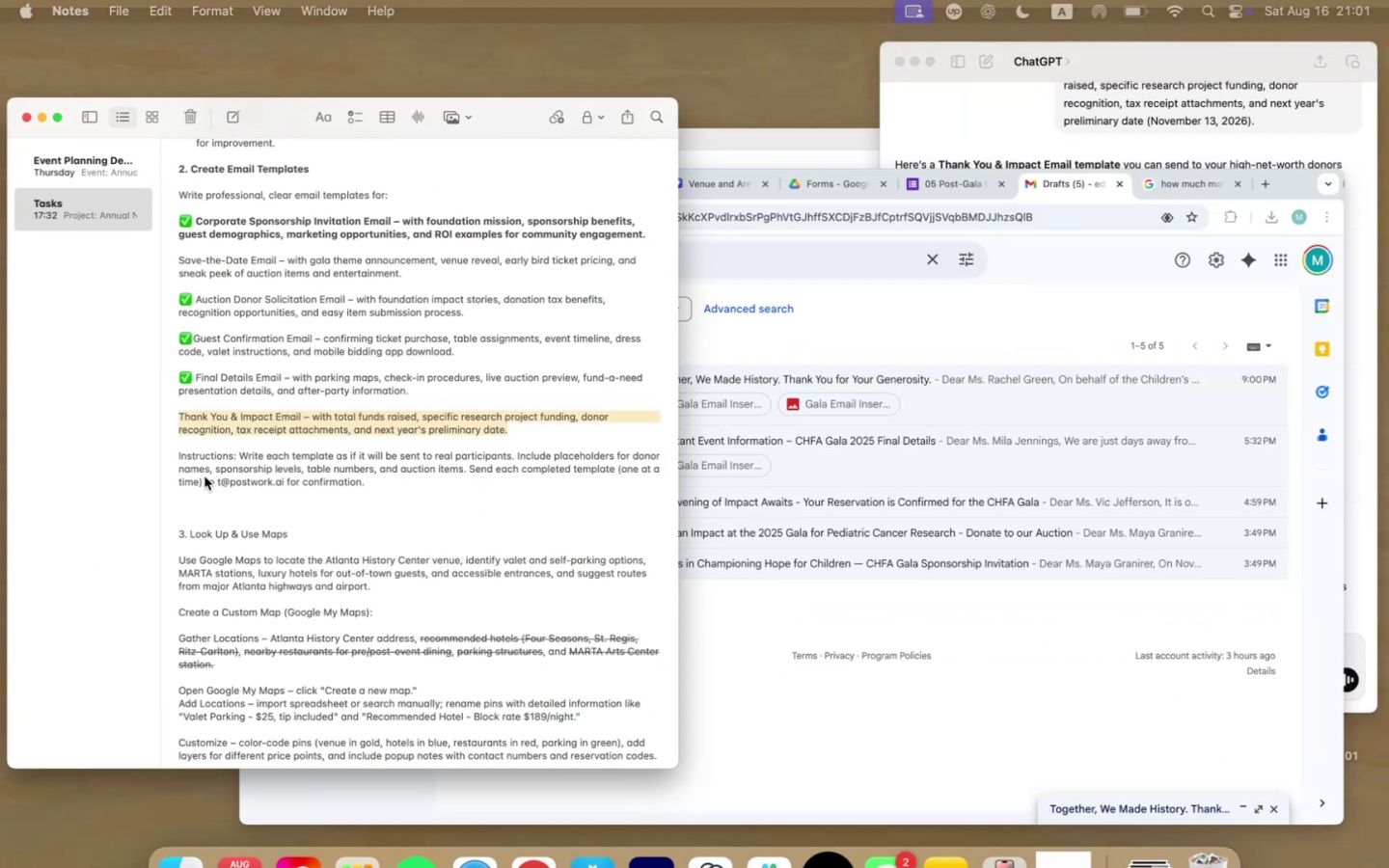 
wait(6.3)
 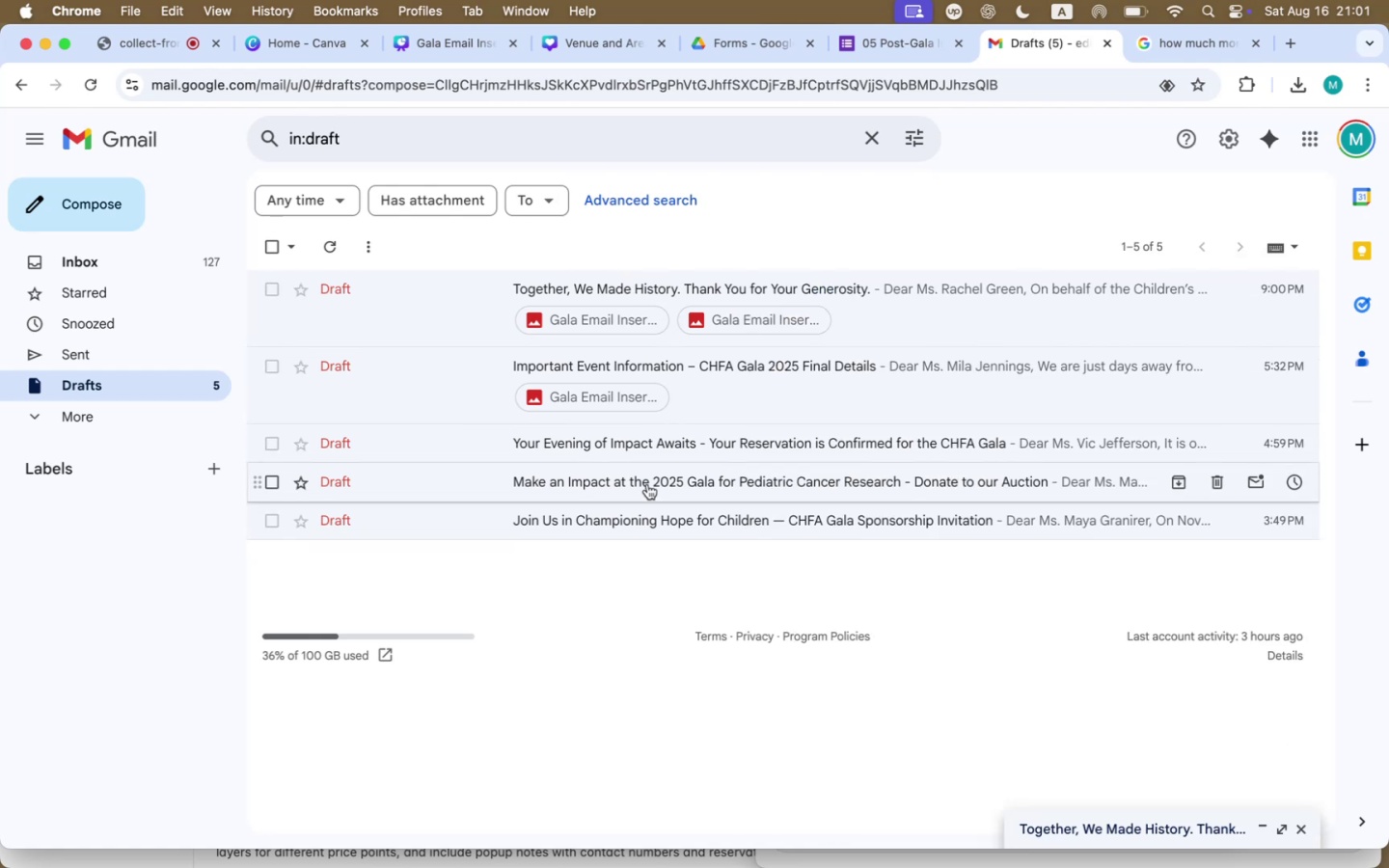 
left_click_drag(start_coordinate=[232, 377], to_coordinate=[217, 377])
 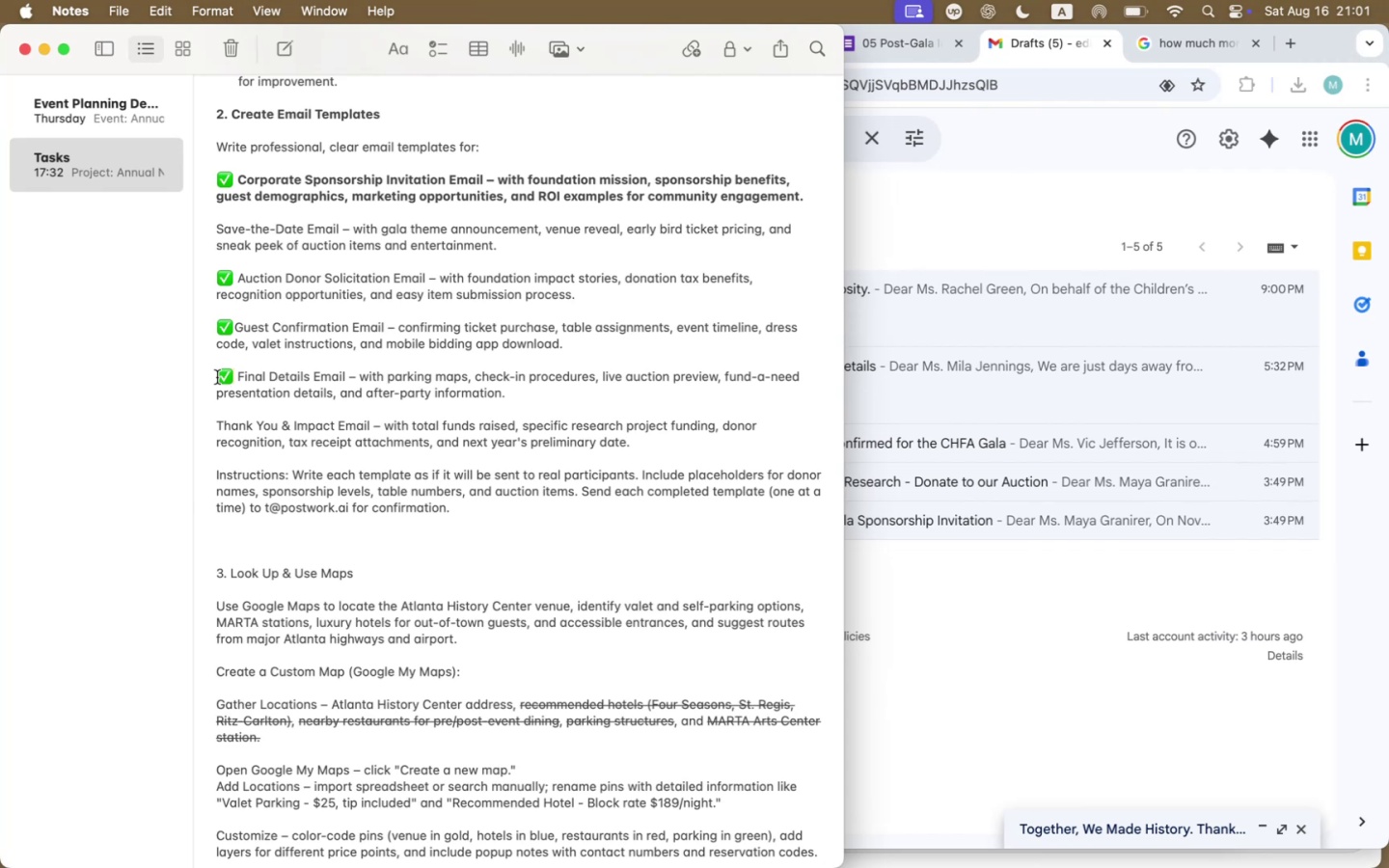 
key(Meta+CommandLeft)
 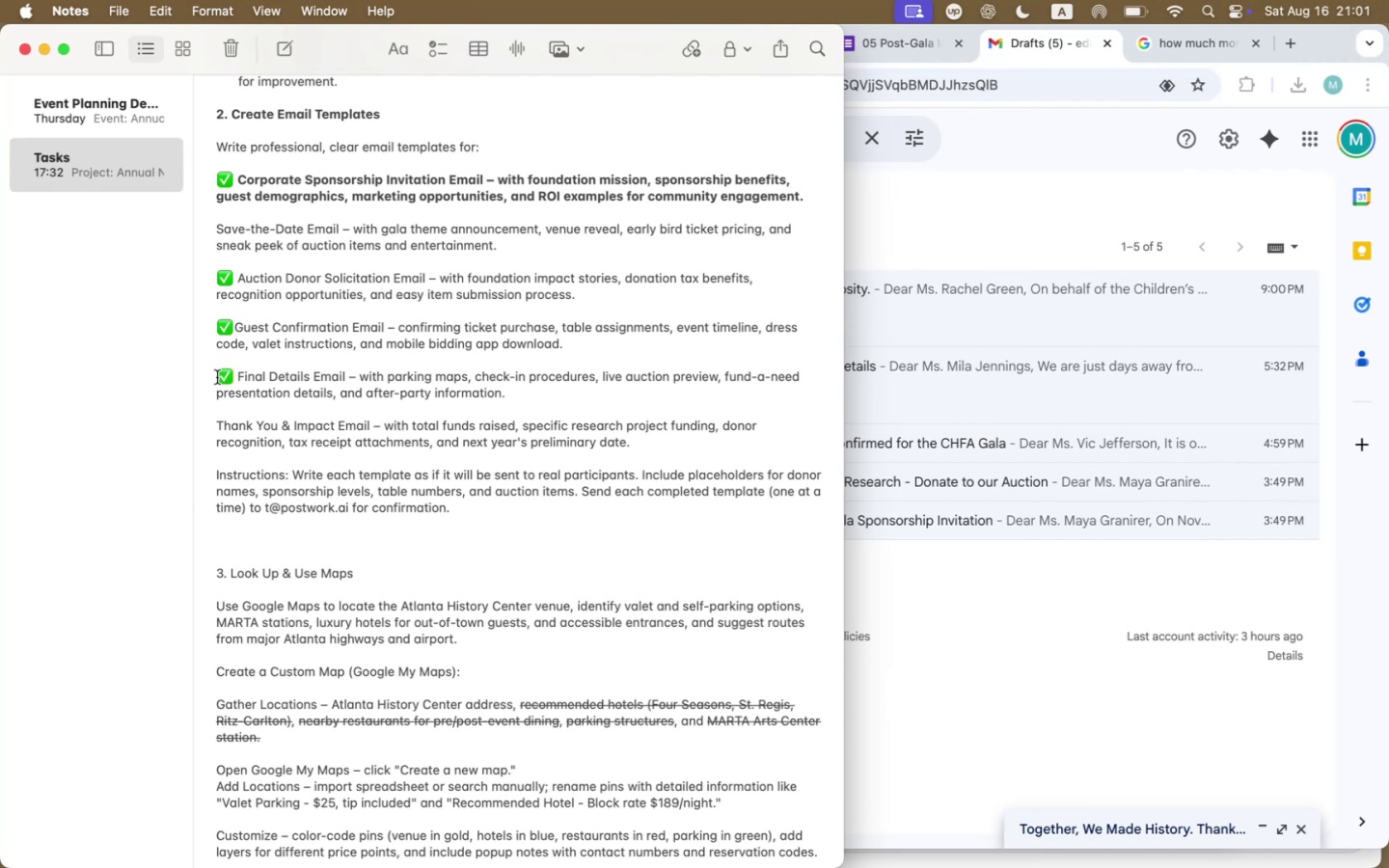 
key(Meta+C)
 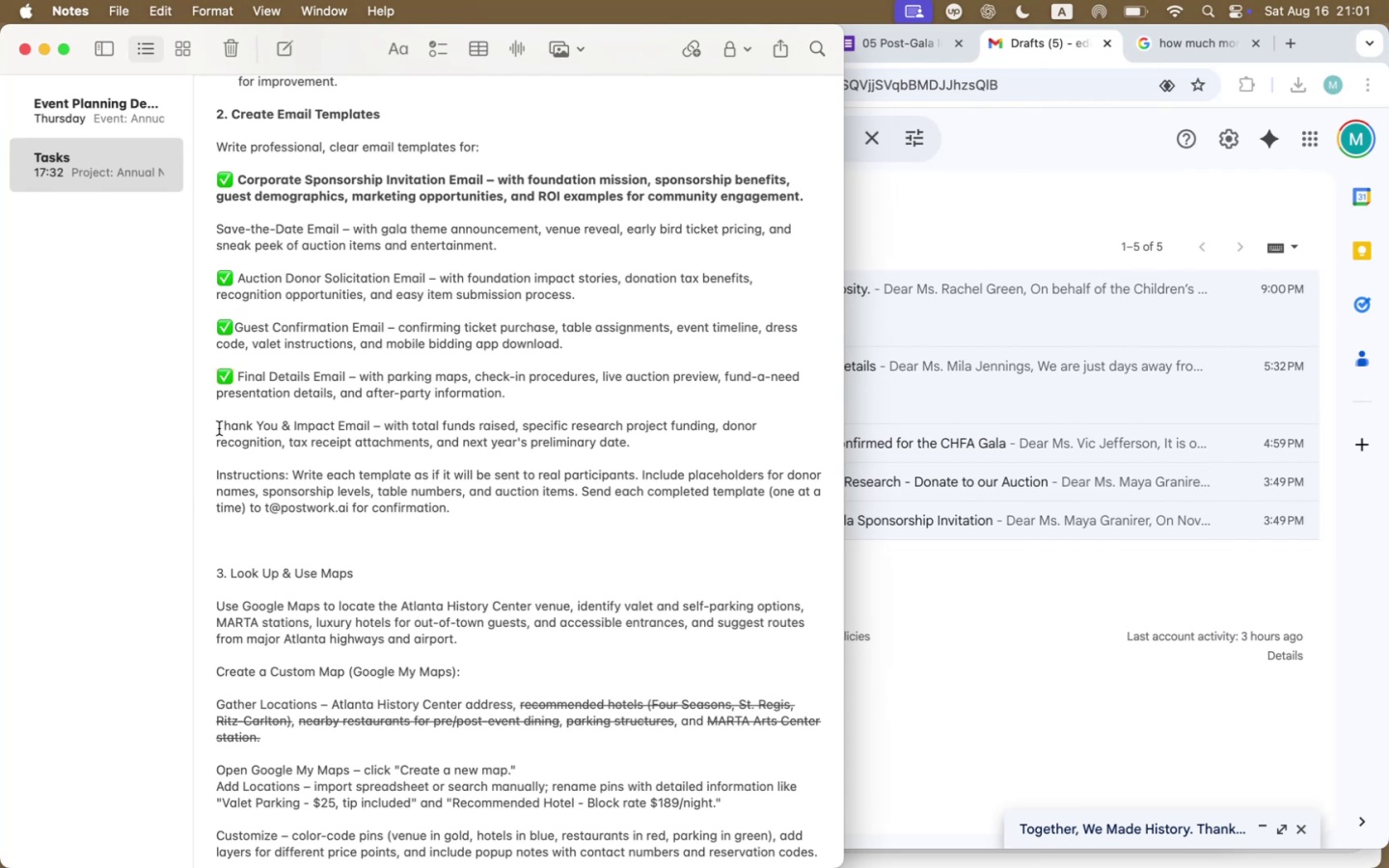 
left_click([219, 427])
 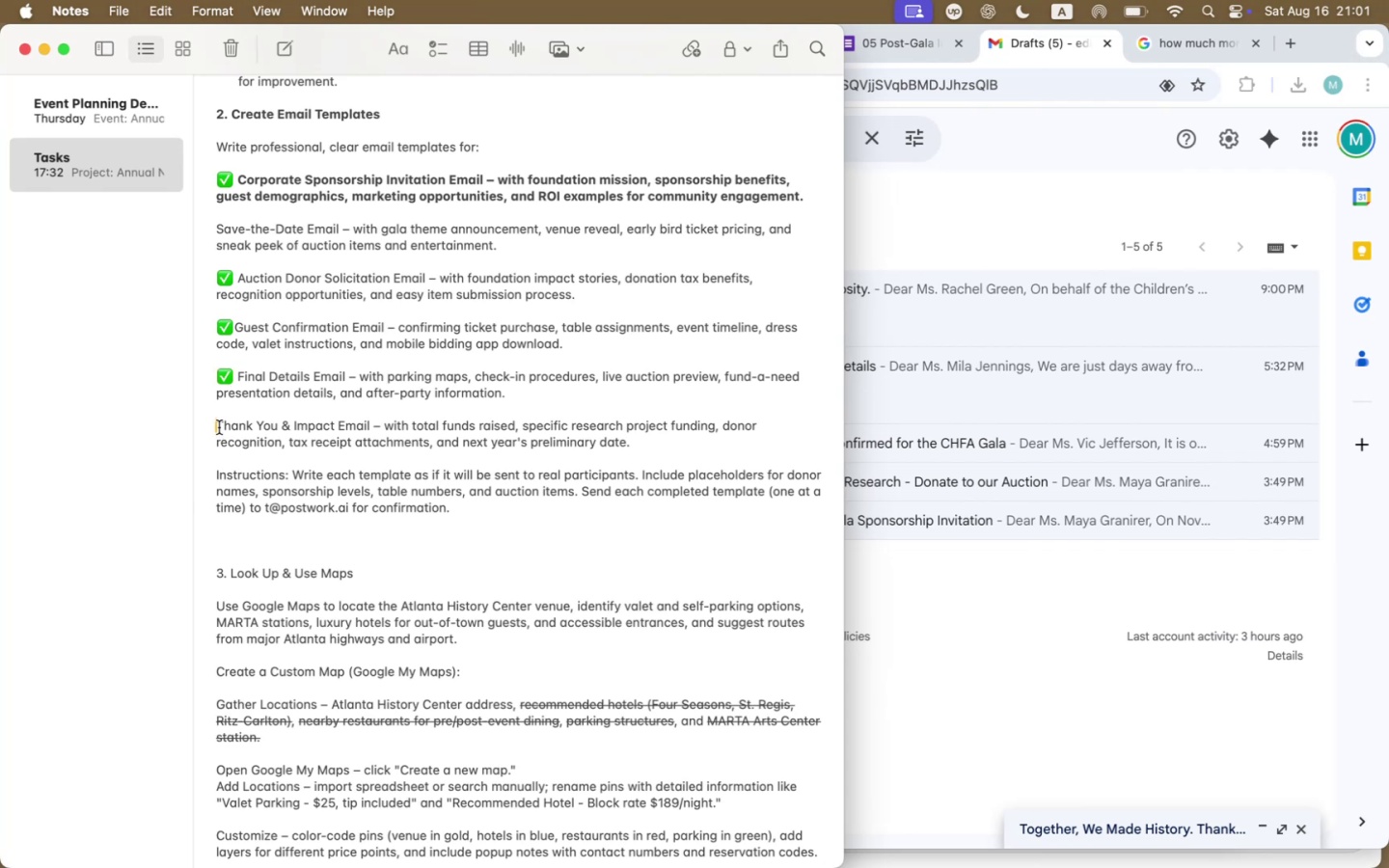 
key(Meta+CommandLeft)
 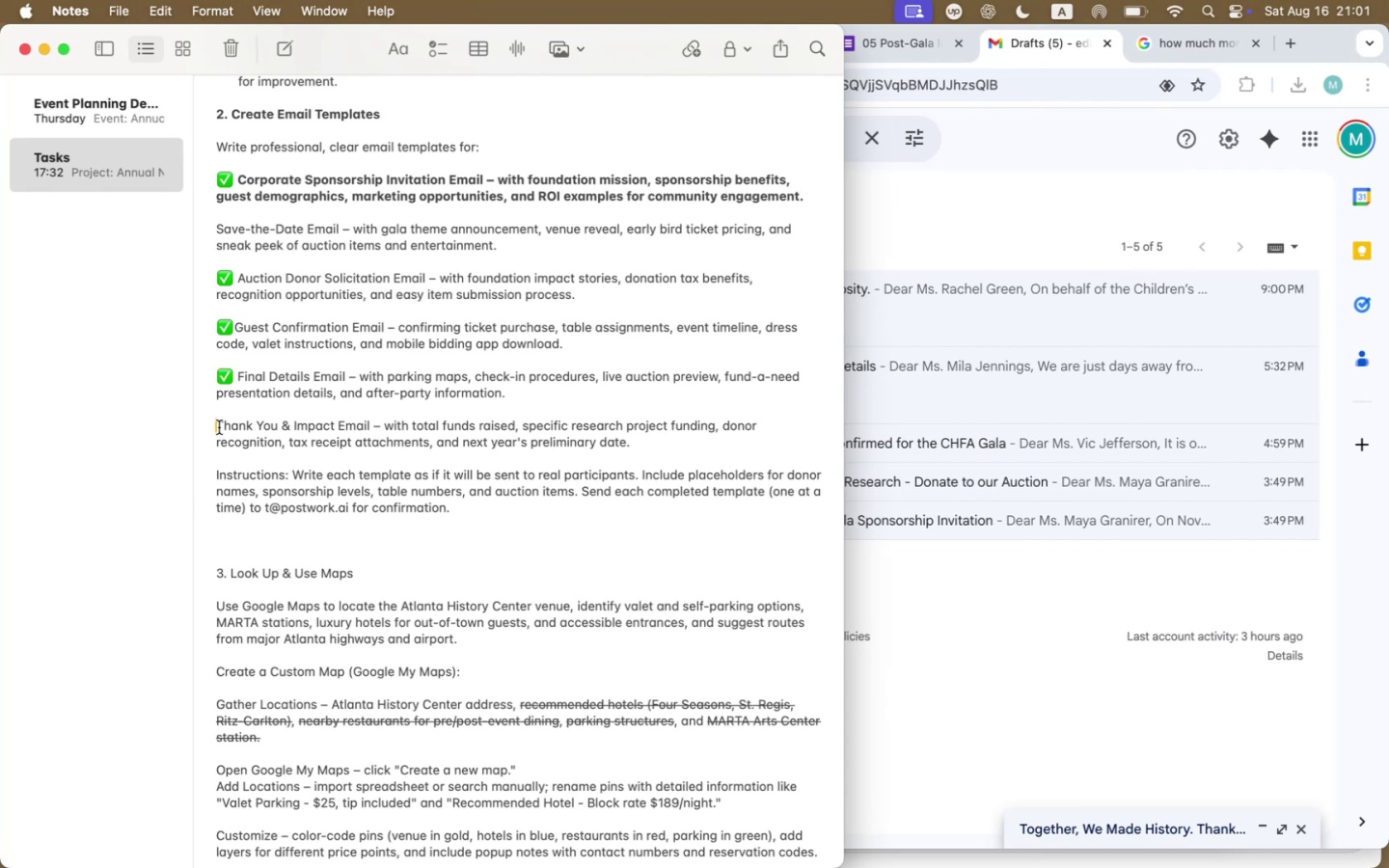 
key(Meta+V)
 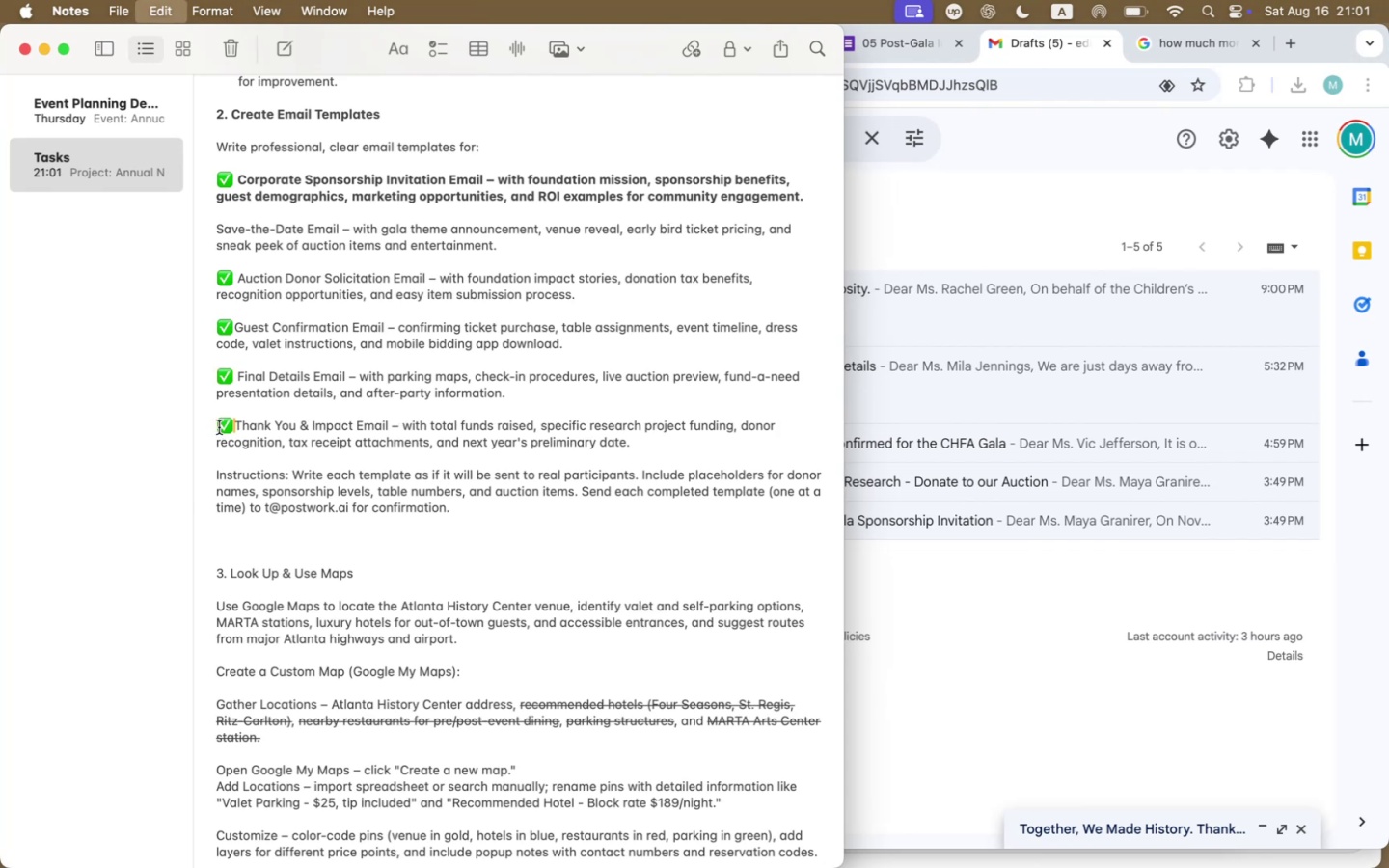 
key(Space)
 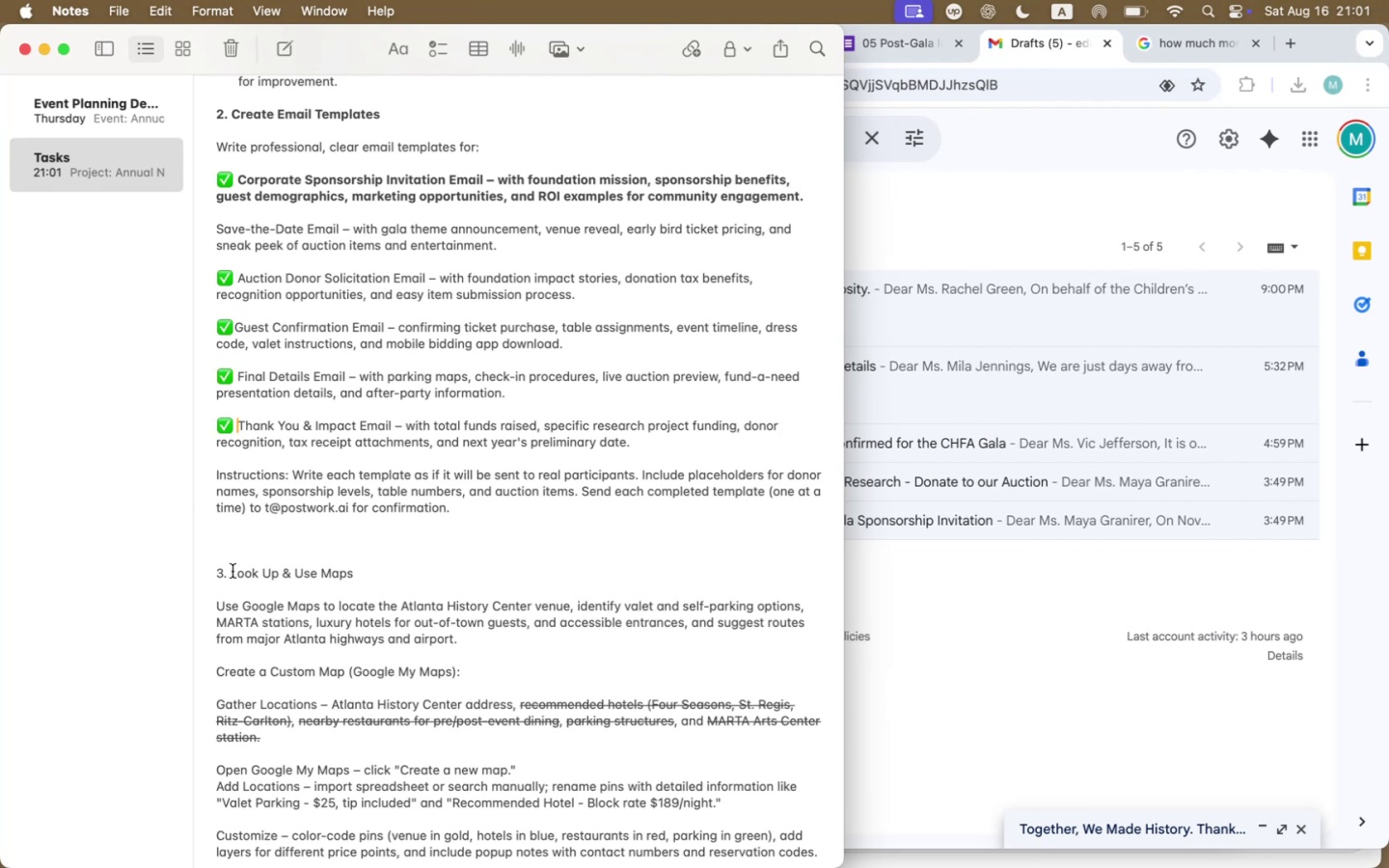 
scroll: coordinate [235, 580], scroll_direction: up, amount: 32.0
 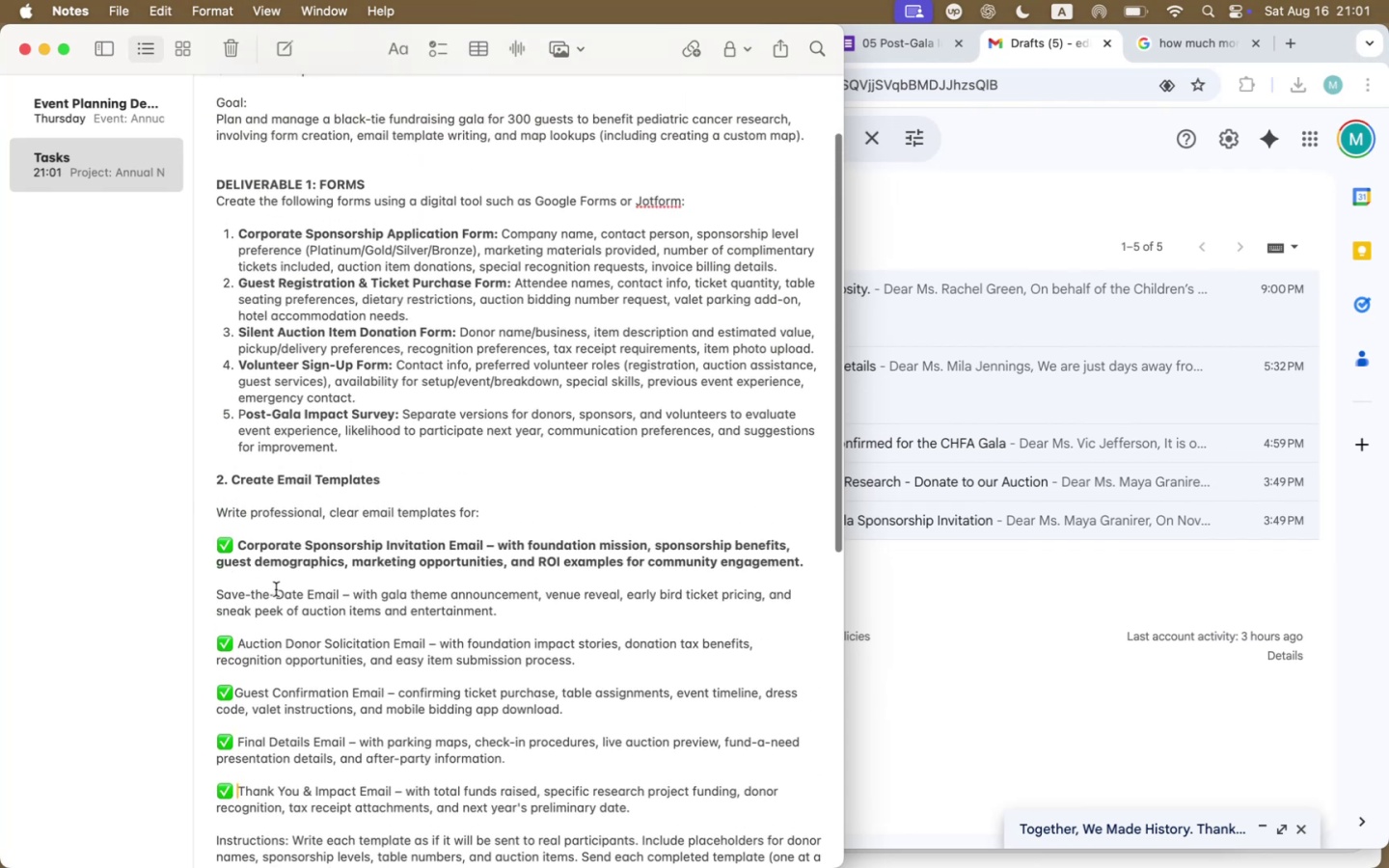 
left_click([276, 589])
 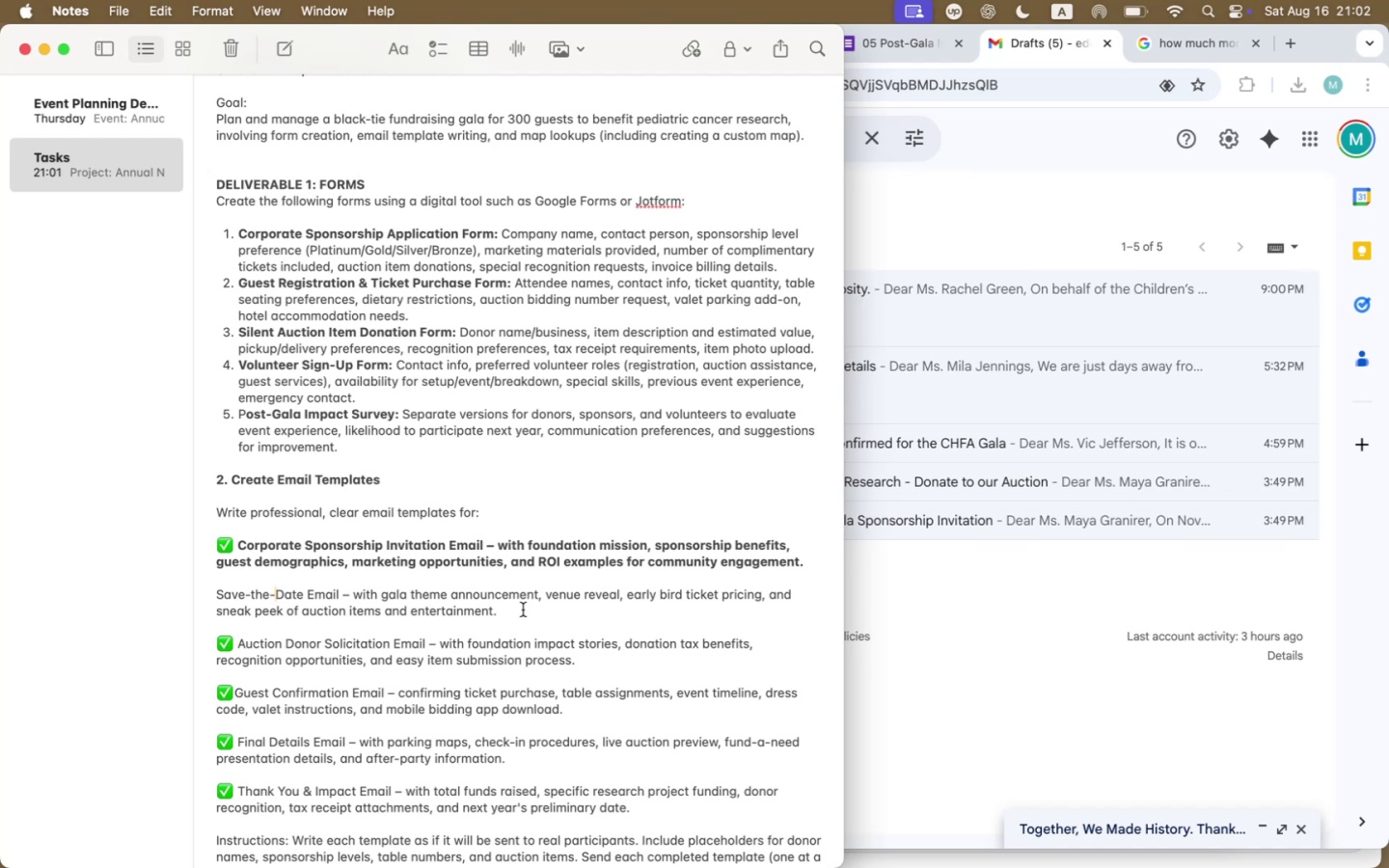 
wait(14.74)
 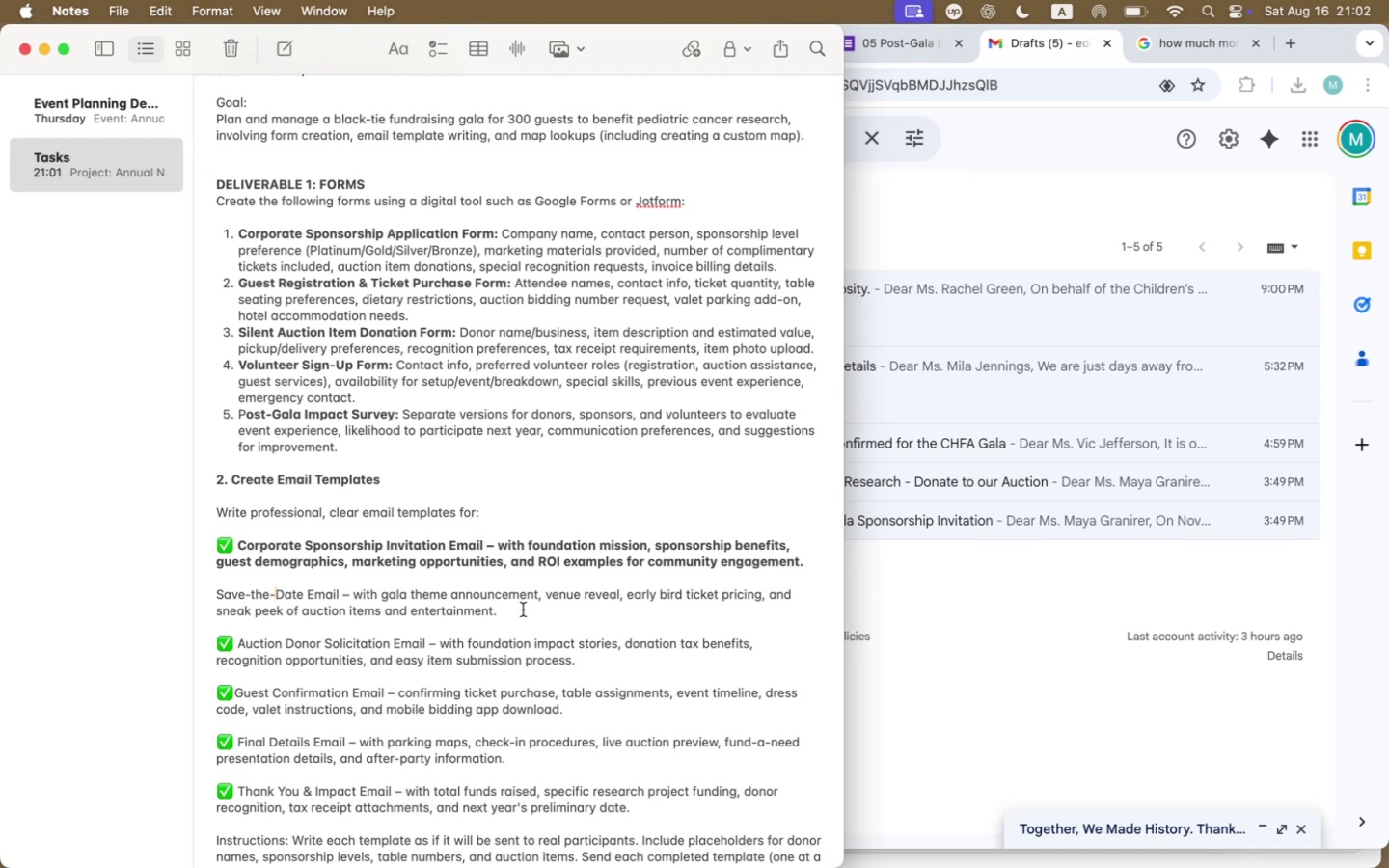 
scroll: coordinate [1219, 124], scroll_direction: up, amount: 57.0
 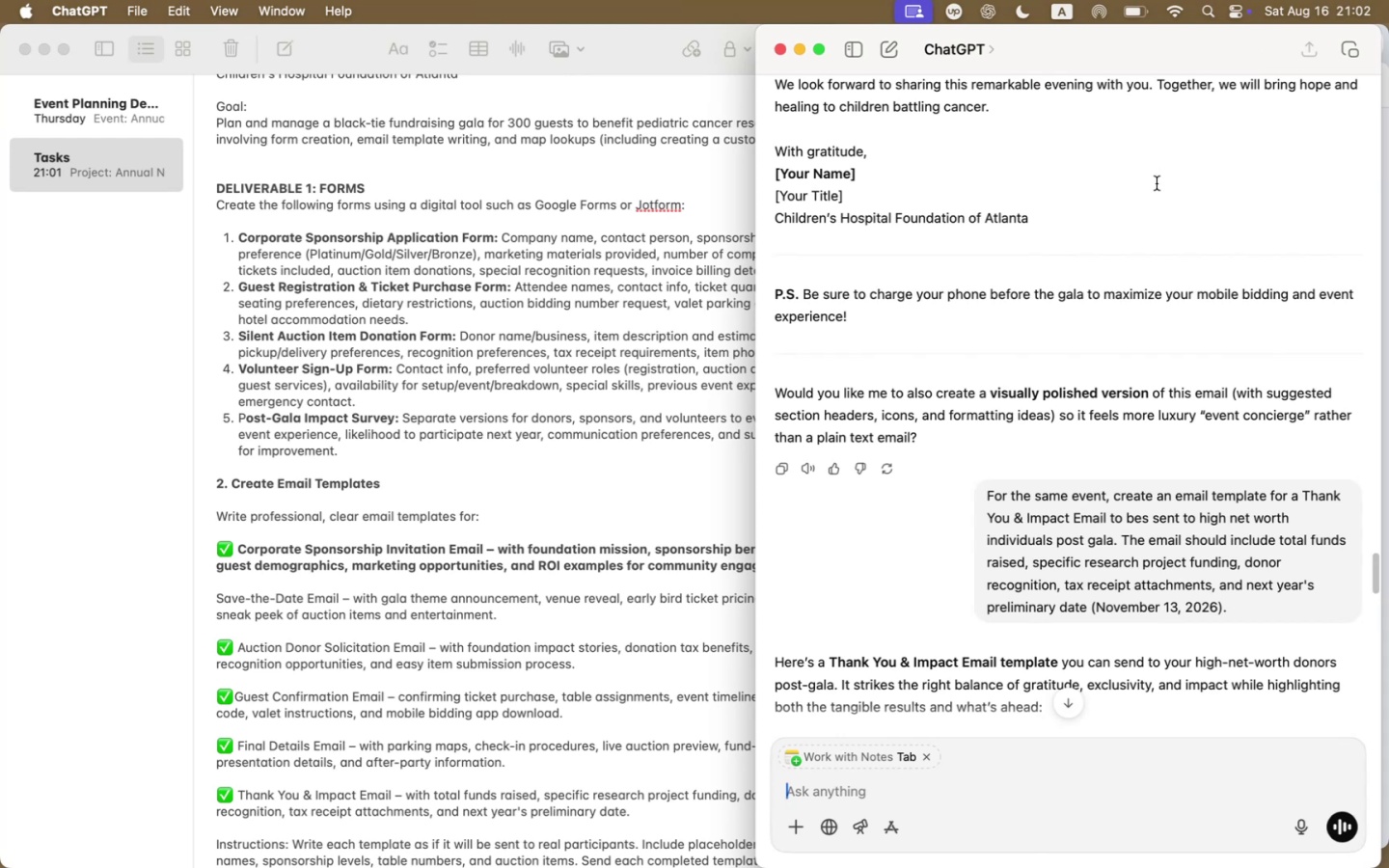 
key(Meta+F)
 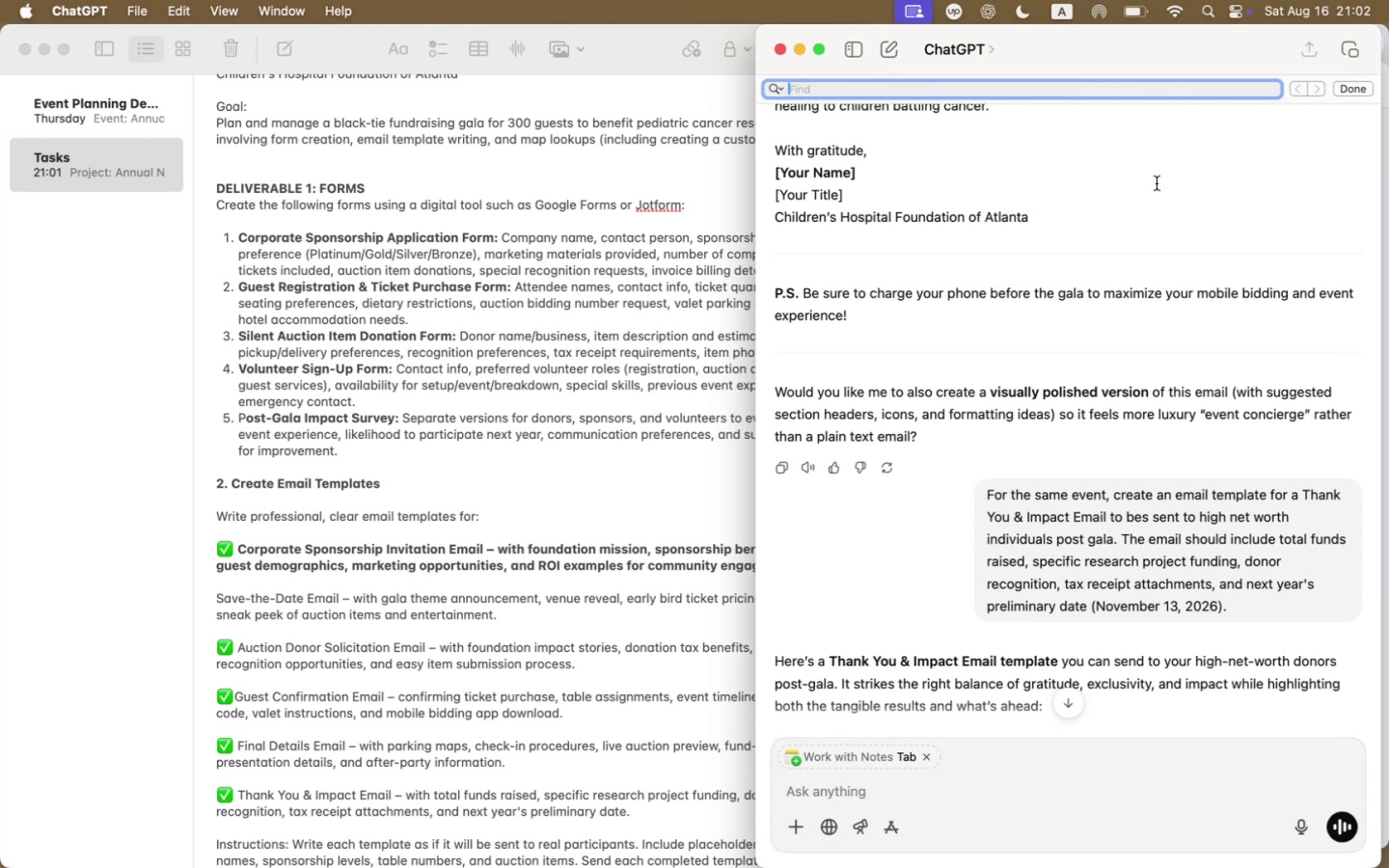 
type(save the date)
 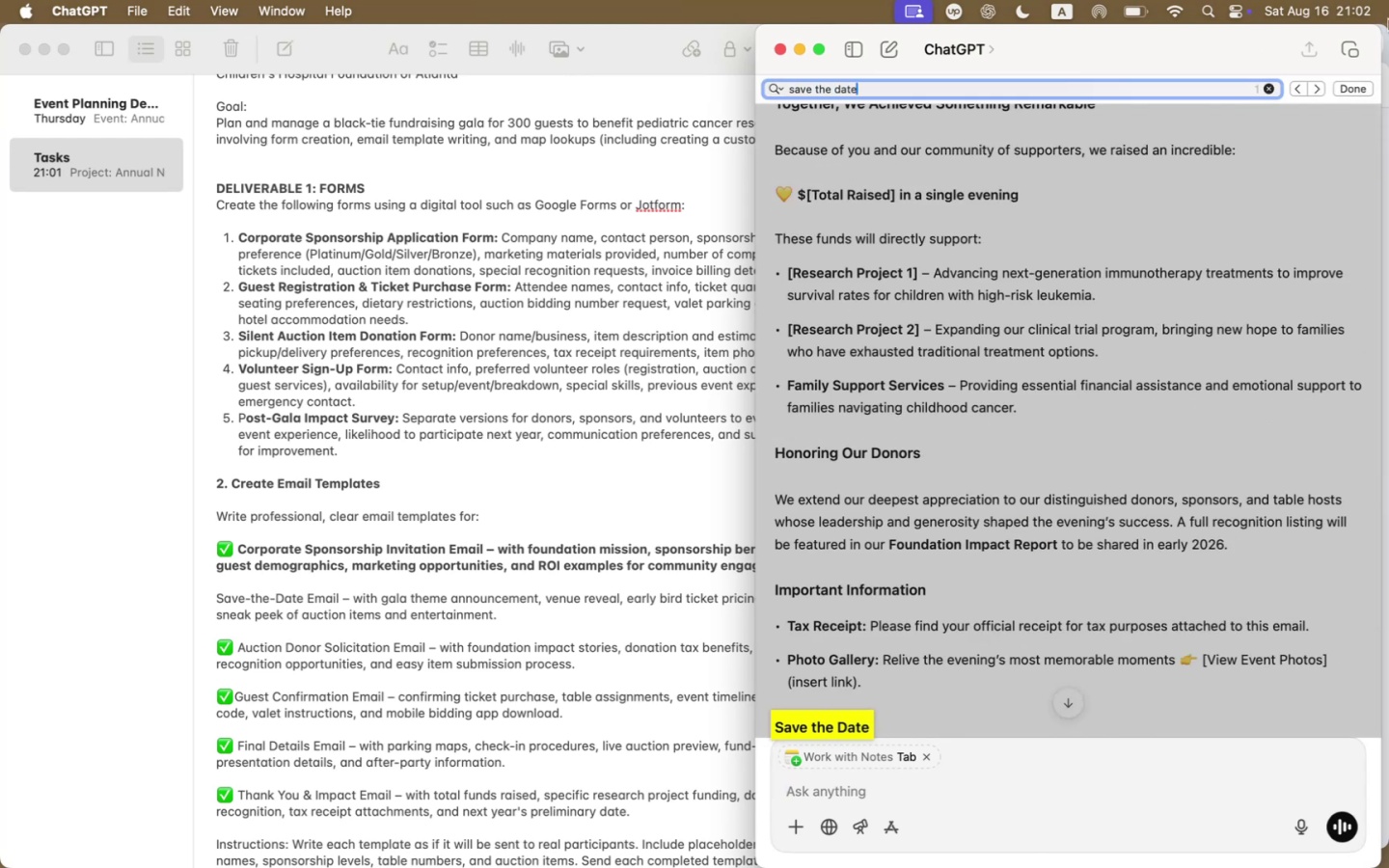 
left_click([1296, 88])
 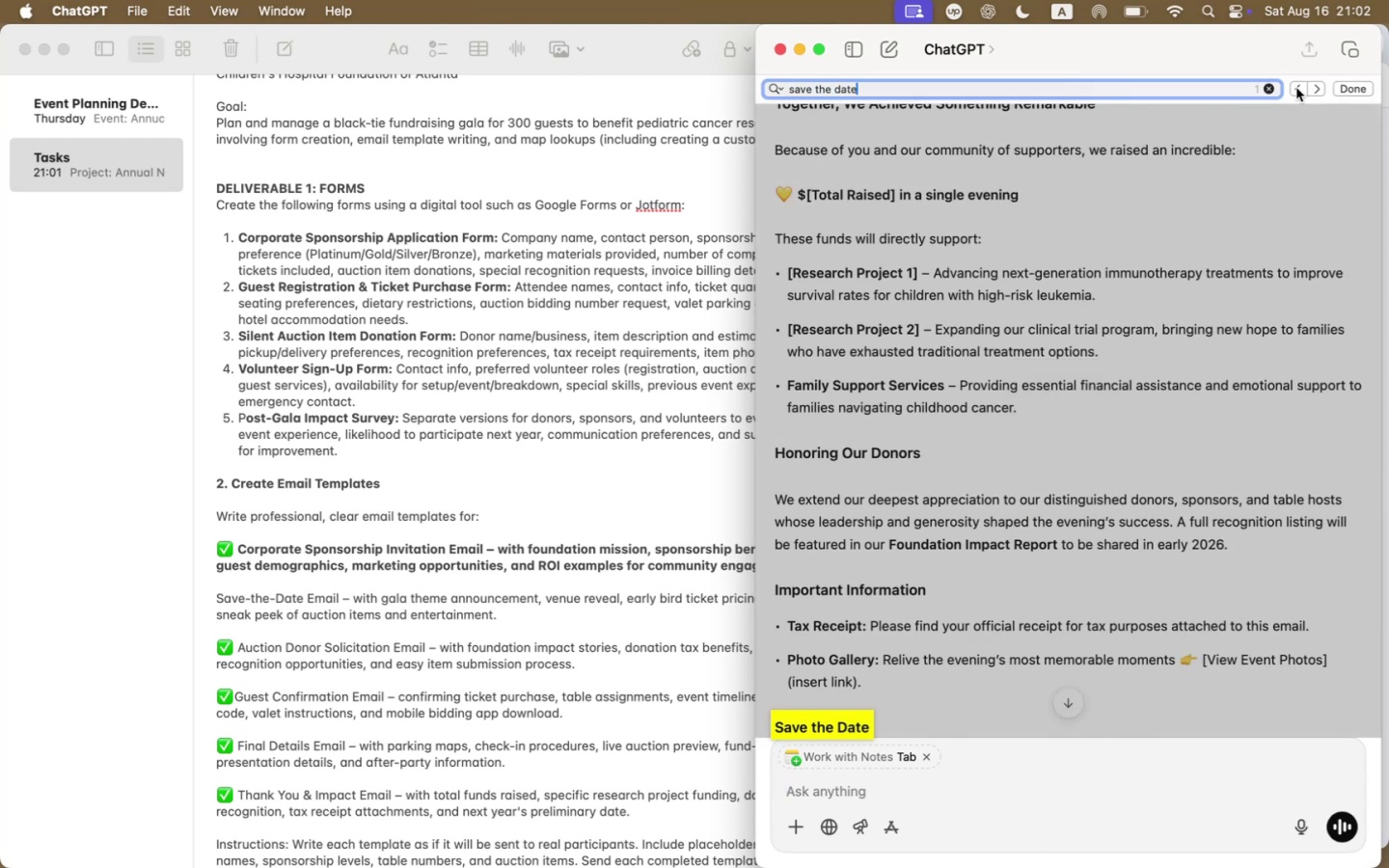 
left_click([1296, 88])
 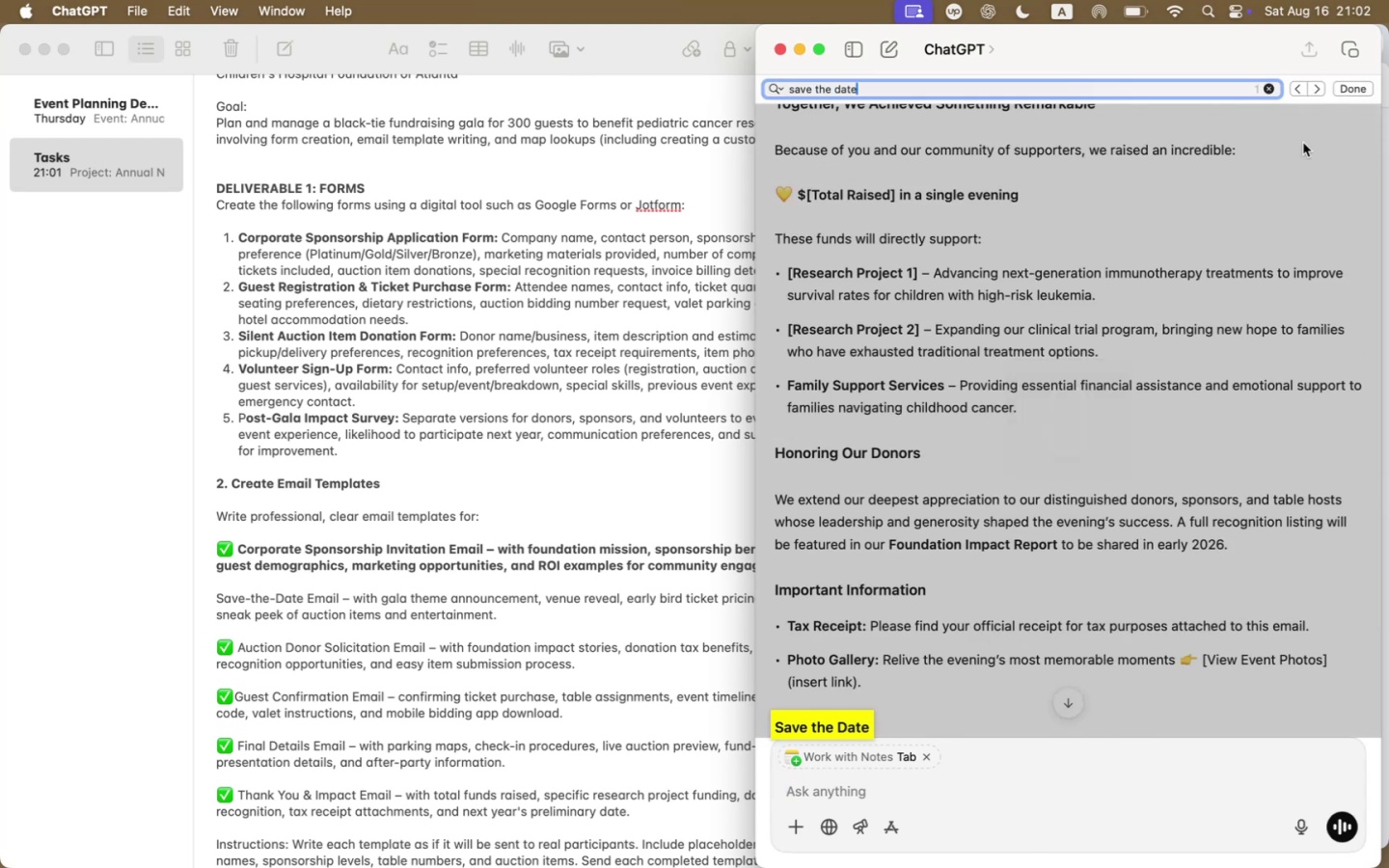 
scroll: coordinate [1256, 318], scroll_direction: down, amount: 38.0
 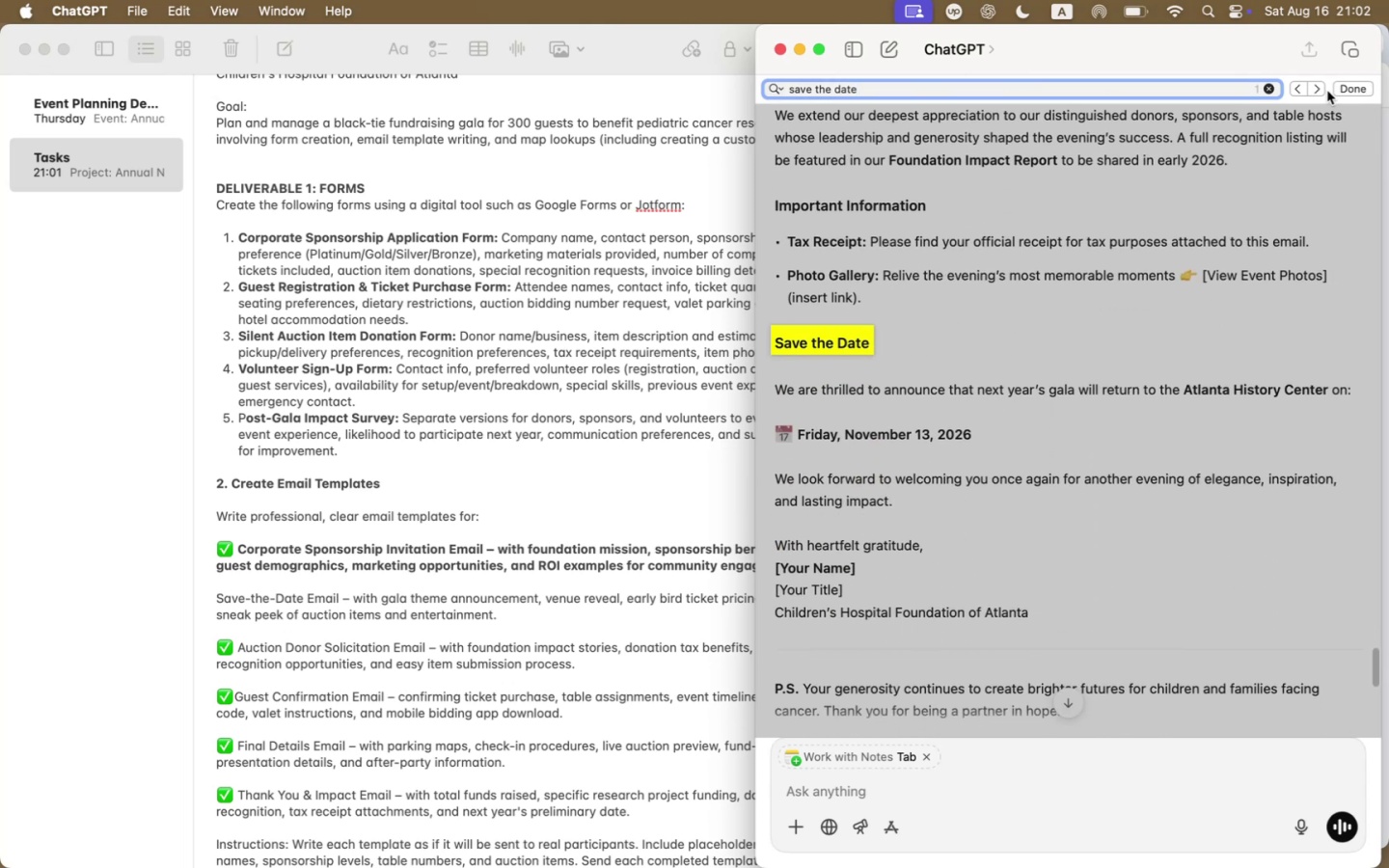 
left_click([1322, 92])
 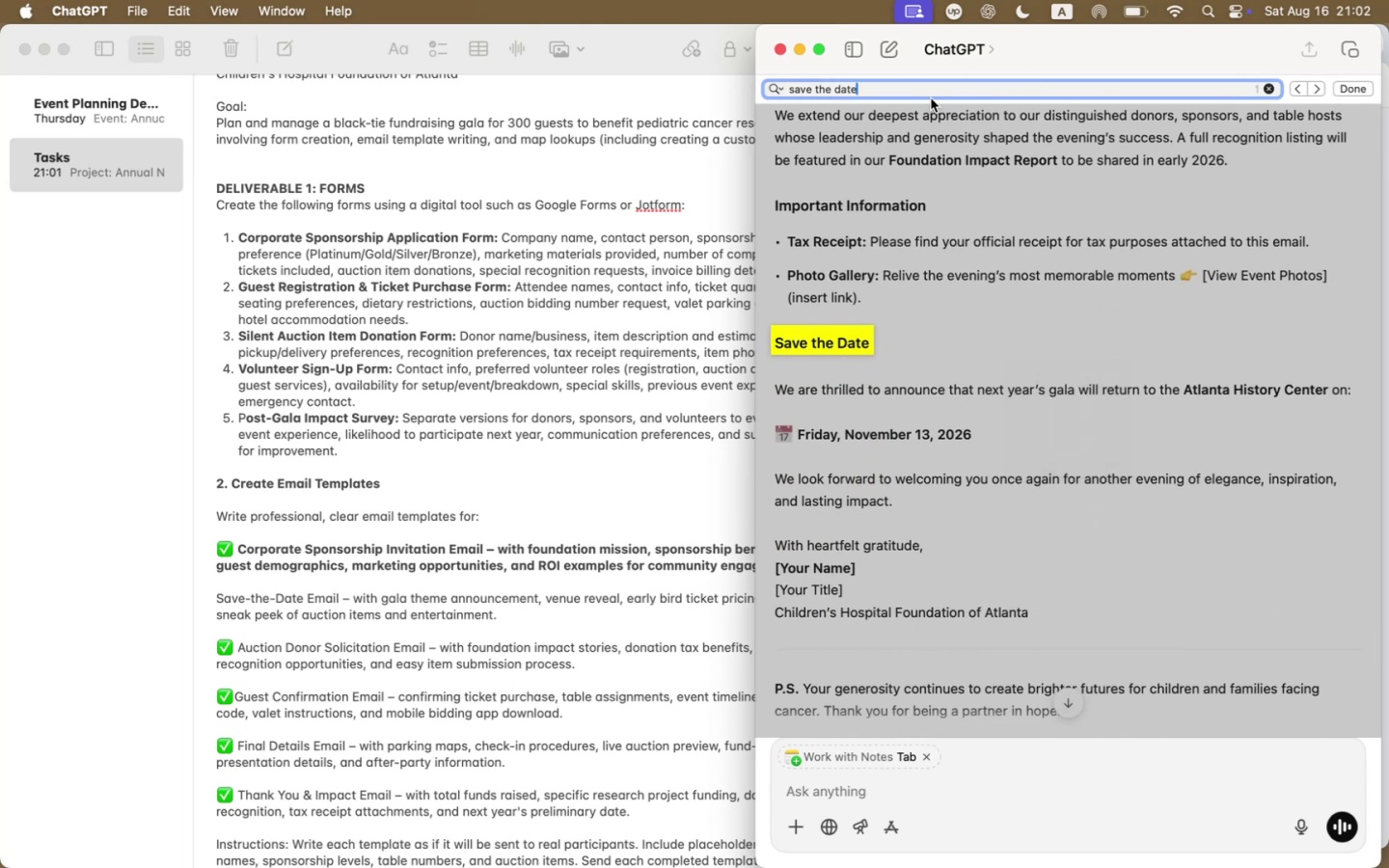 
double_click([931, 94])
 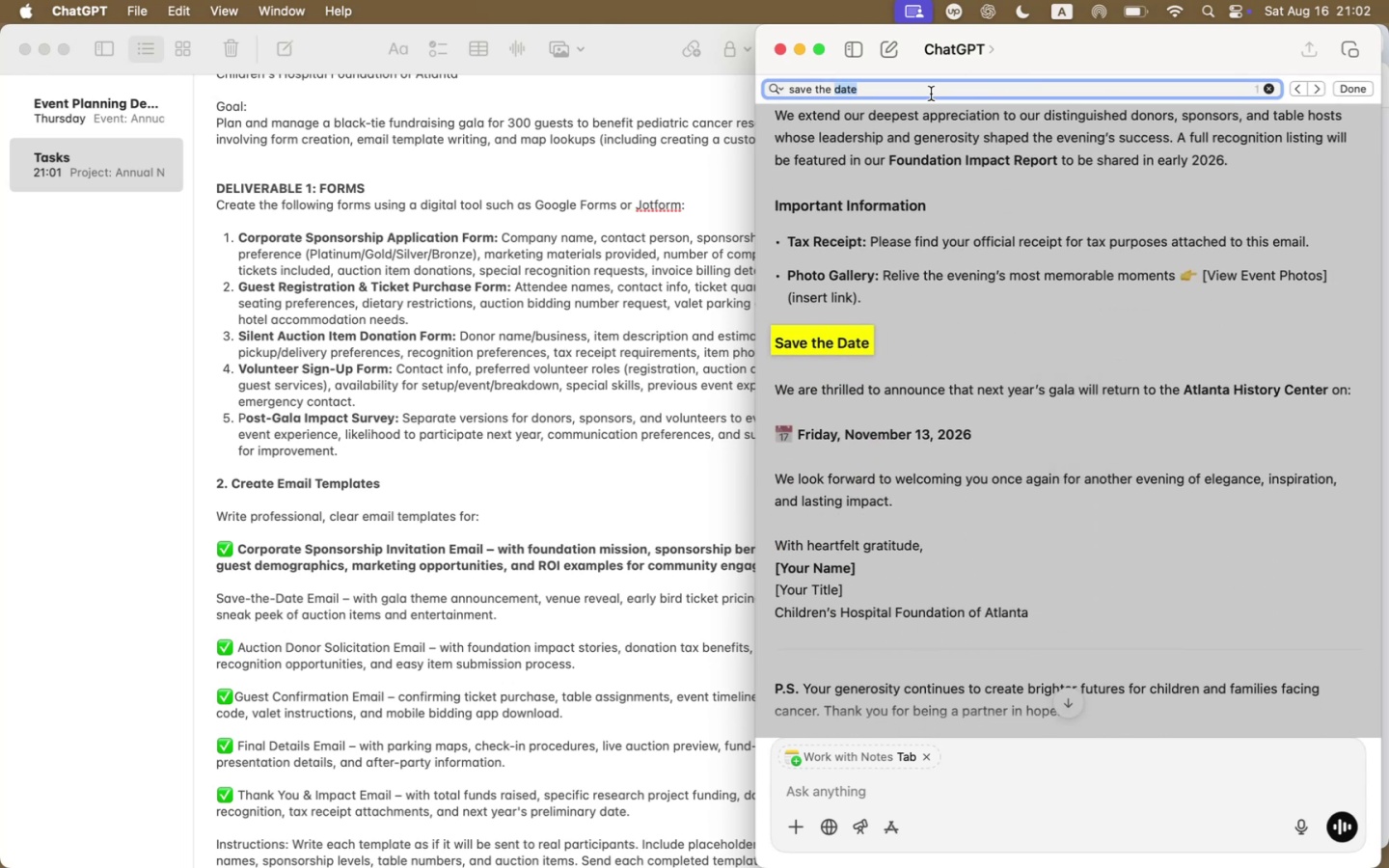 
triple_click([931, 94])
 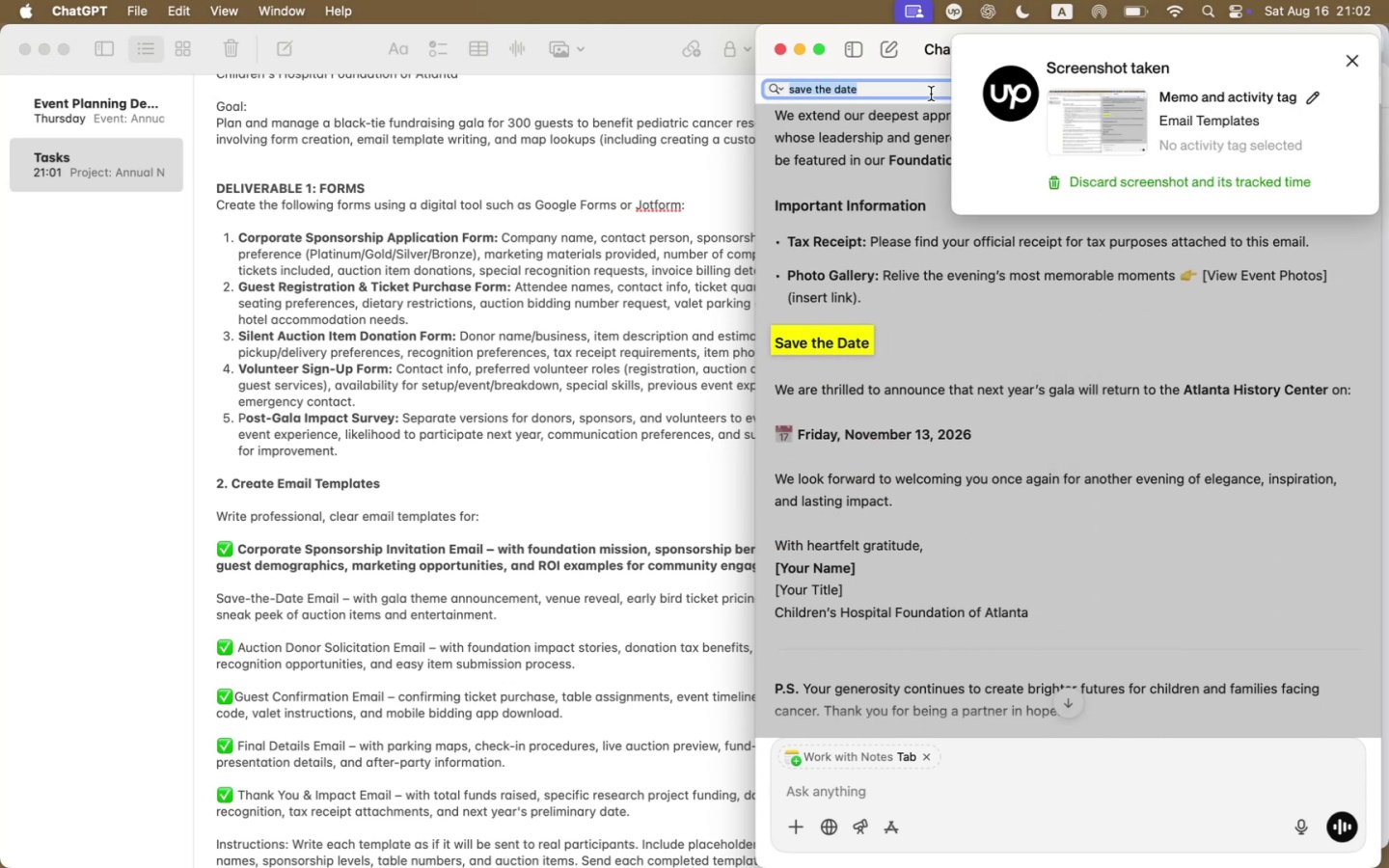 
key(Meta+C)
 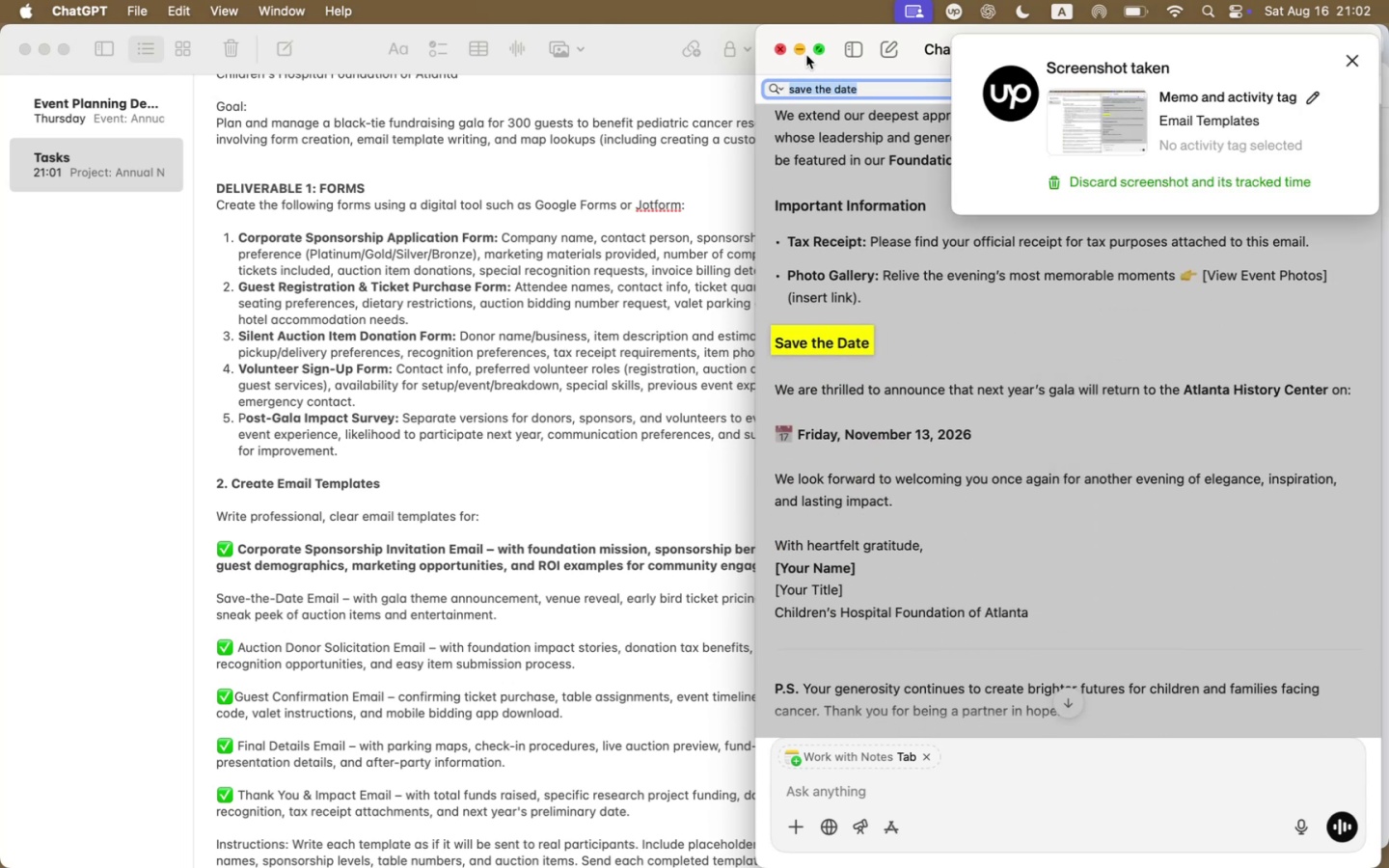 
left_click_drag(start_coordinate=[848, 31], to_coordinate=[593, 0])
 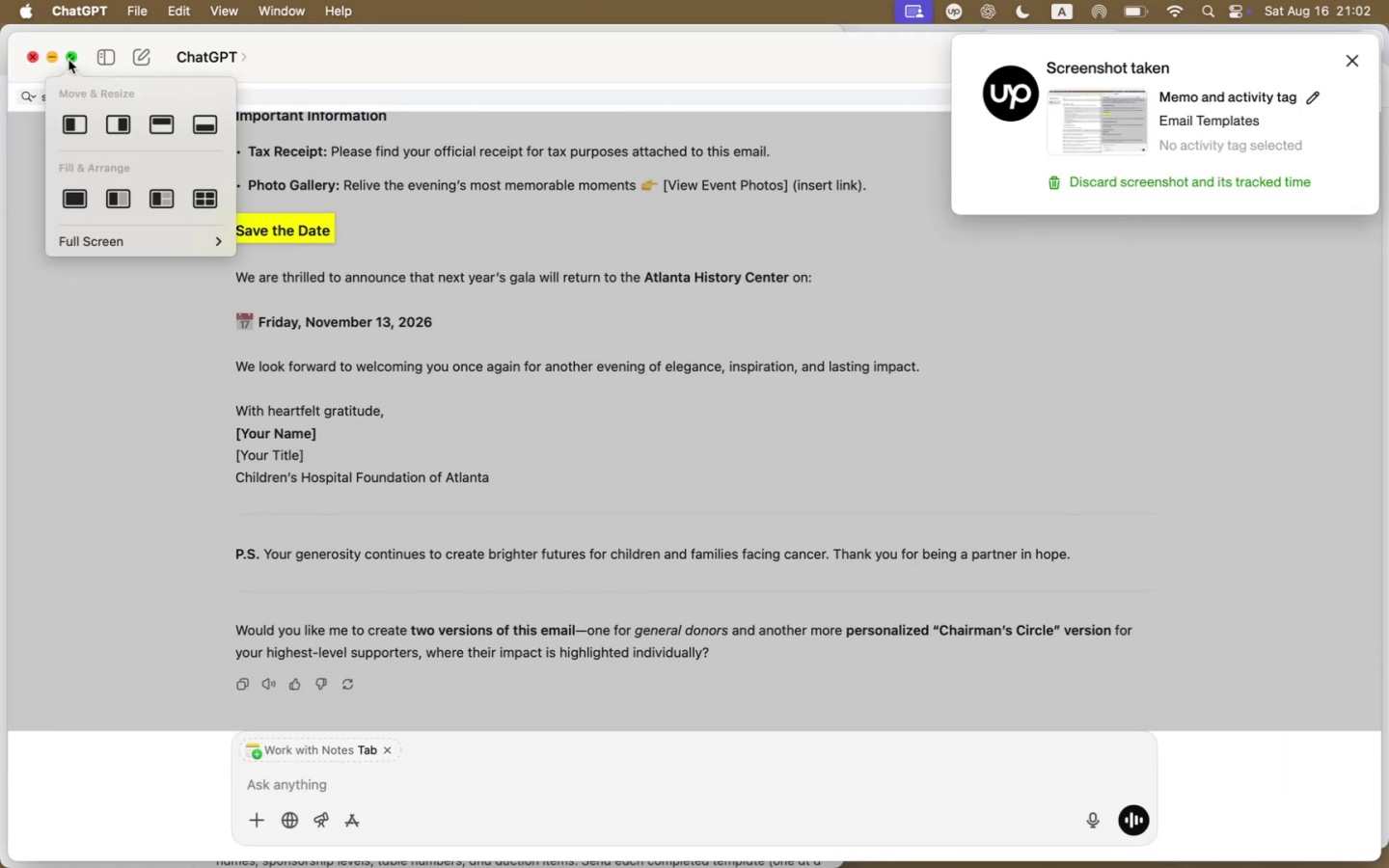 
left_click([68, 59])
 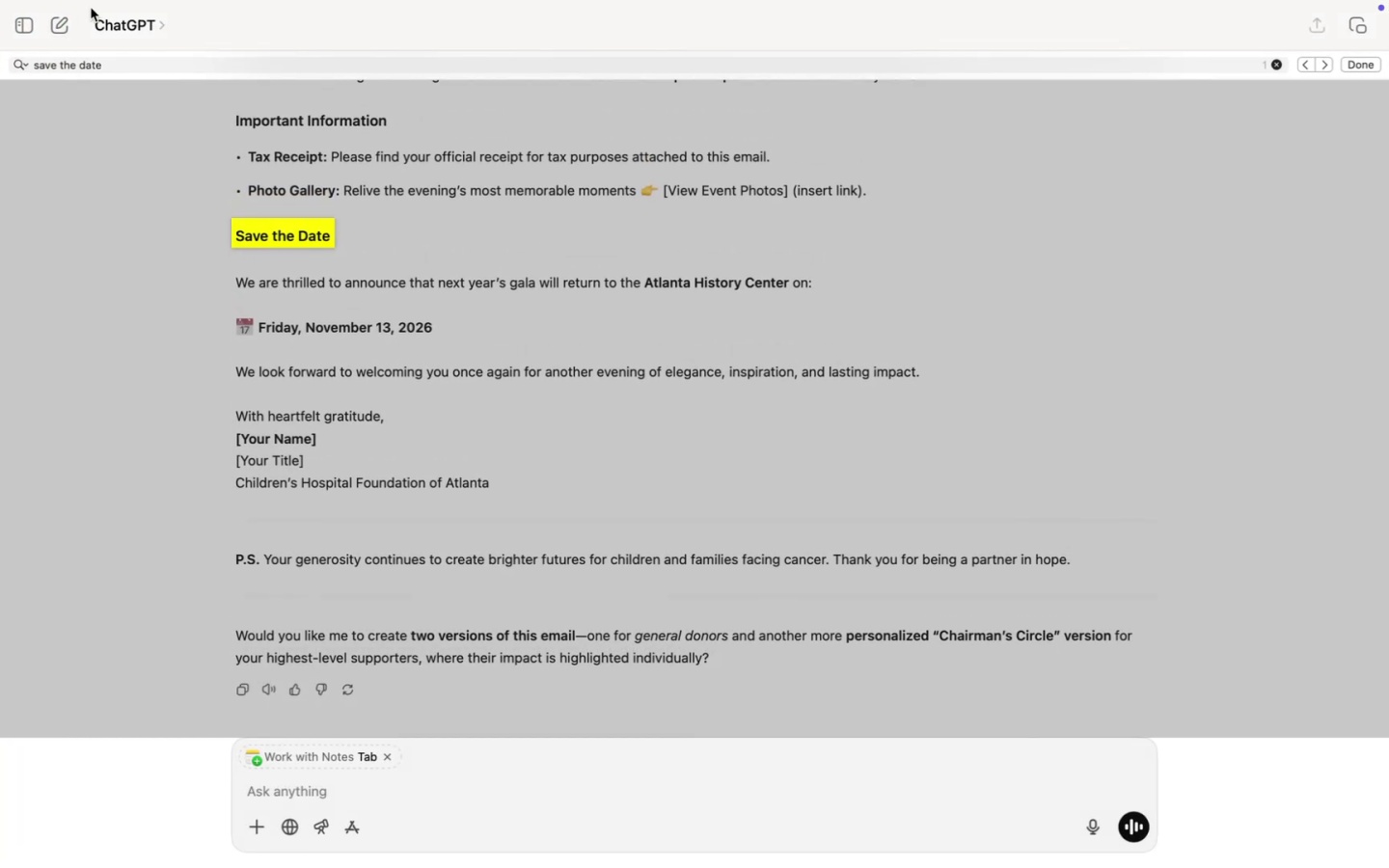 
key(Escape)
 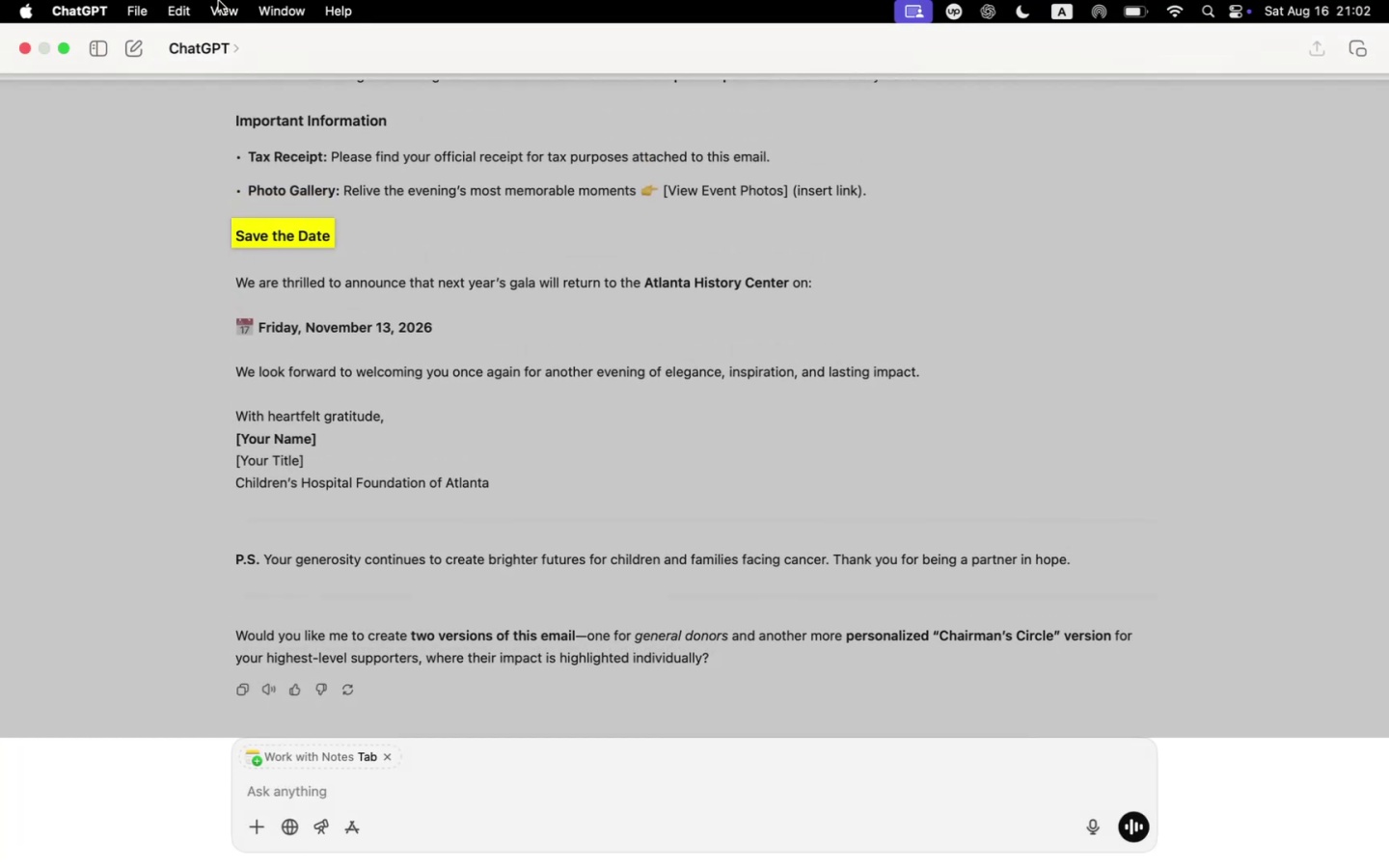 
key(Backquote)
 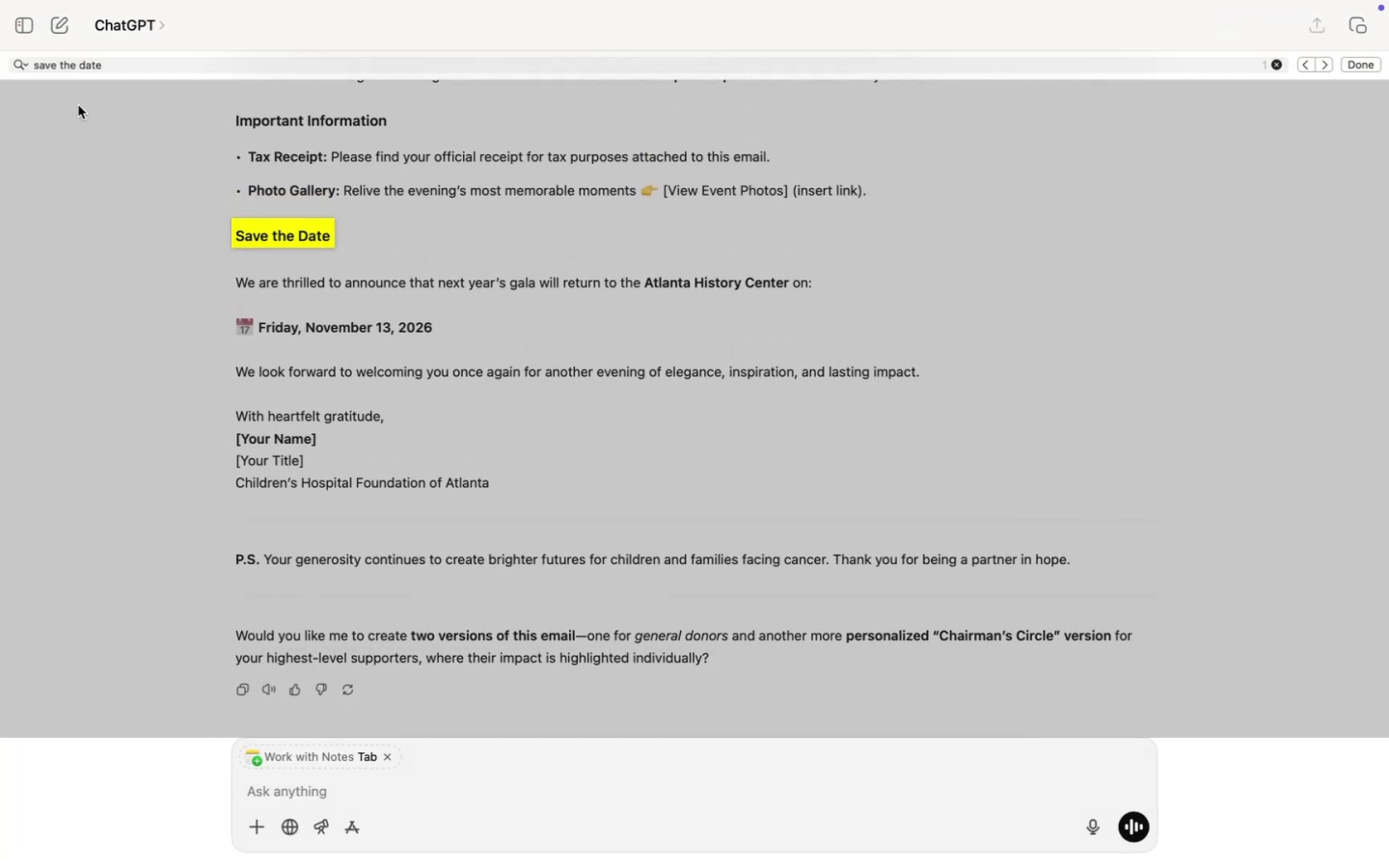 
left_click([237, 28])
 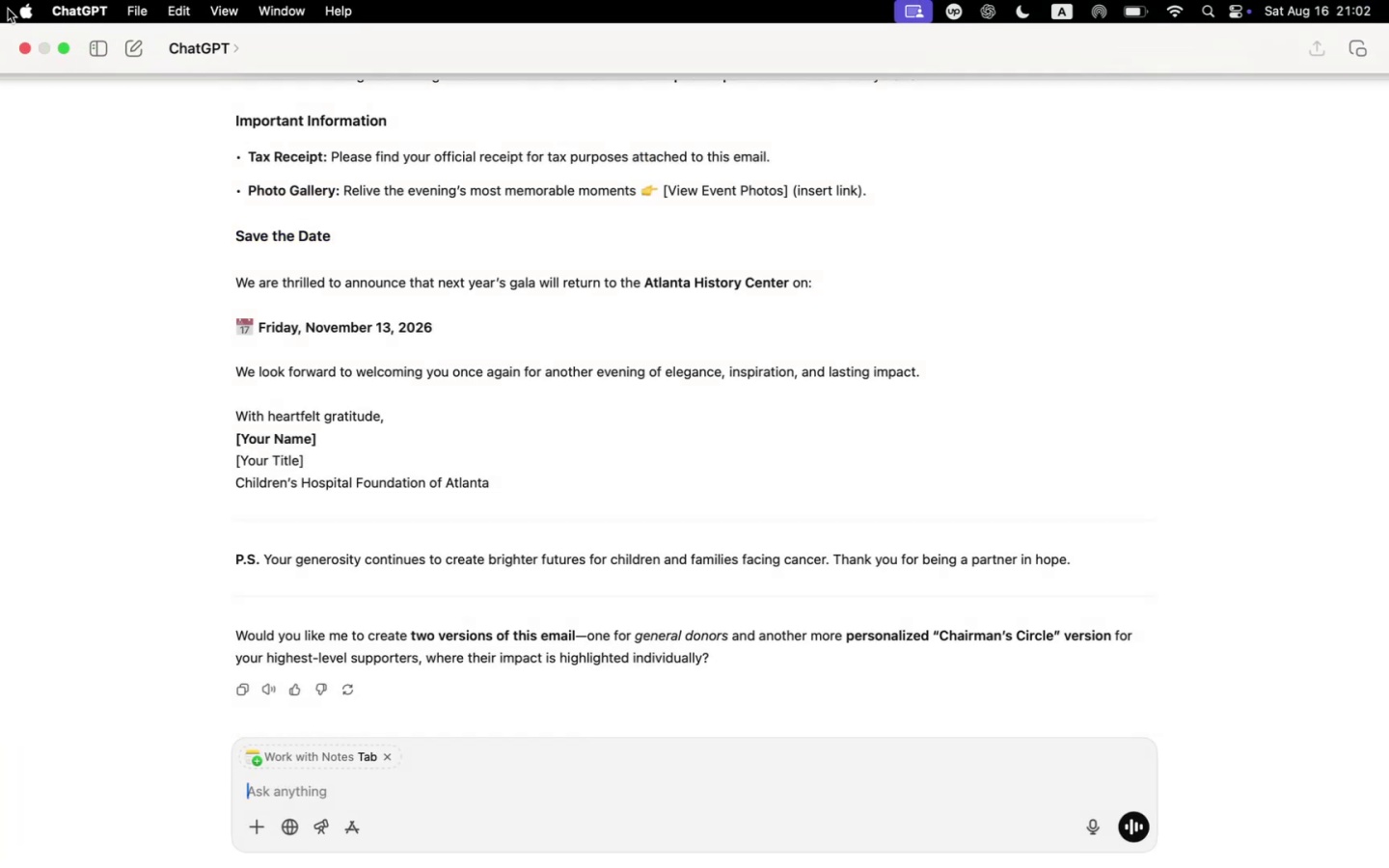 
left_click([66, 52])
 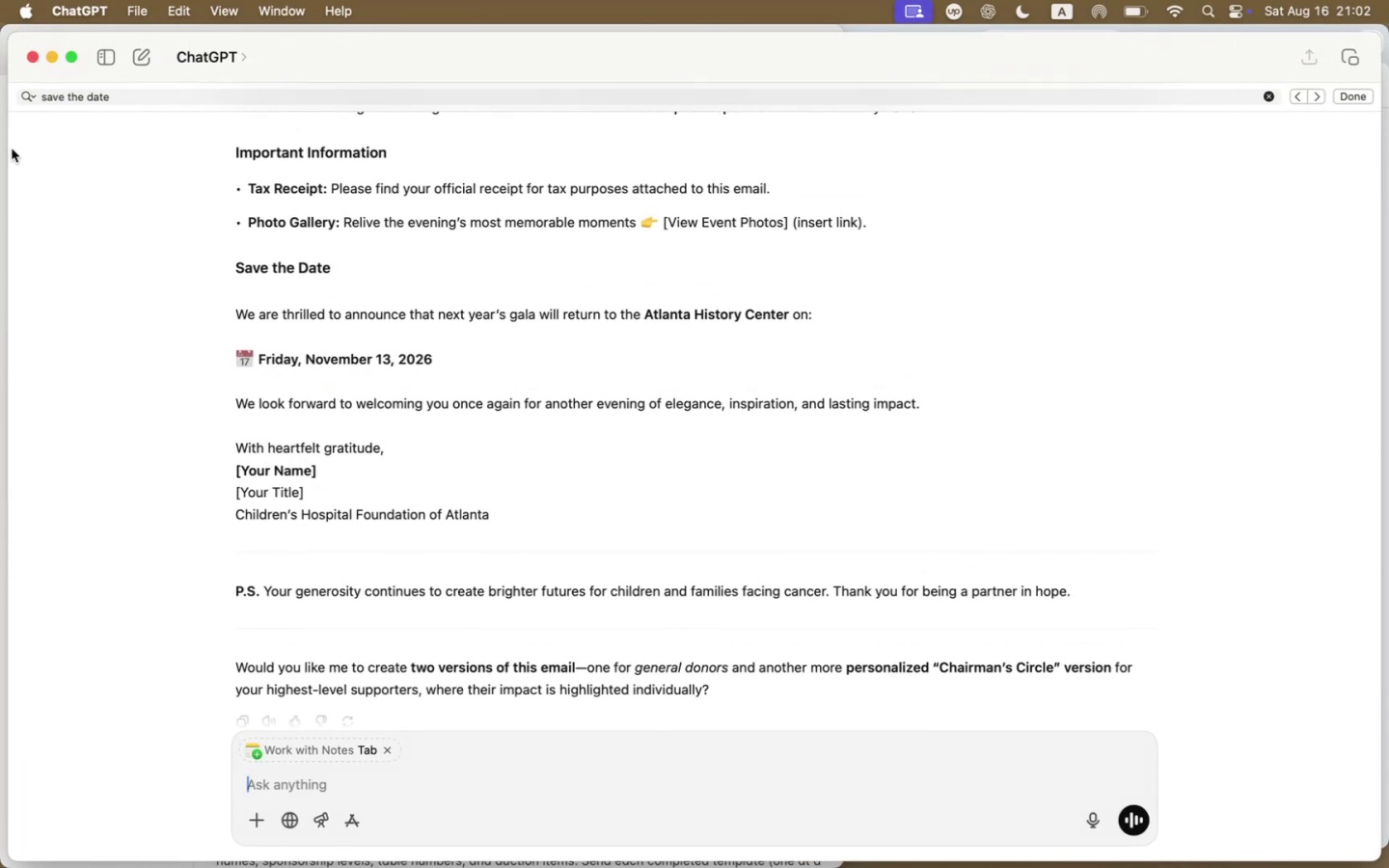 
left_click_drag(start_coordinate=[8, 153], to_coordinate=[672, 174])
 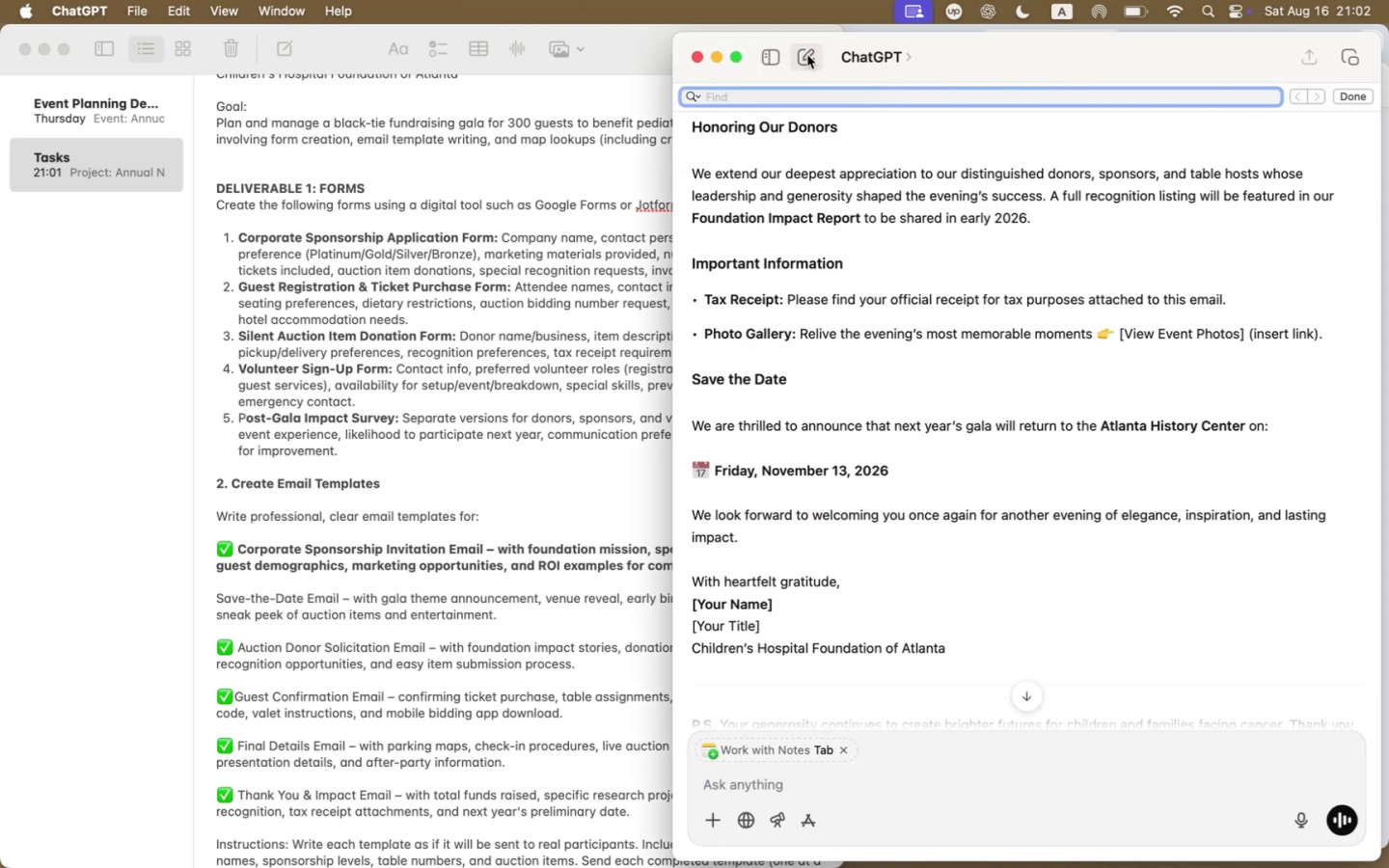 
wait(5.32)
 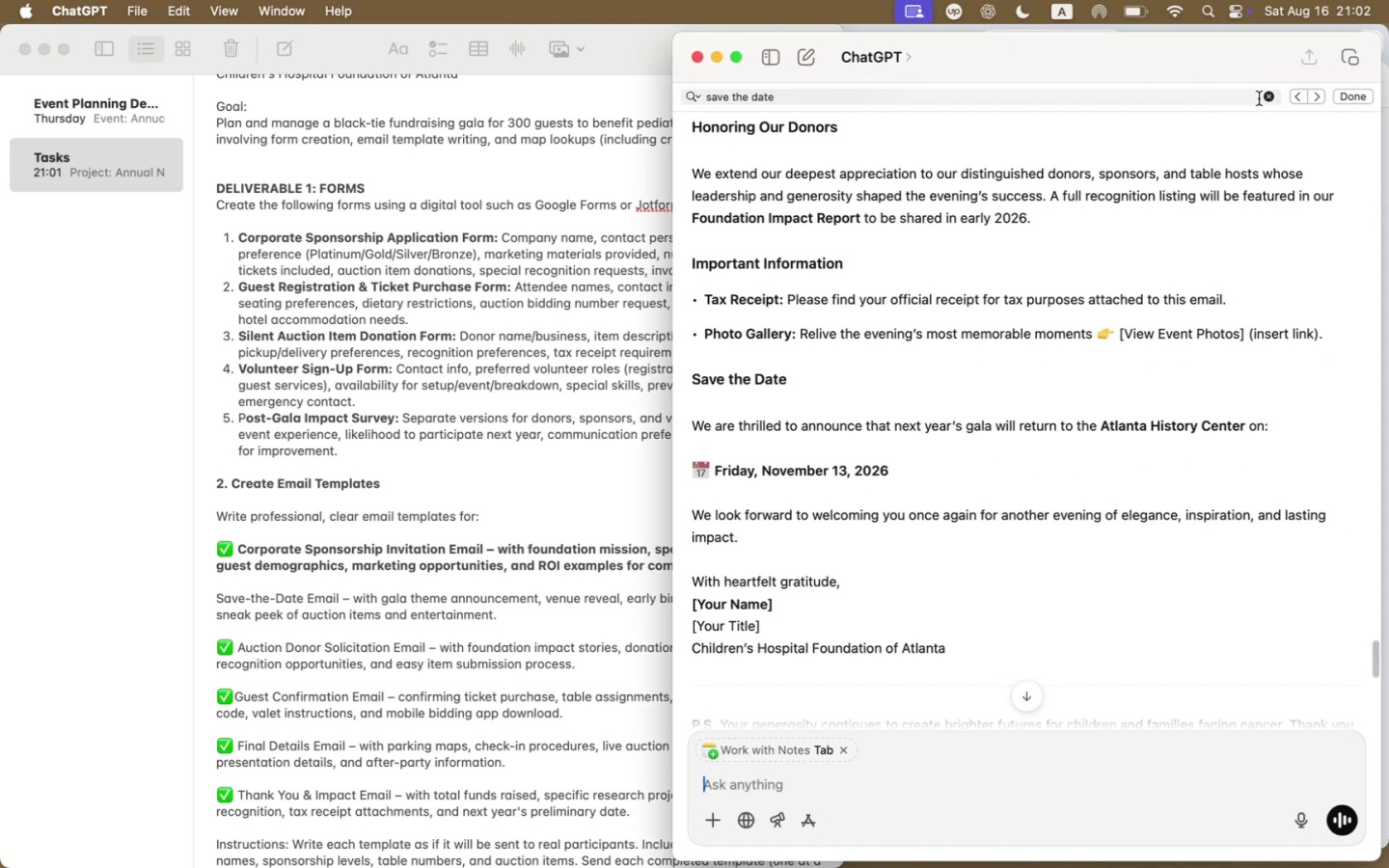 
scroll: coordinate [940, 664], scroll_direction: down, amount: 60.0
 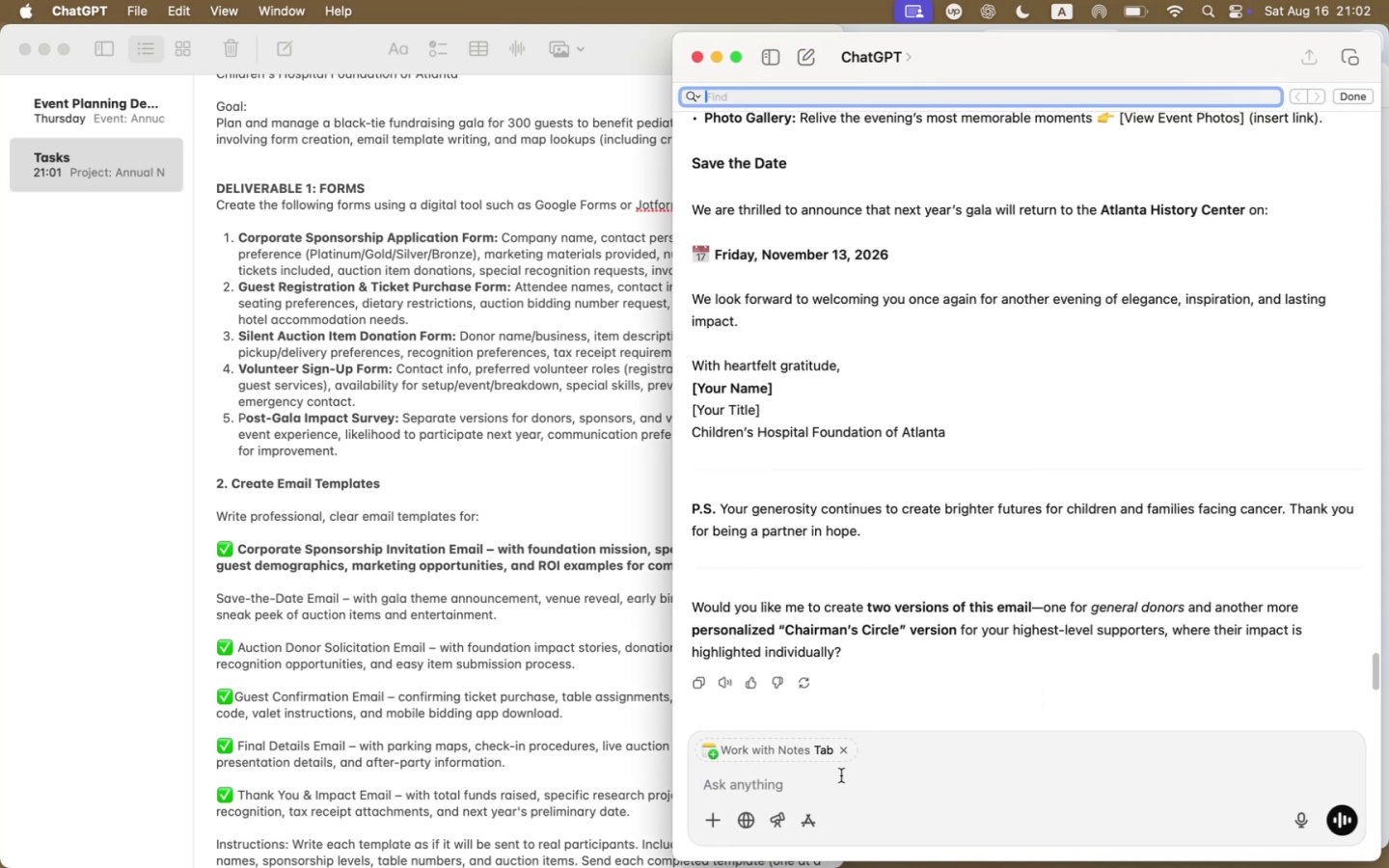 
left_click([397, 673])
 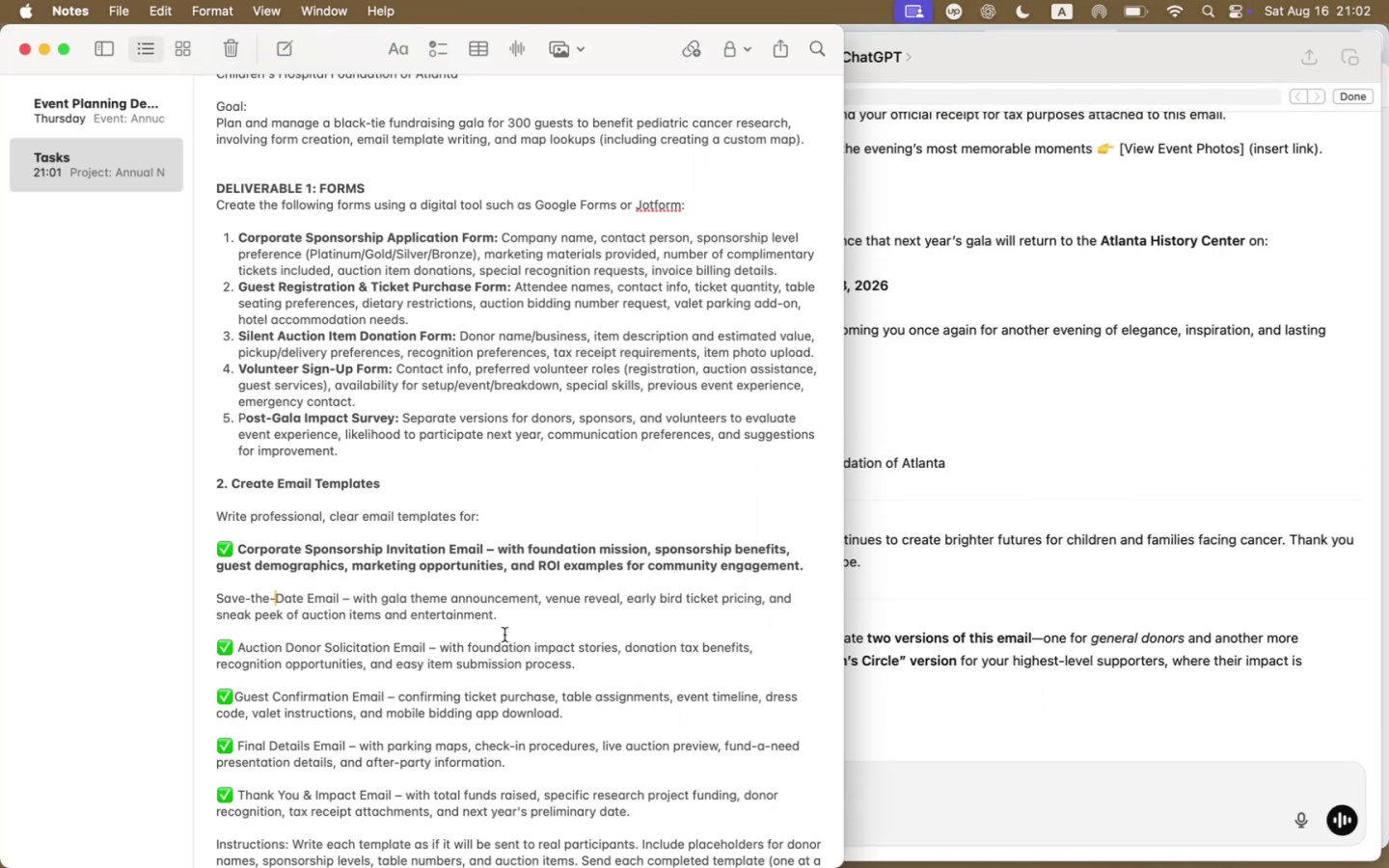 
left_click_drag(start_coordinate=[500, 610], to_coordinate=[195, 595])
 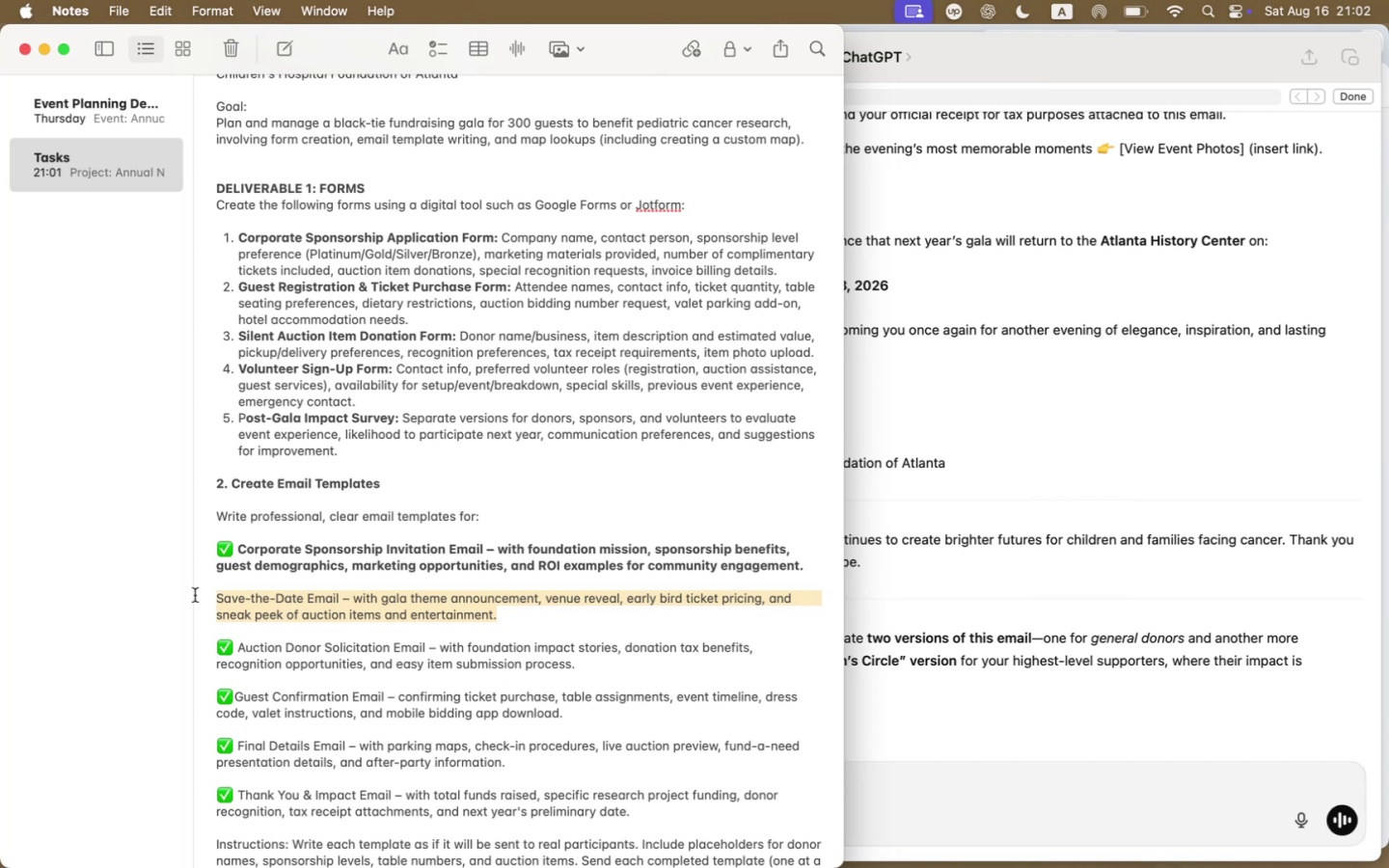 
key(Meta+CommandLeft)
 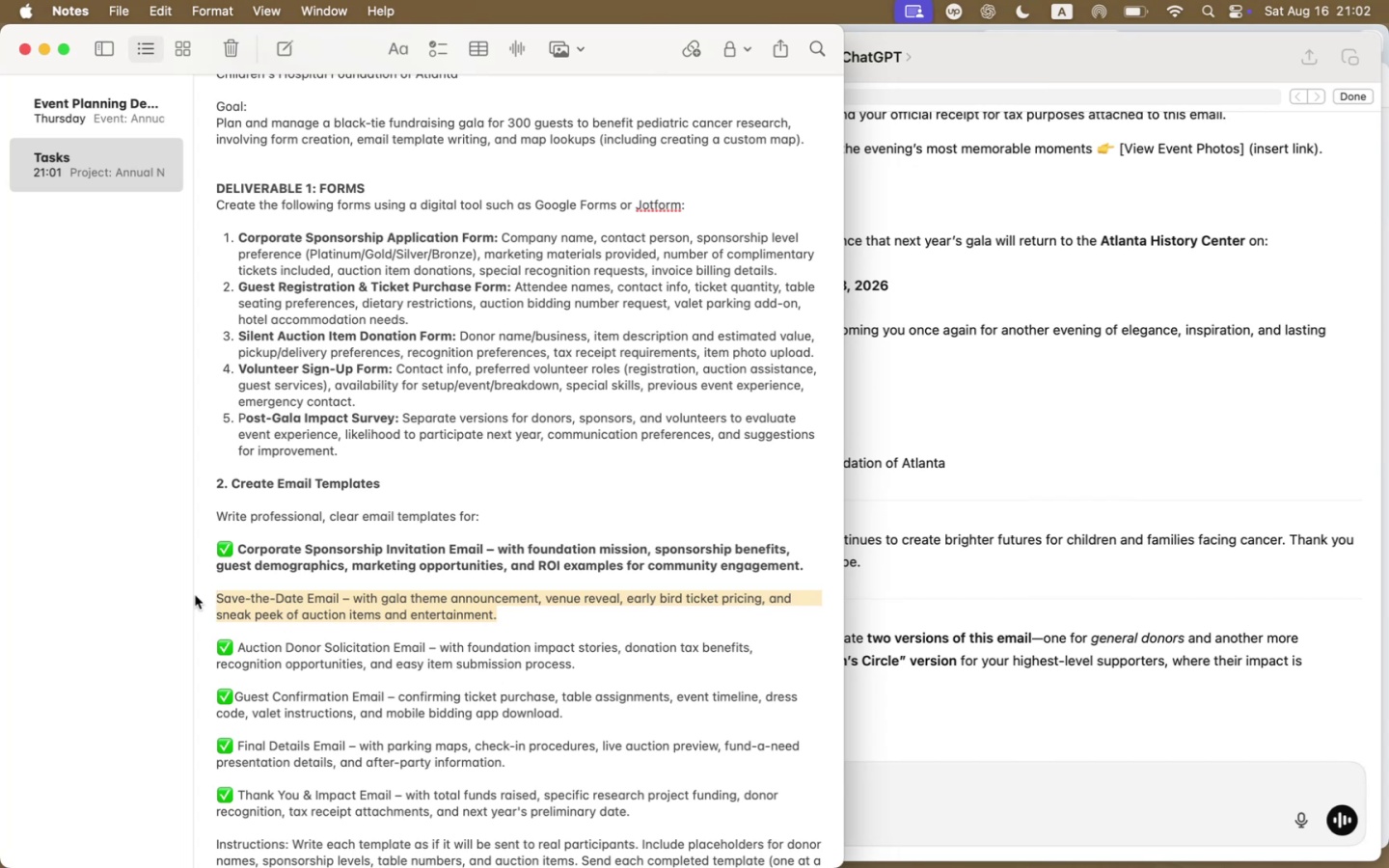 
key(Meta+C)
 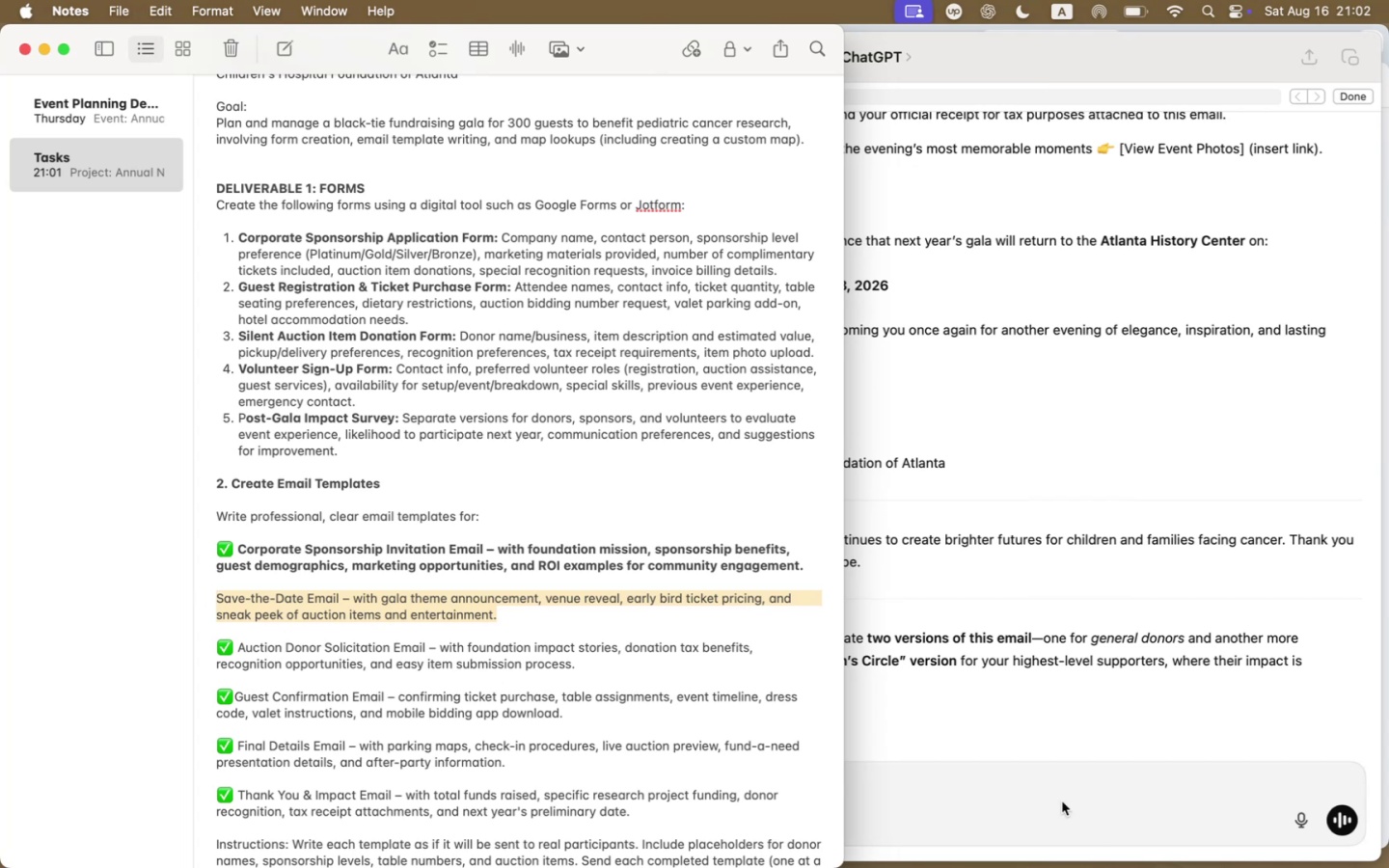 
left_click([1056, 794])
 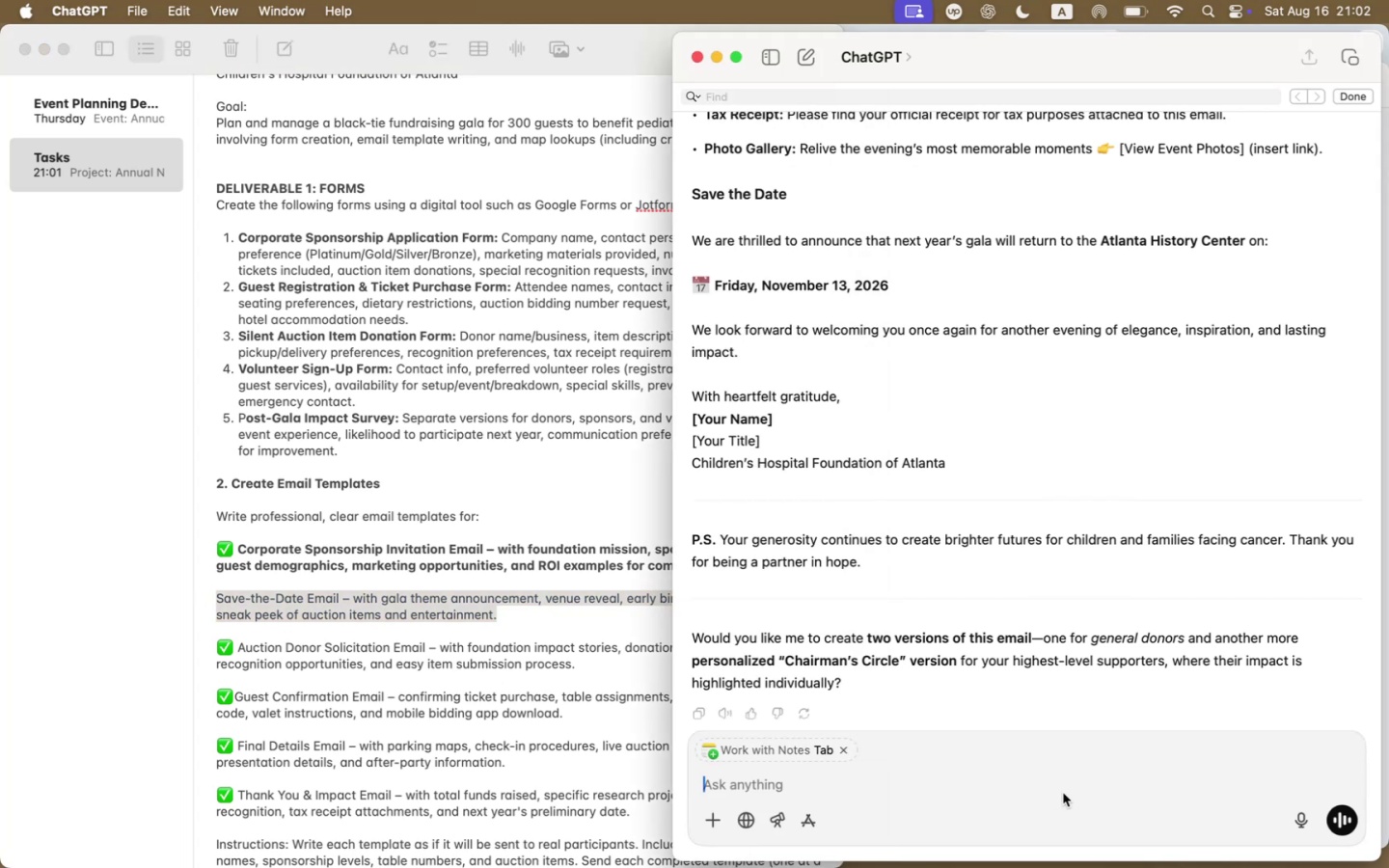 
type(For the same event, create a save the date email for )
 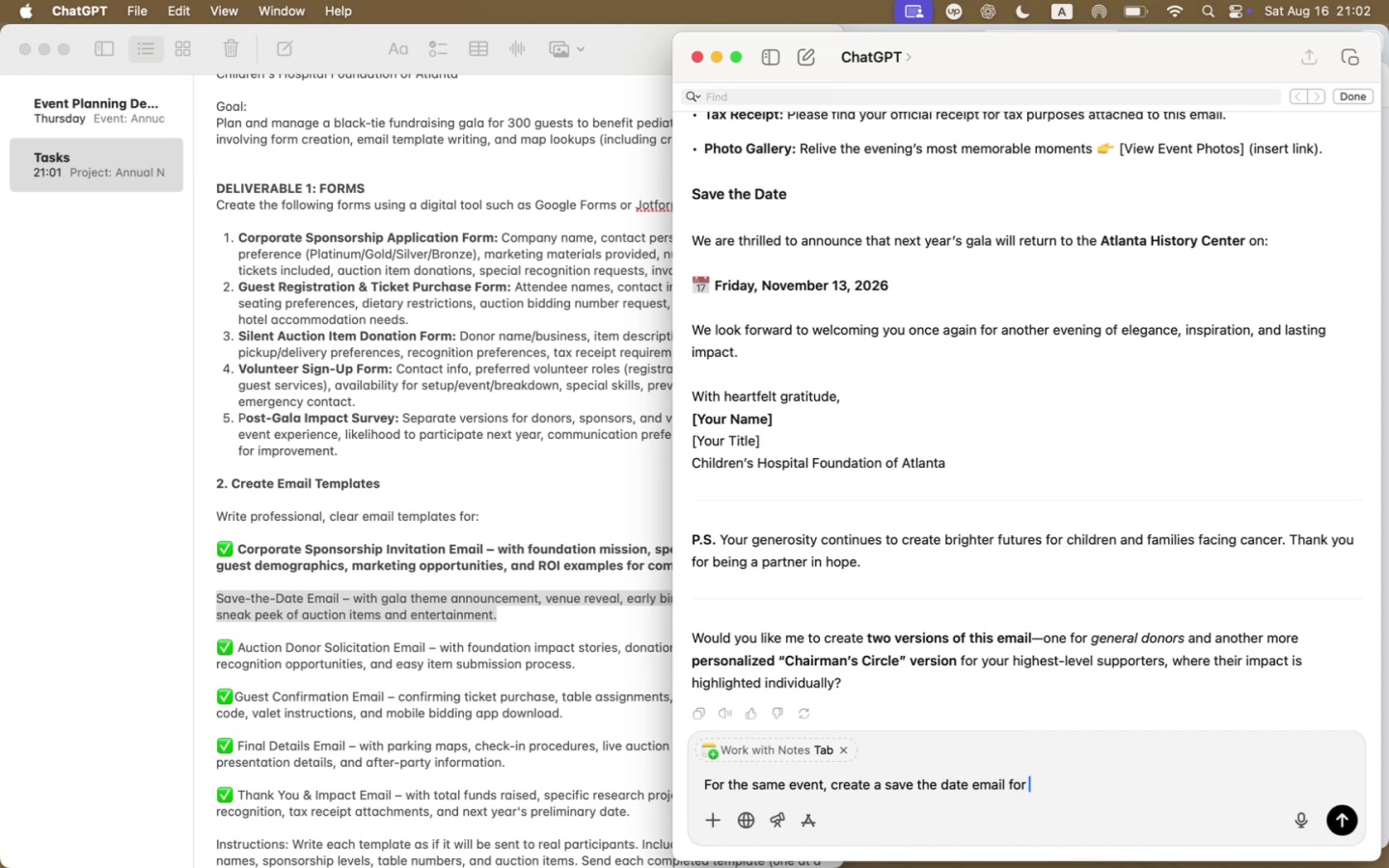 
key(Meta+V)
 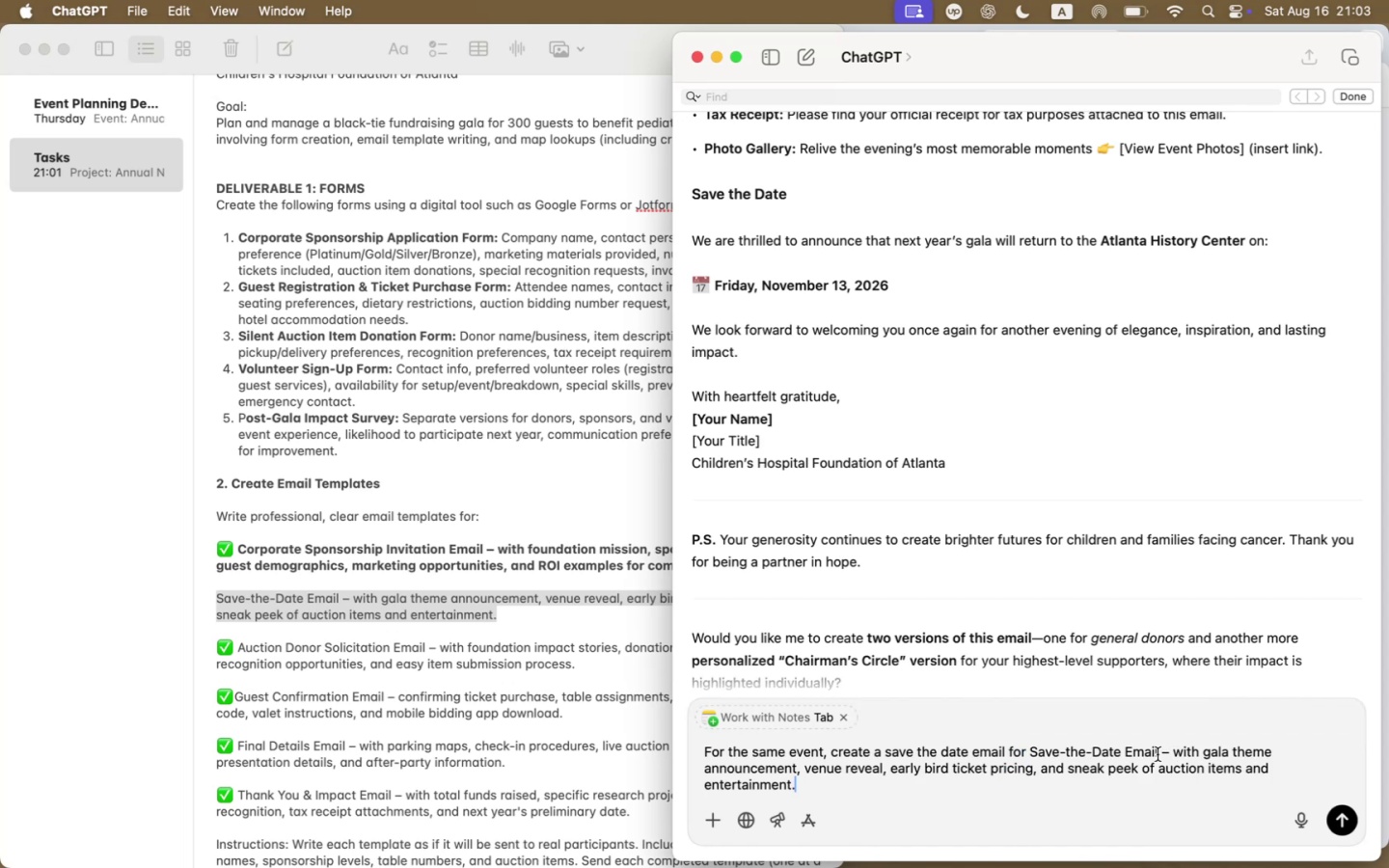 
left_click_drag(start_coordinate=[1171, 751], to_coordinate=[1010, 748])
 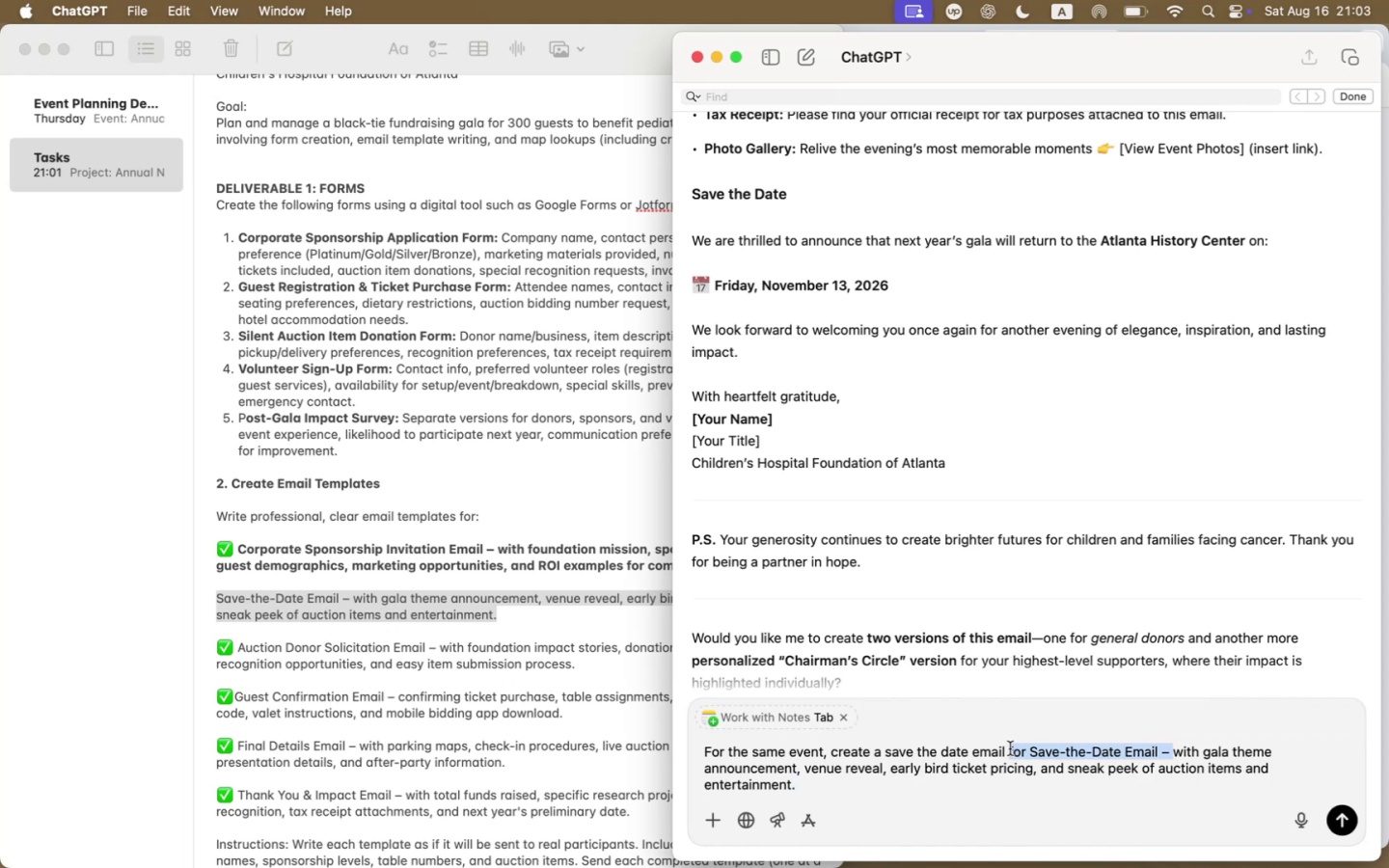 
key(Backspace)
 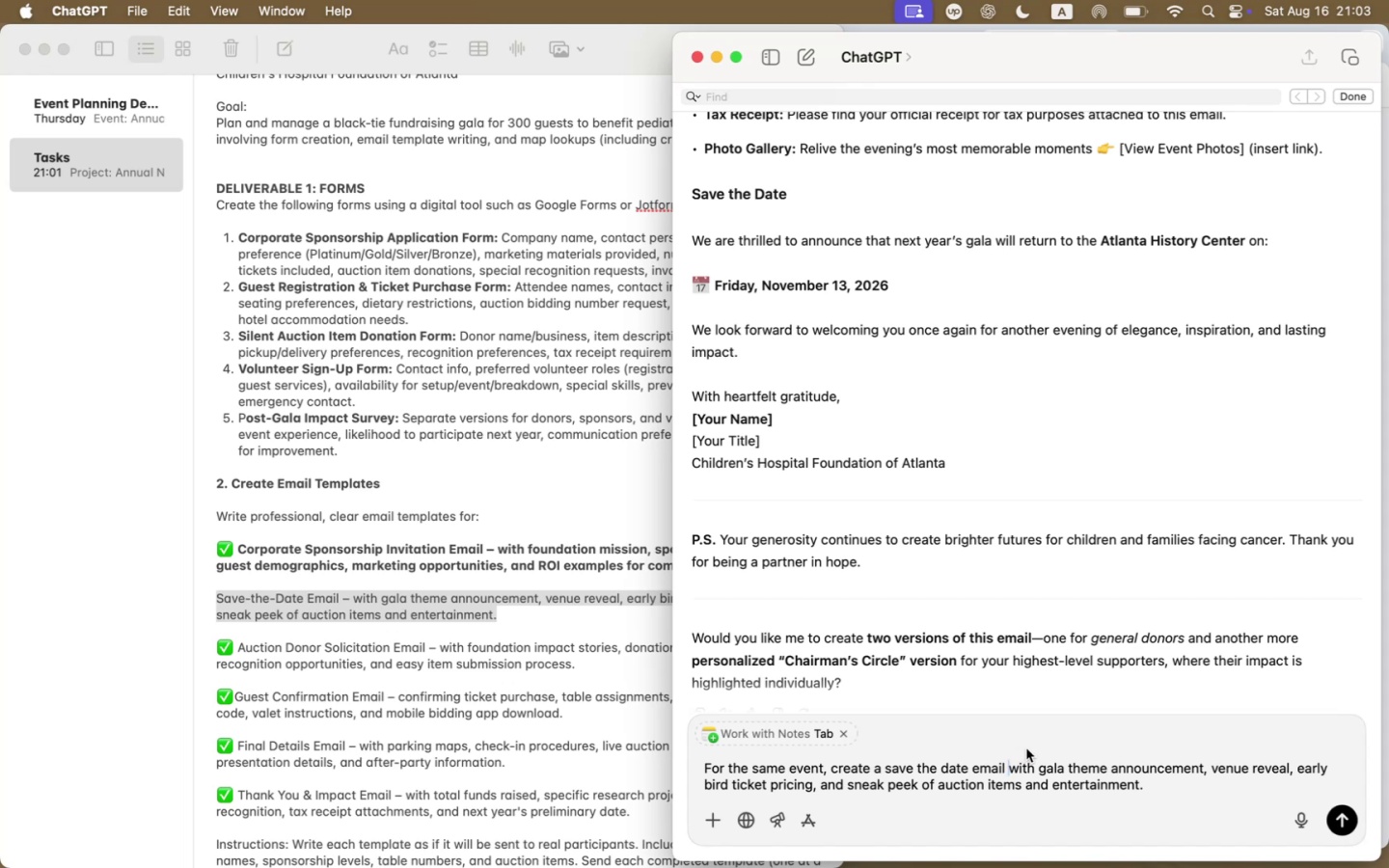 
wait(5.58)
 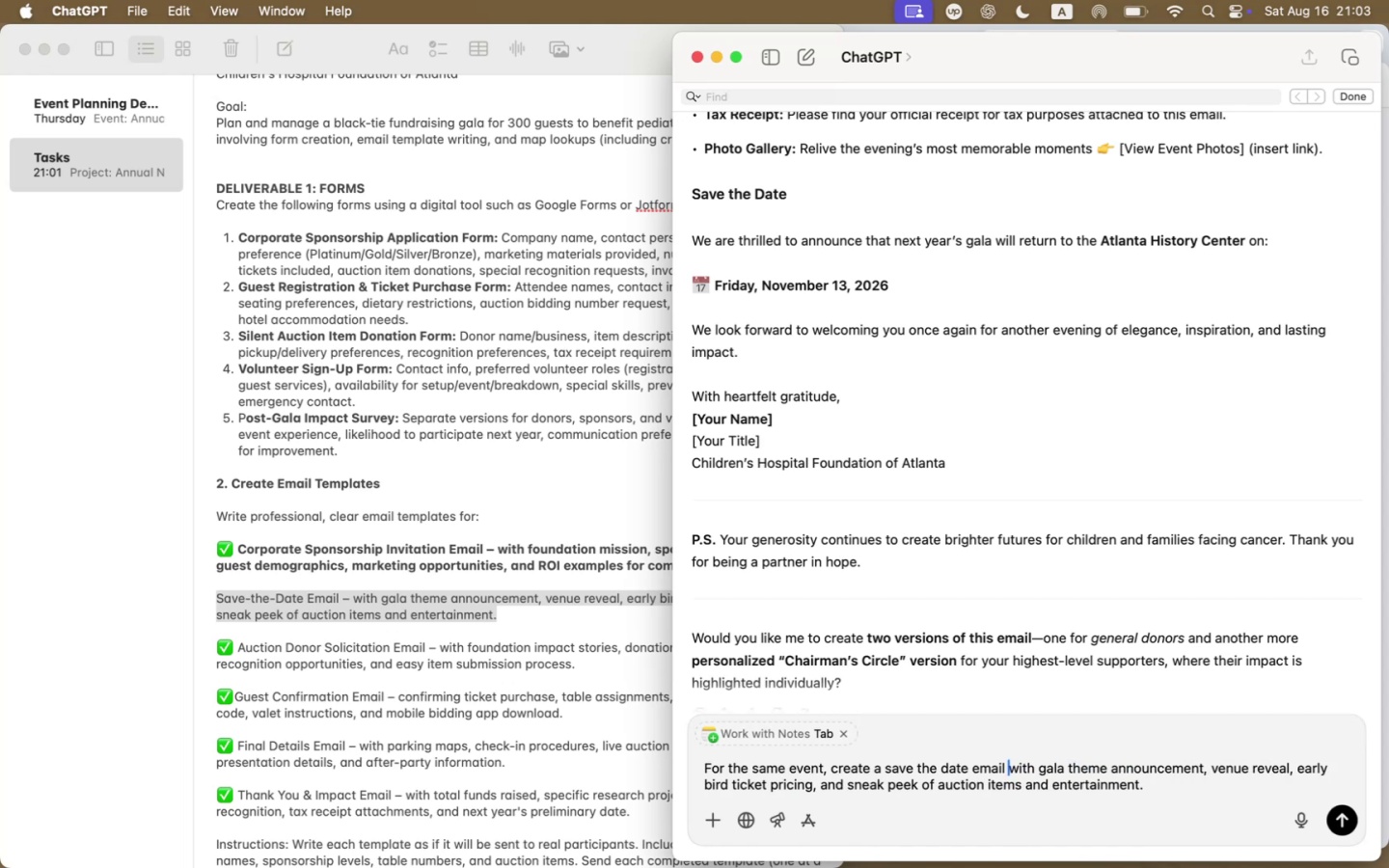 
left_click([1344, 818])
 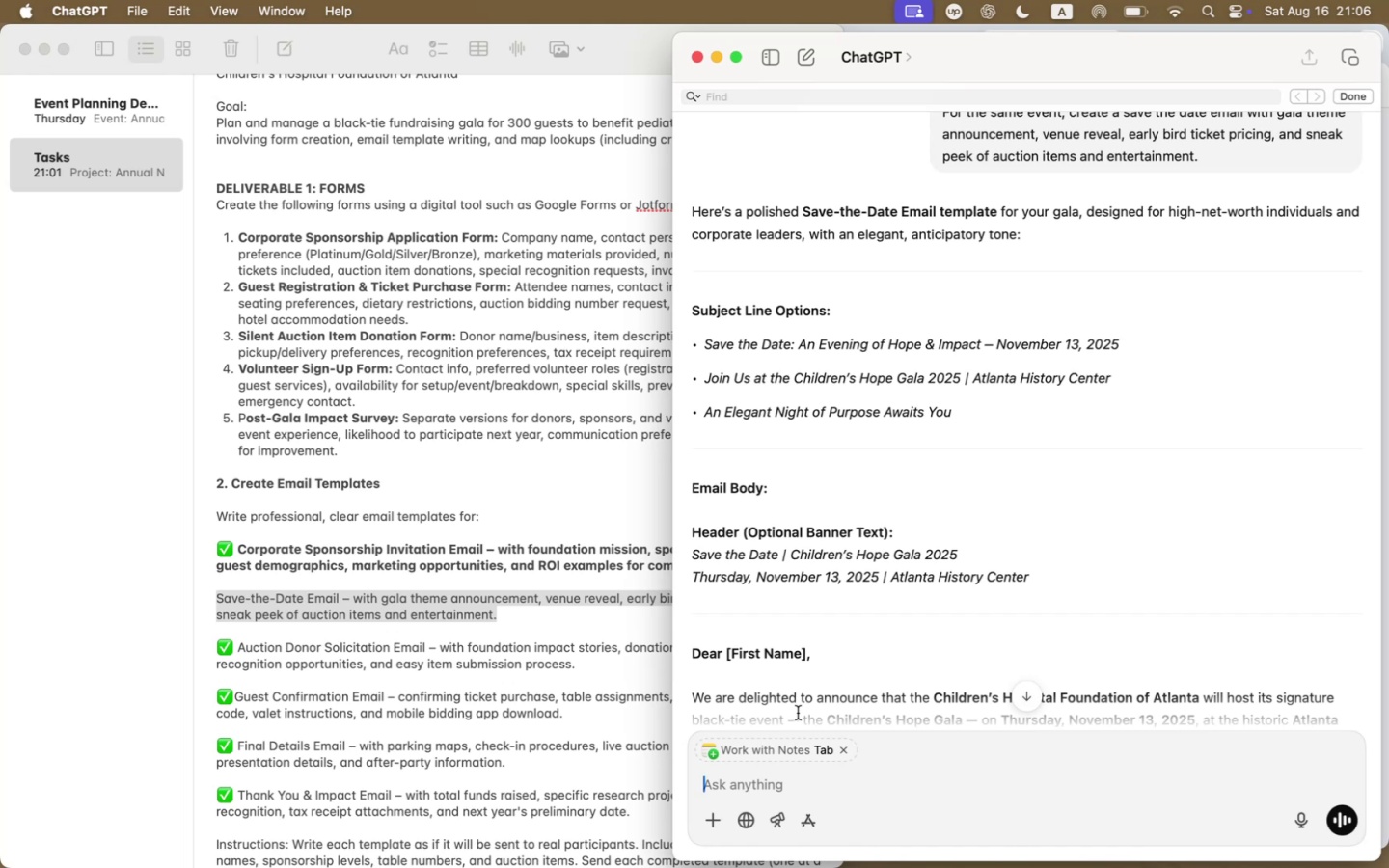 
wait(199.62)
 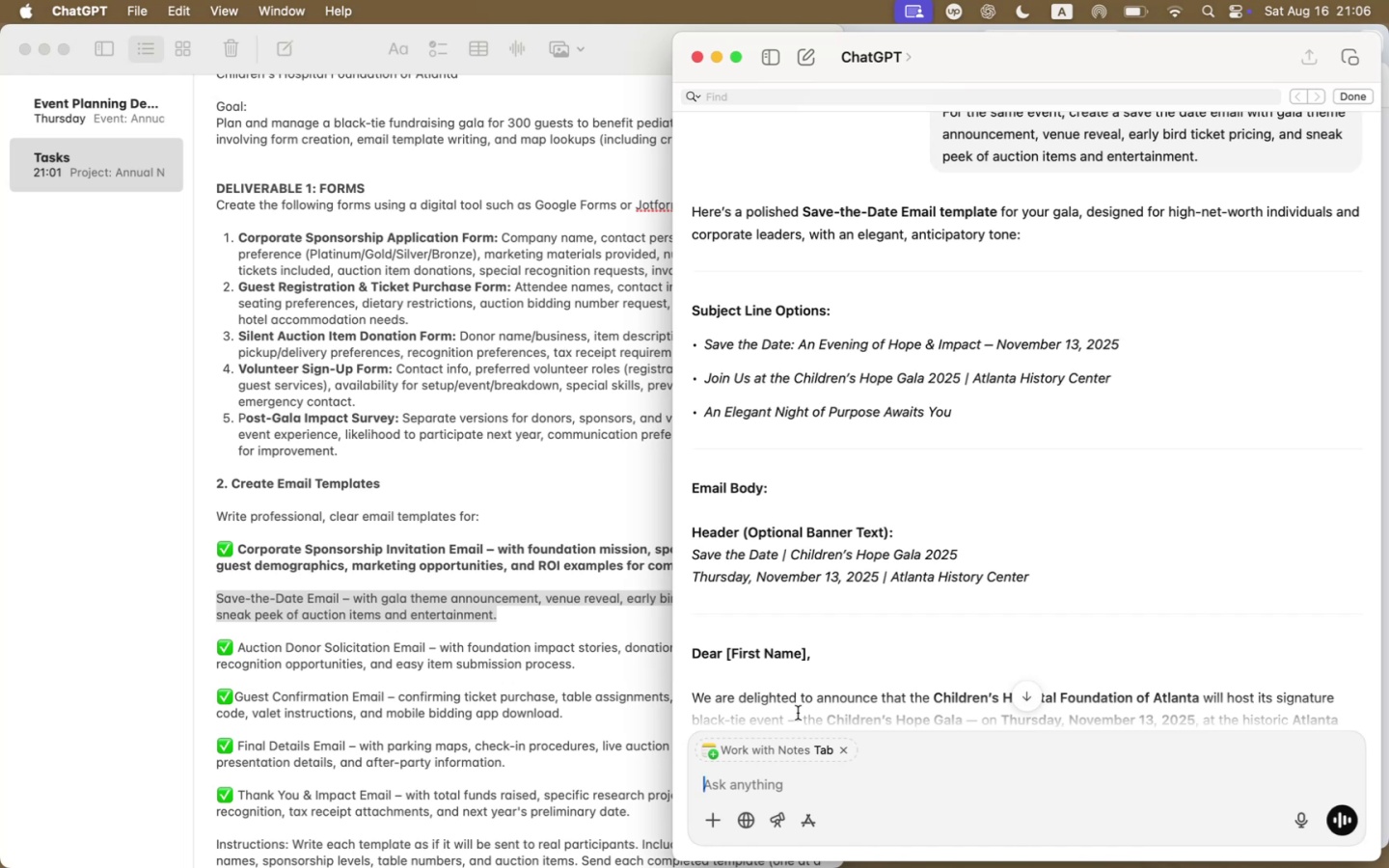 
left_click_drag(start_coordinate=[957, 415], to_coordinate=[708, 419])
 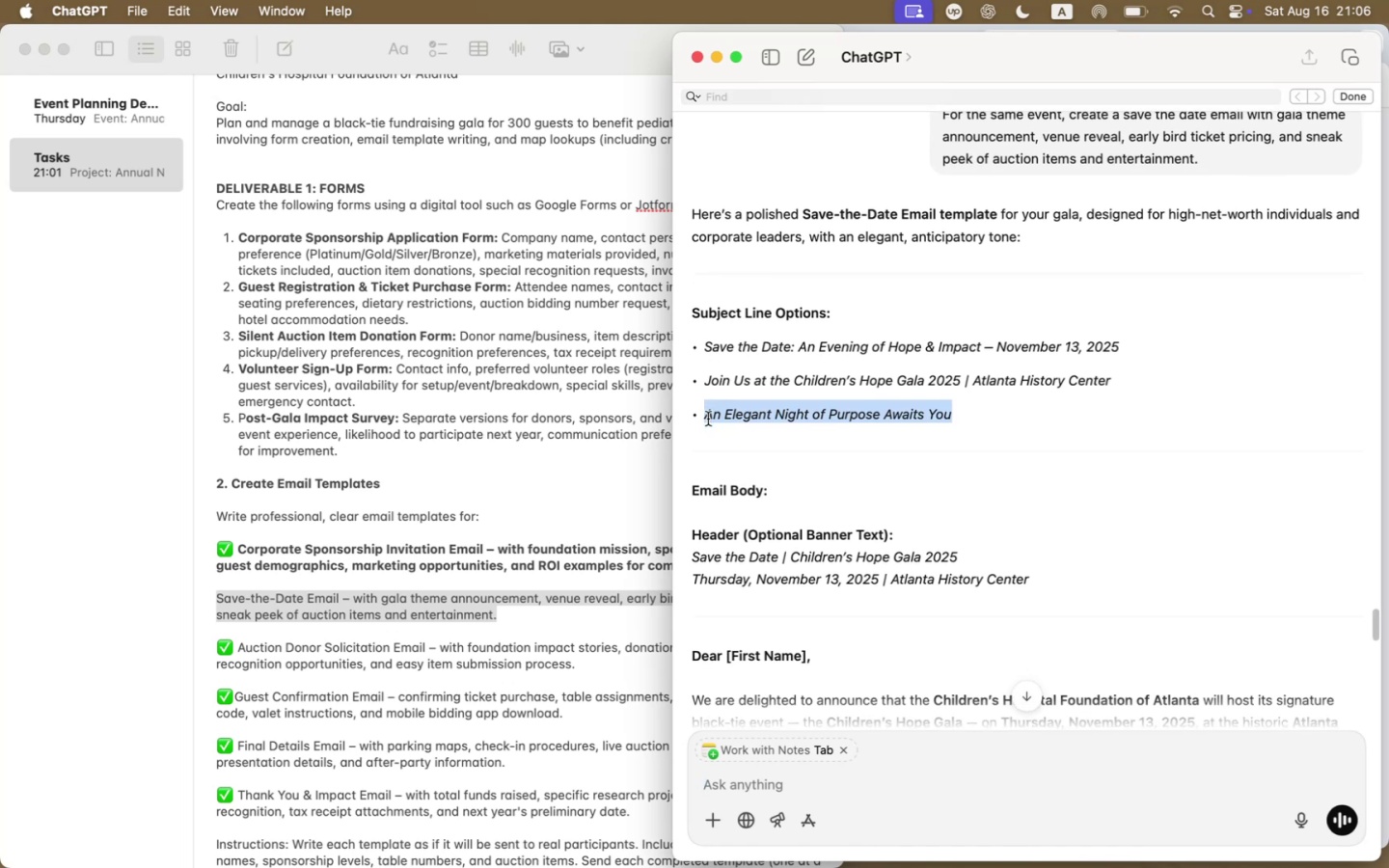 
key(Meta+C)
 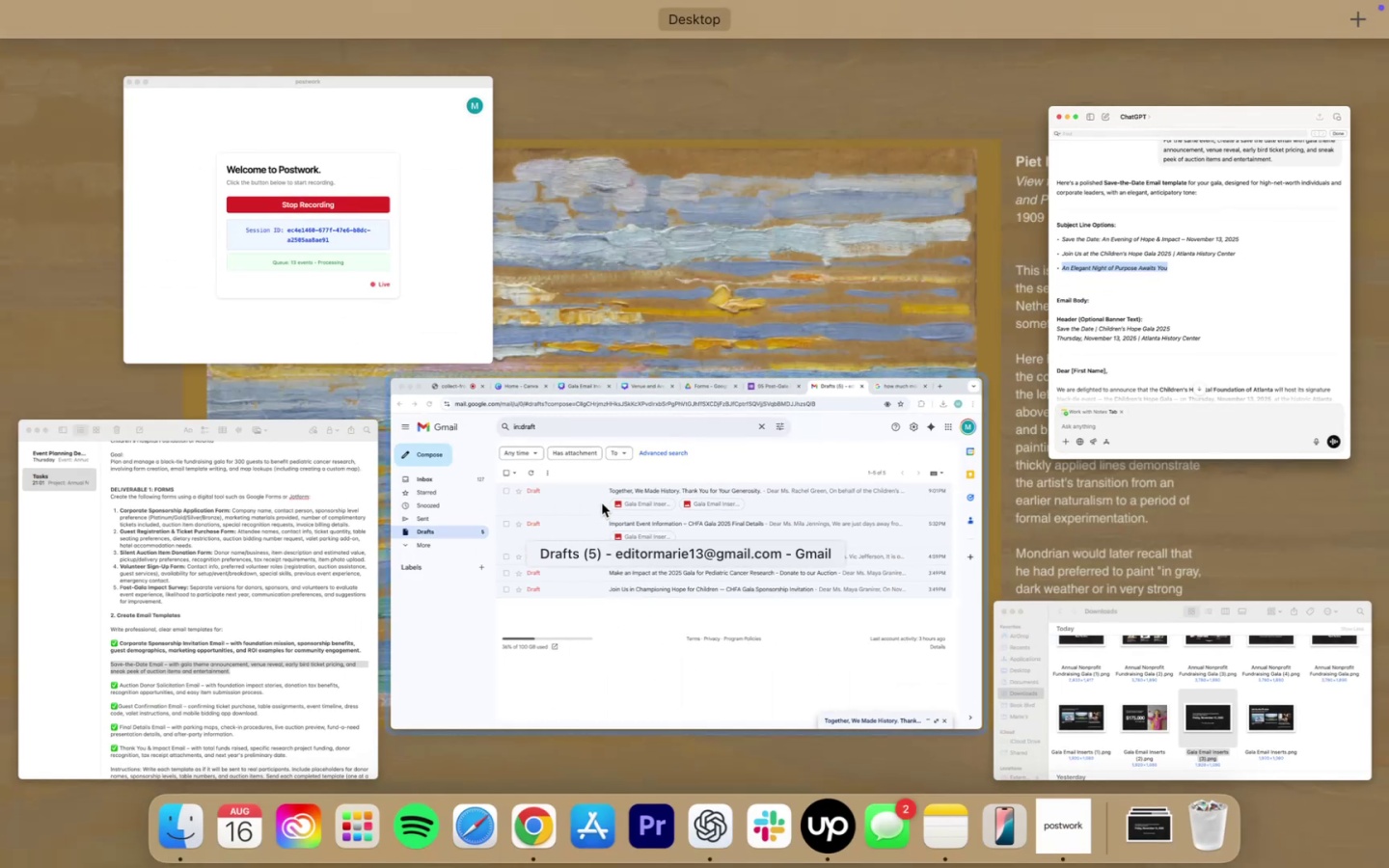 
left_click([591, 479])
 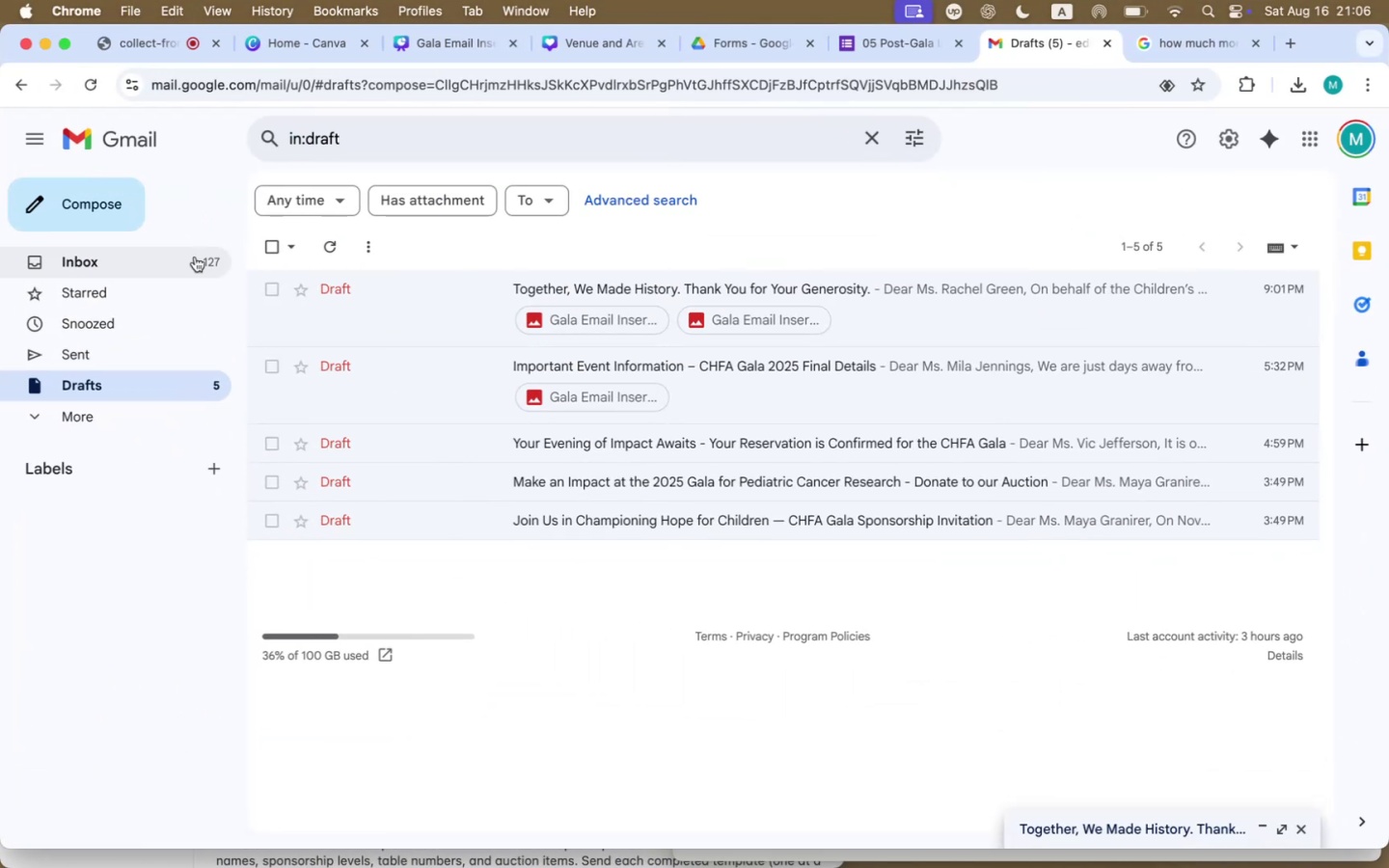 
left_click([132, 212])
 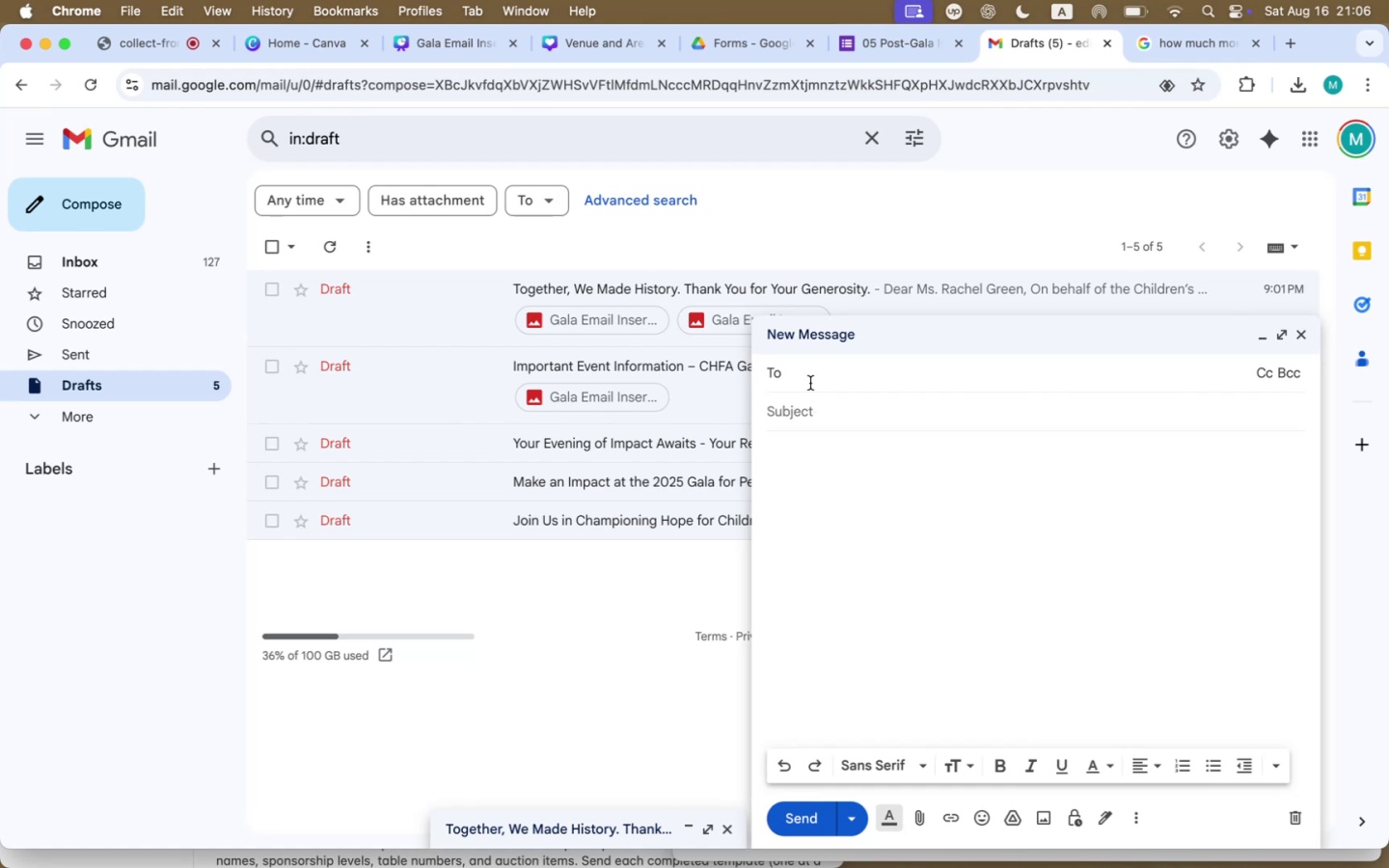 
left_click([809, 404])
 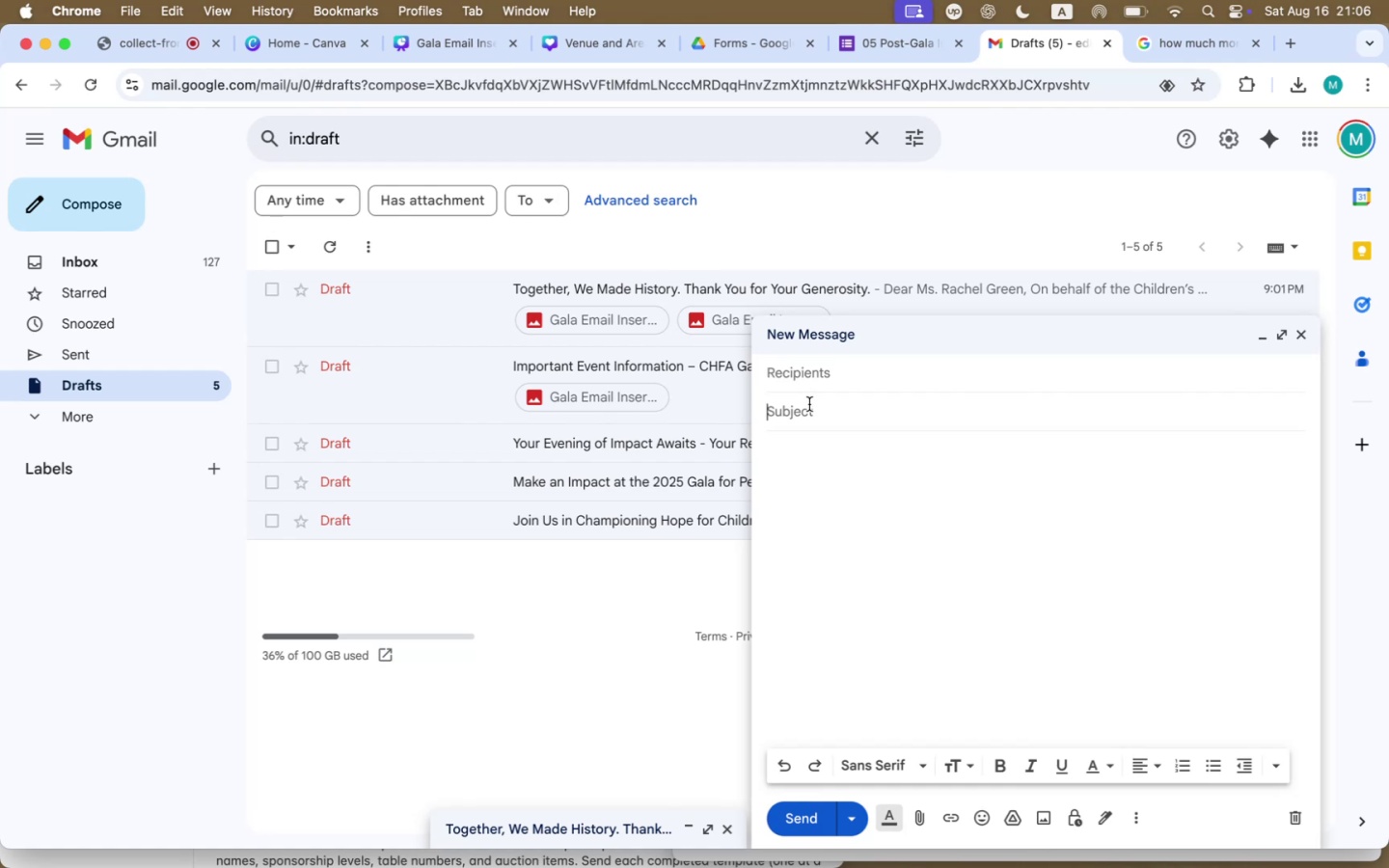 
key(Meta+V)
 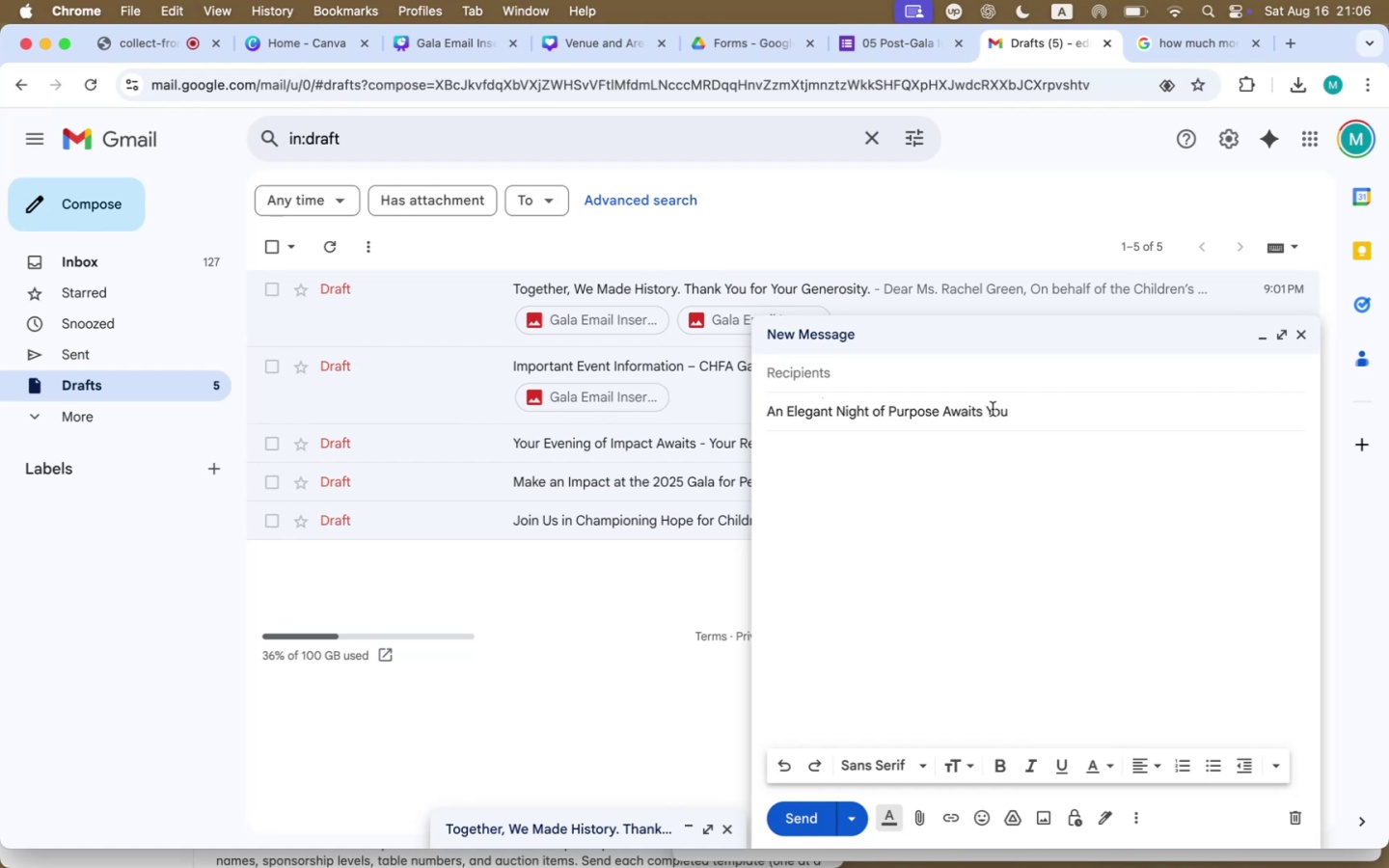 
double_click([995, 408])
 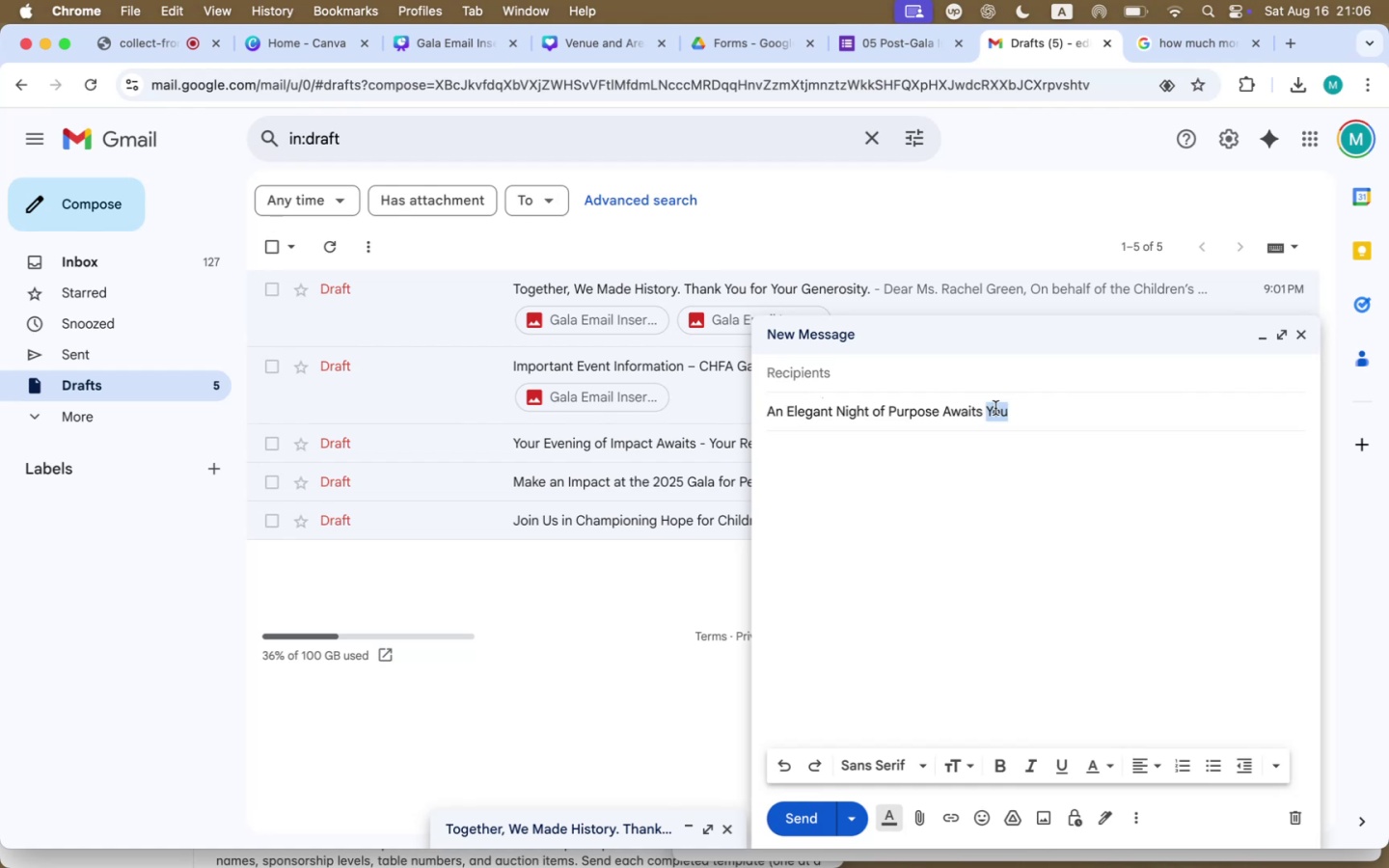 
key(Backspace)
type(- )
key(Backspace)
key(Backspace)
type( - Save tge )
key(Backspace)
key(Backspace)
key(Backspace)
type(he Date)
 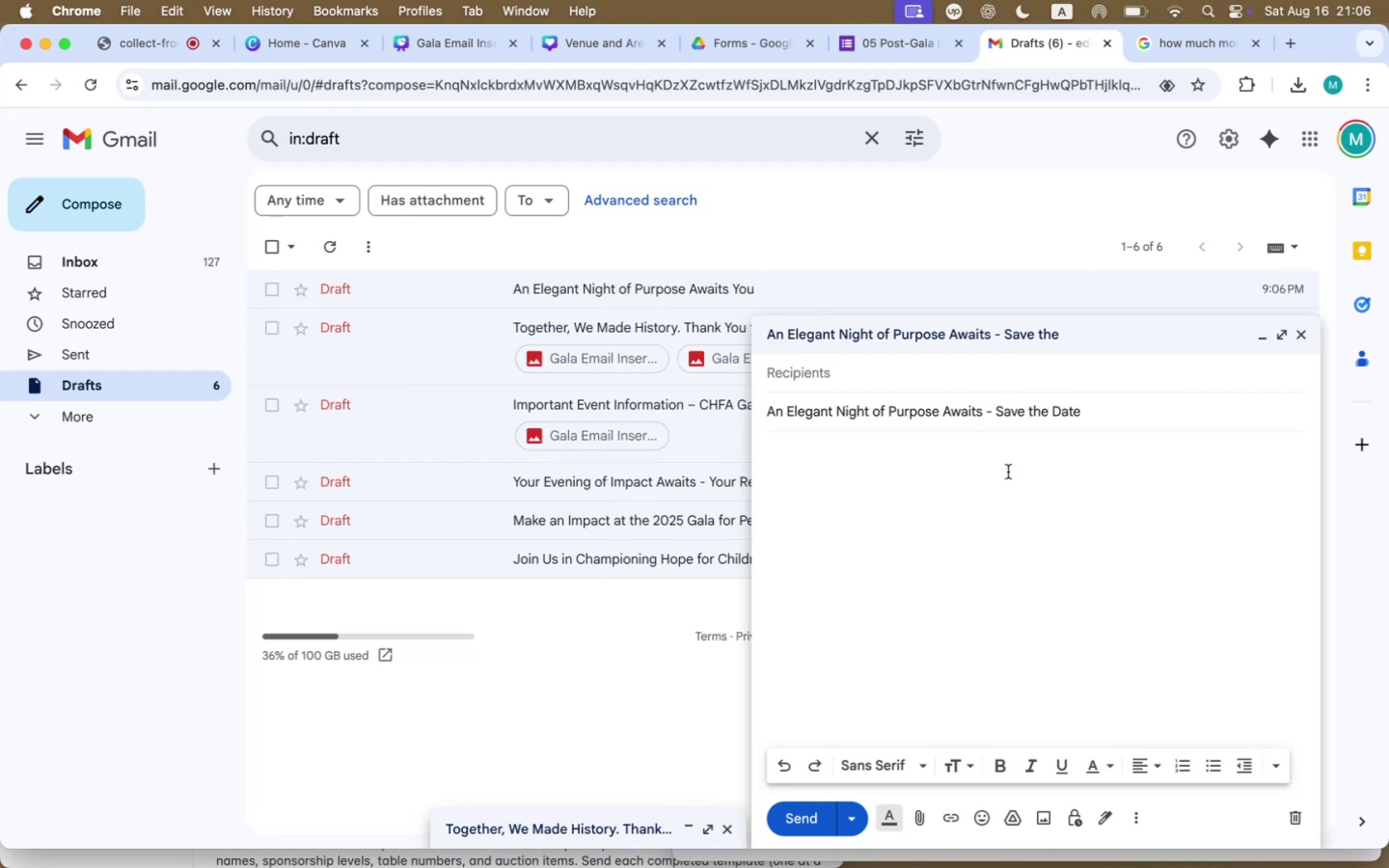 
left_click([1007, 513])
 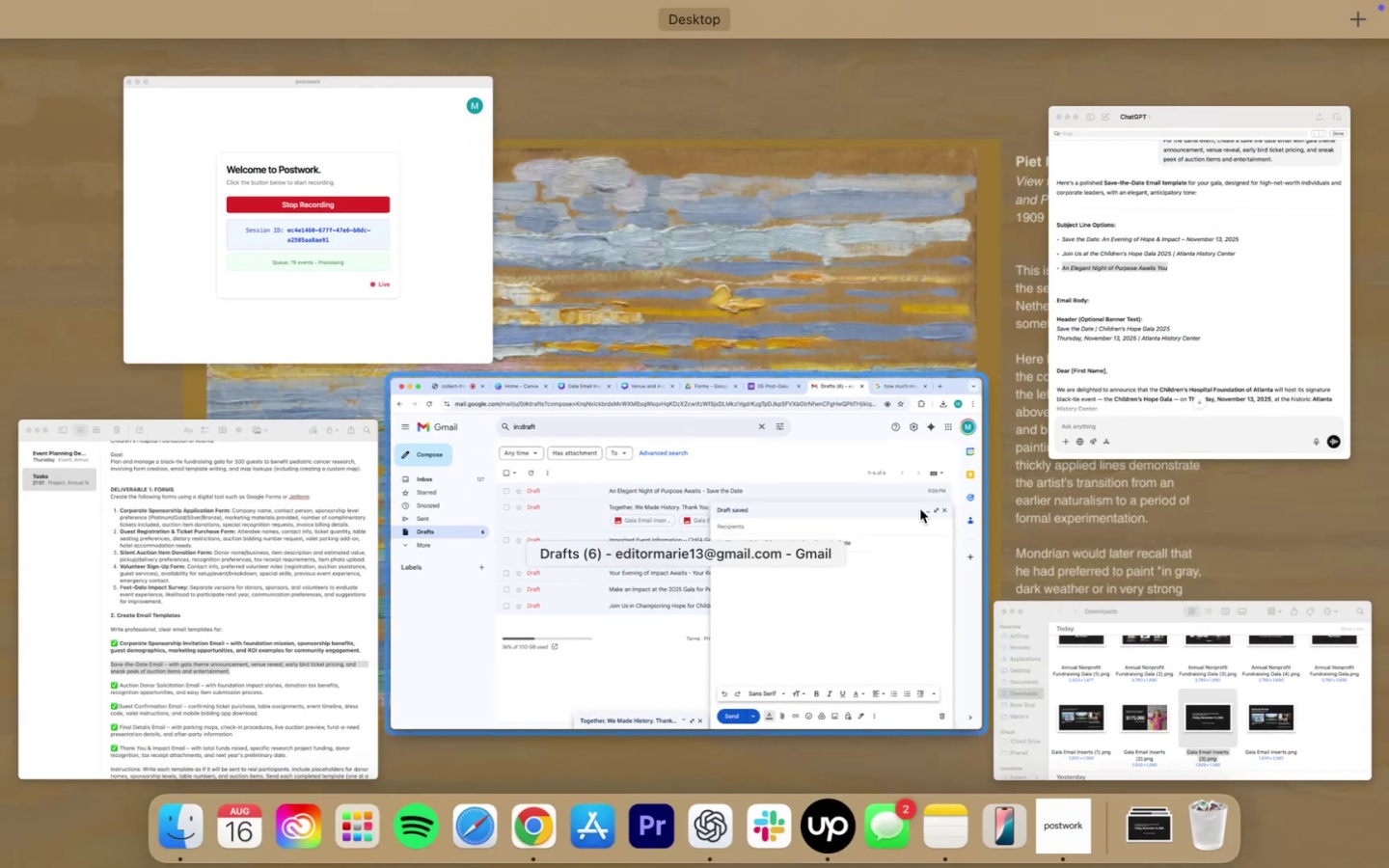 
left_click([1079, 343])
 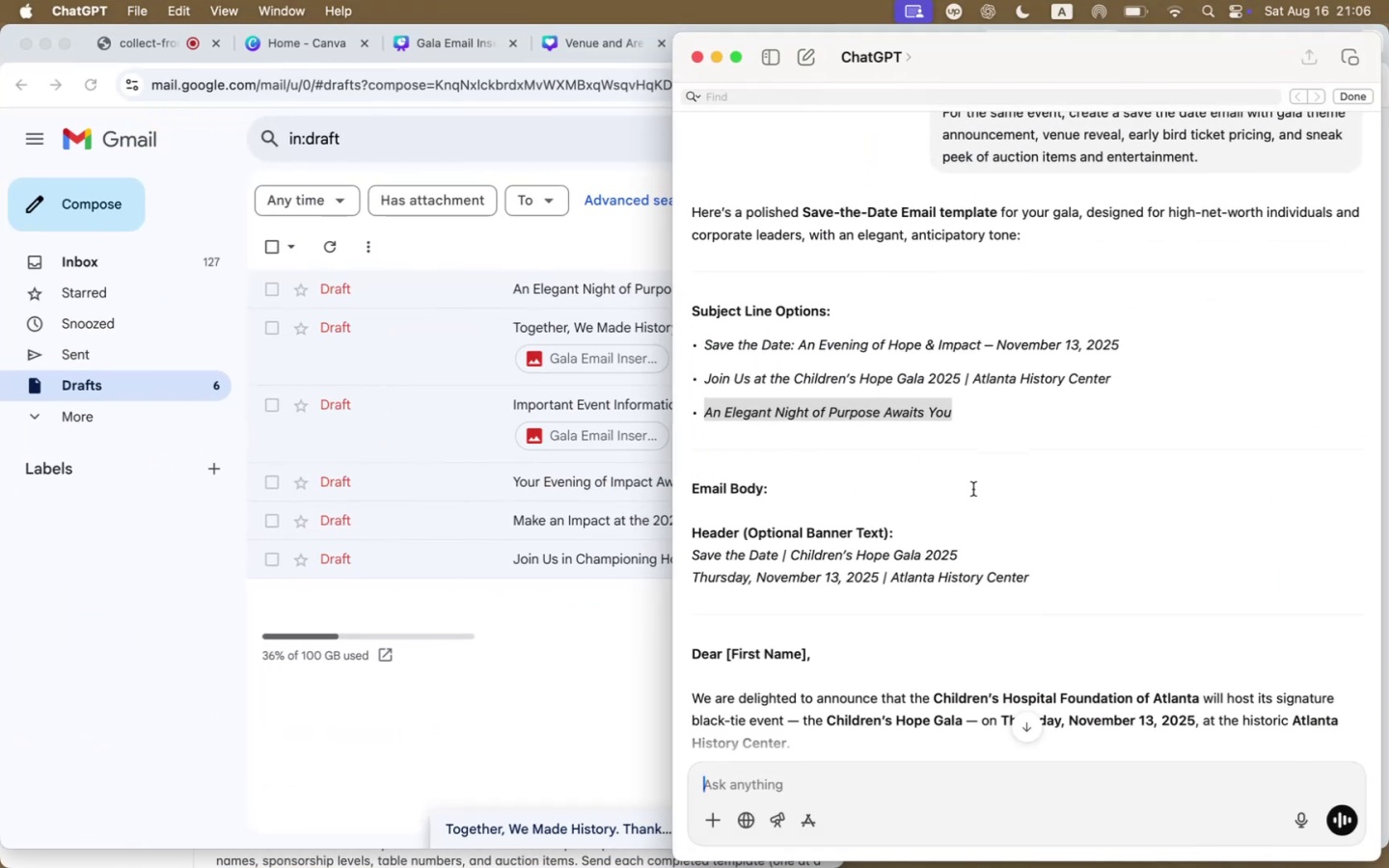 
scroll: coordinate [963, 508], scroll_direction: down, amount: 23.0
 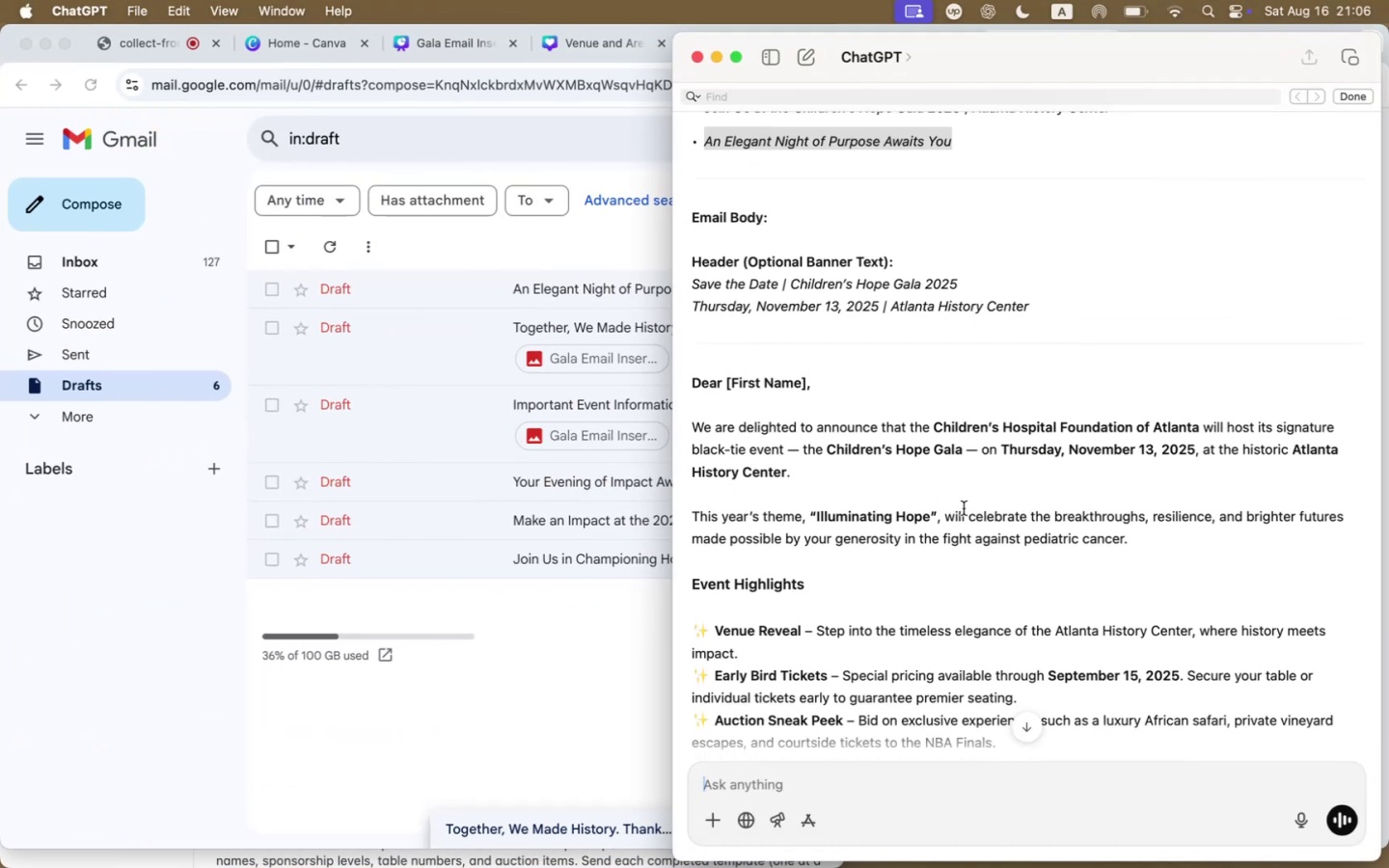 
wait(5.78)
 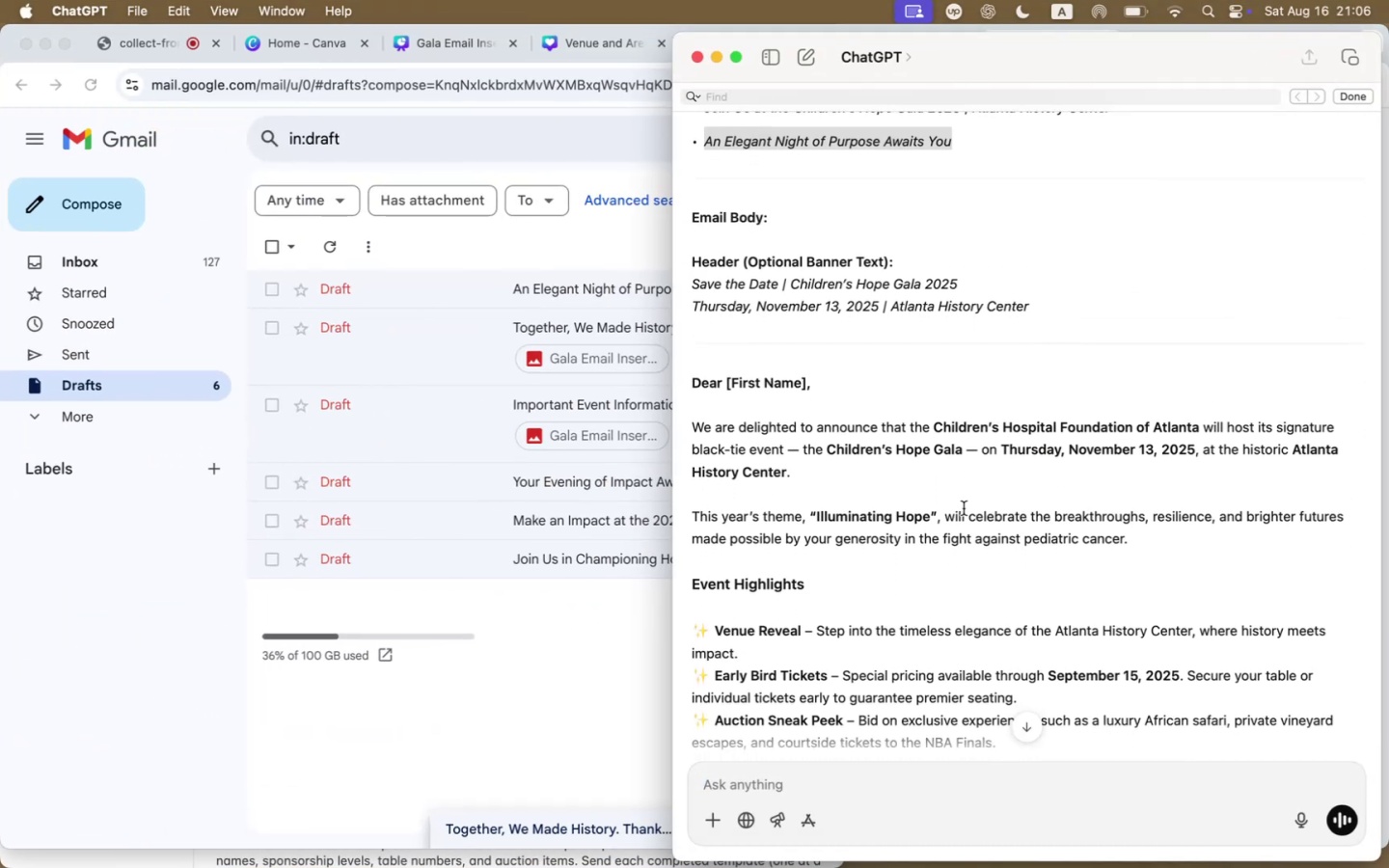 
scroll: coordinate [964, 508], scroll_direction: down, amount: 91.0
 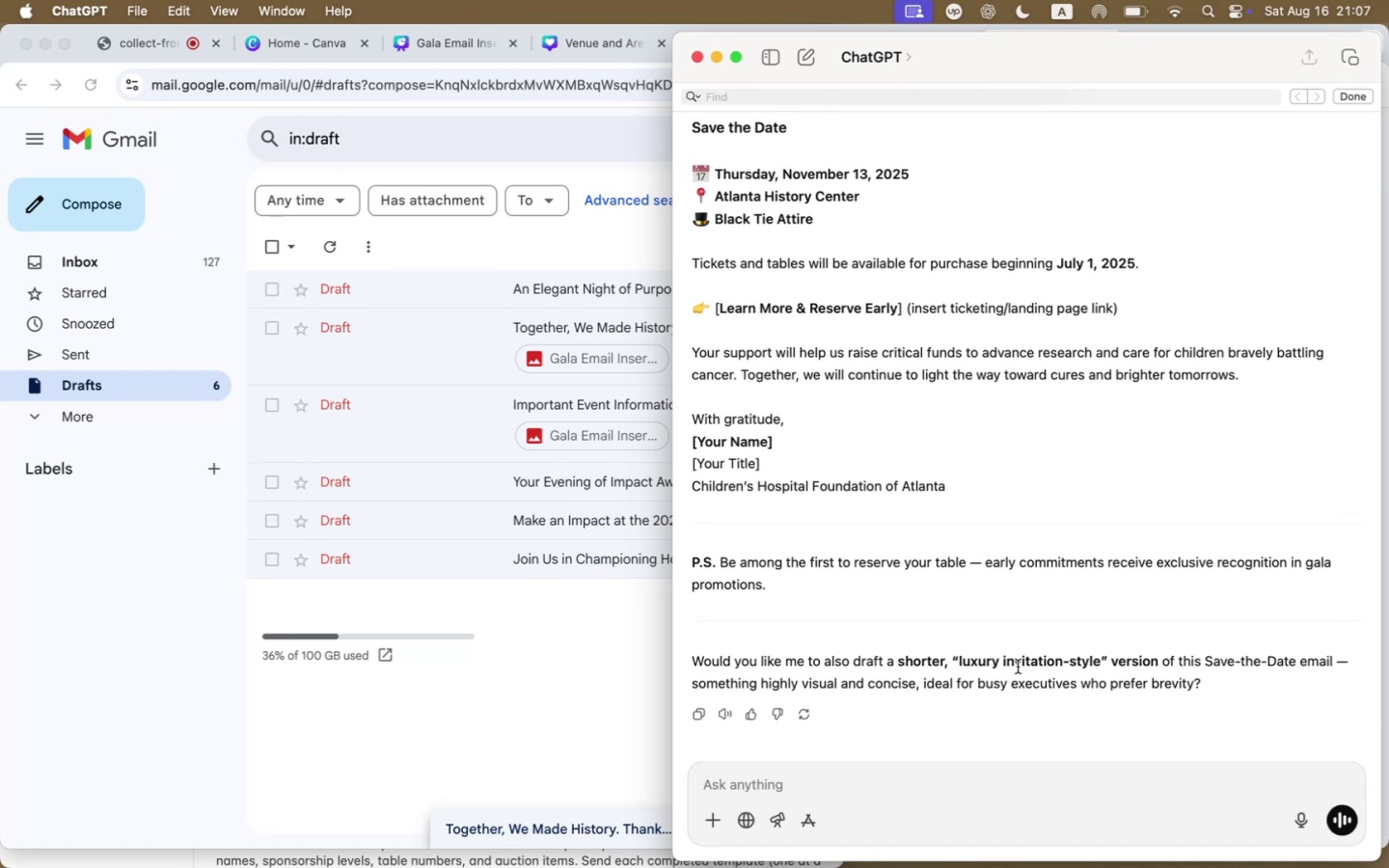 
left_click_drag(start_coordinate=[1103, 659], to_coordinate=[960, 657])
 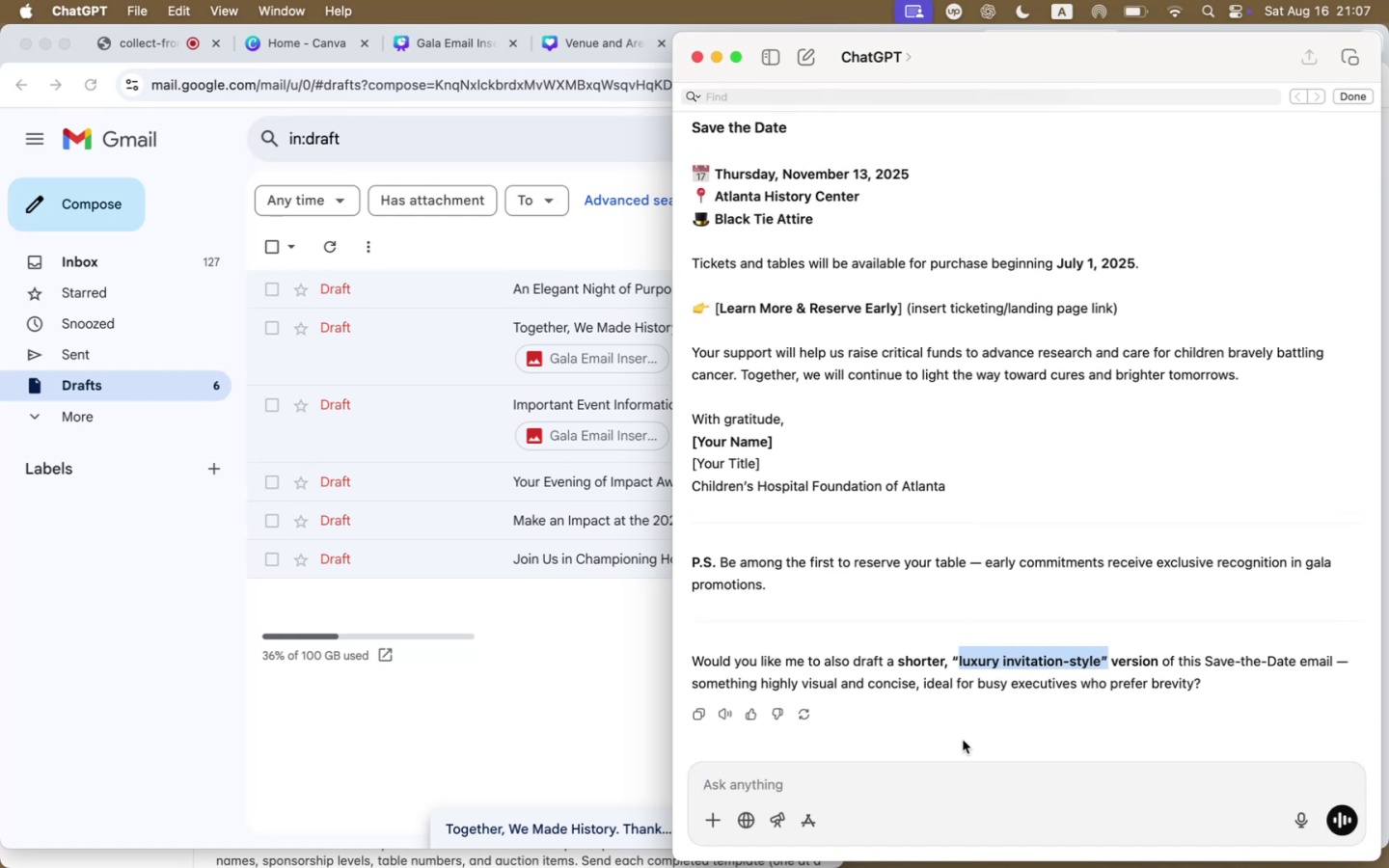 
key(Meta+CommandLeft)
 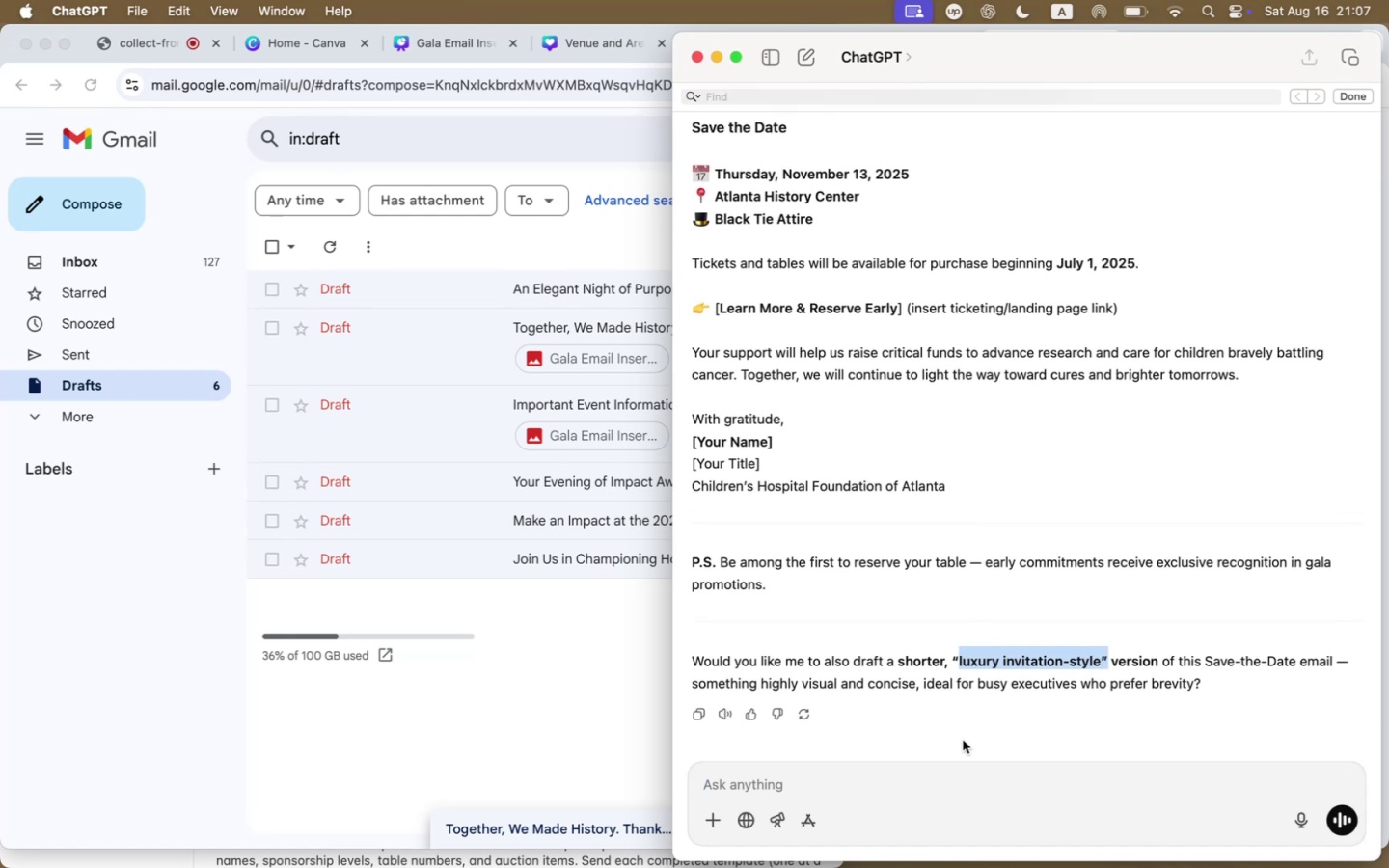 
key(Meta+C)
 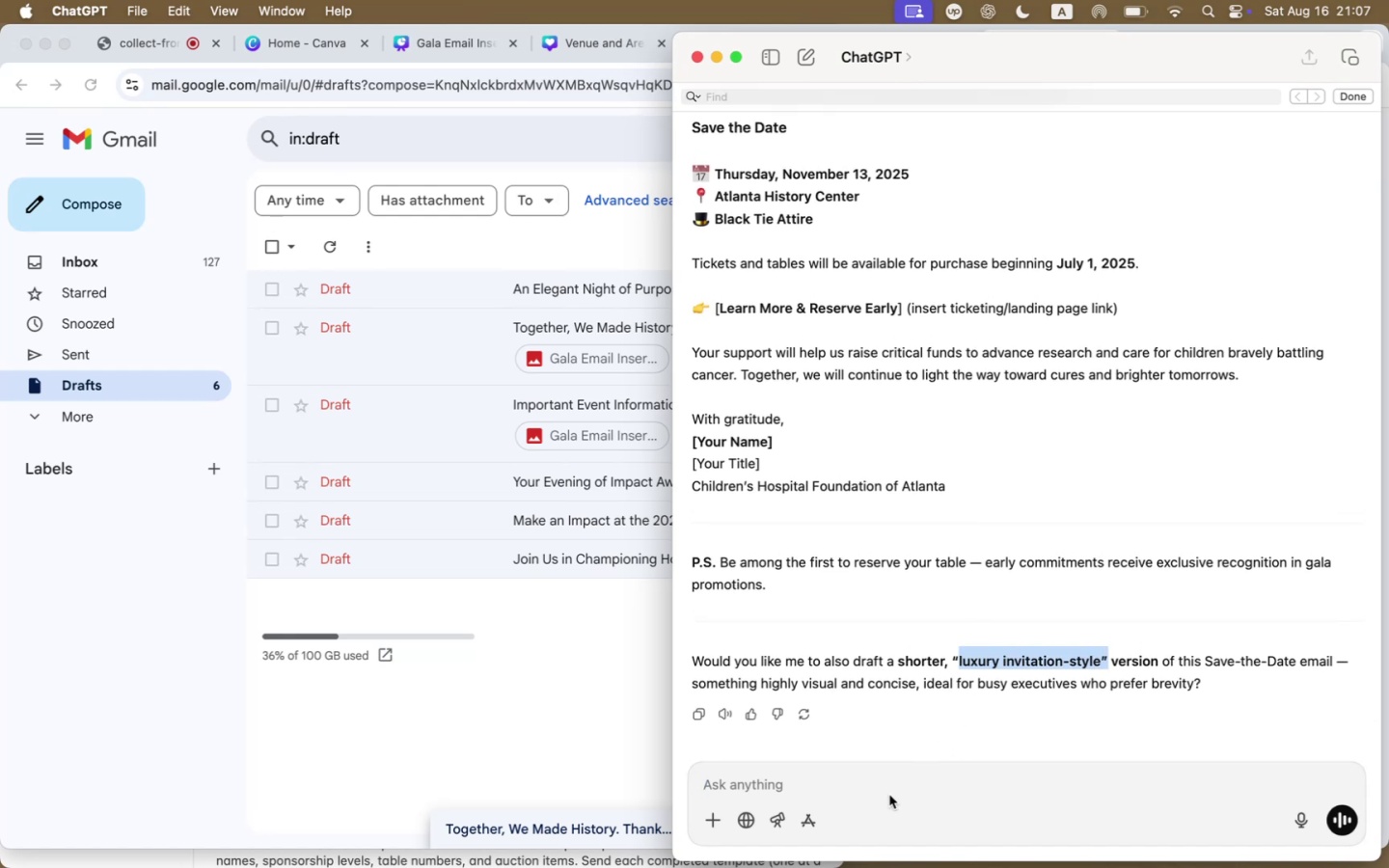 
left_click([888, 795])
 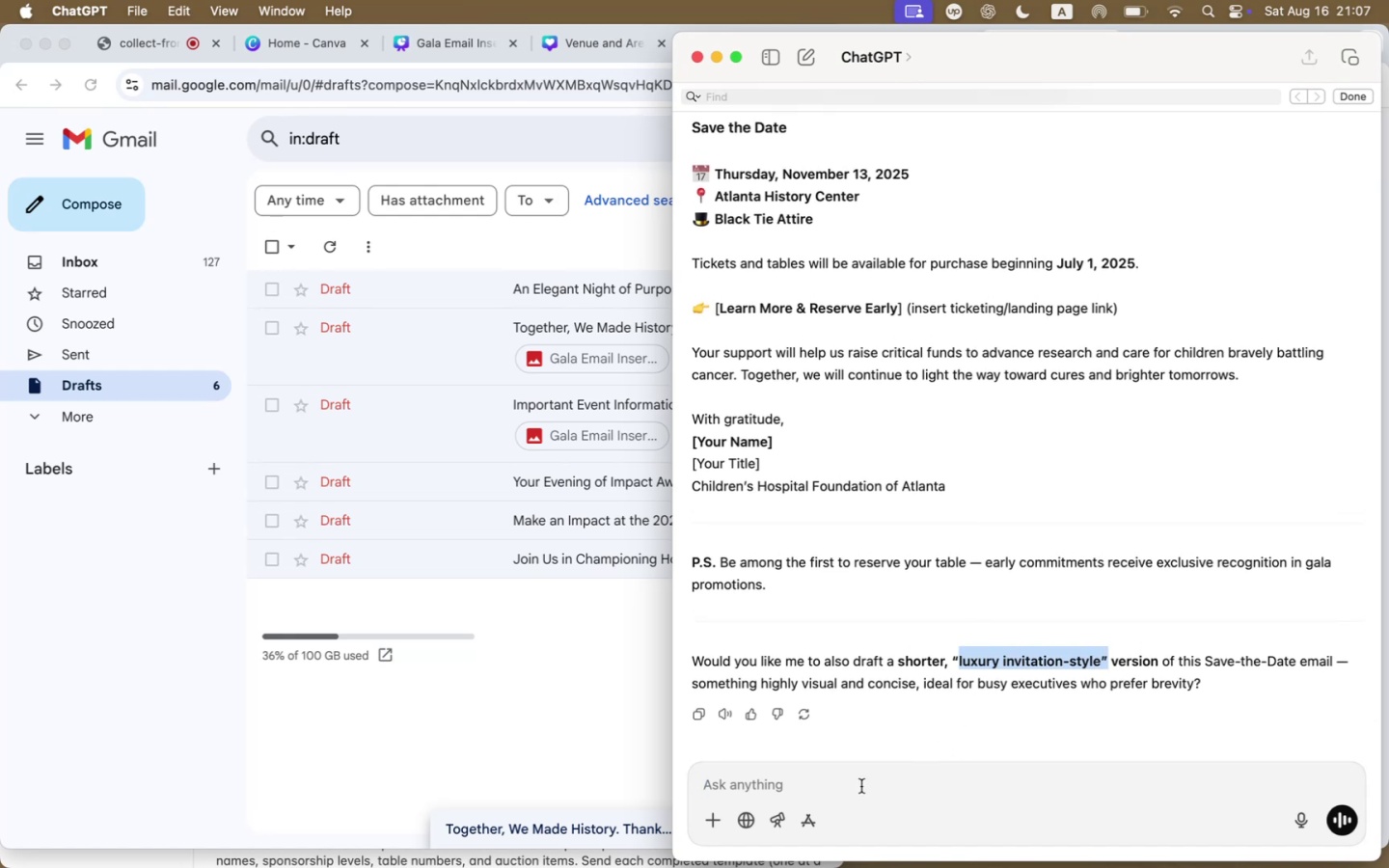 
left_click([836, 771])
 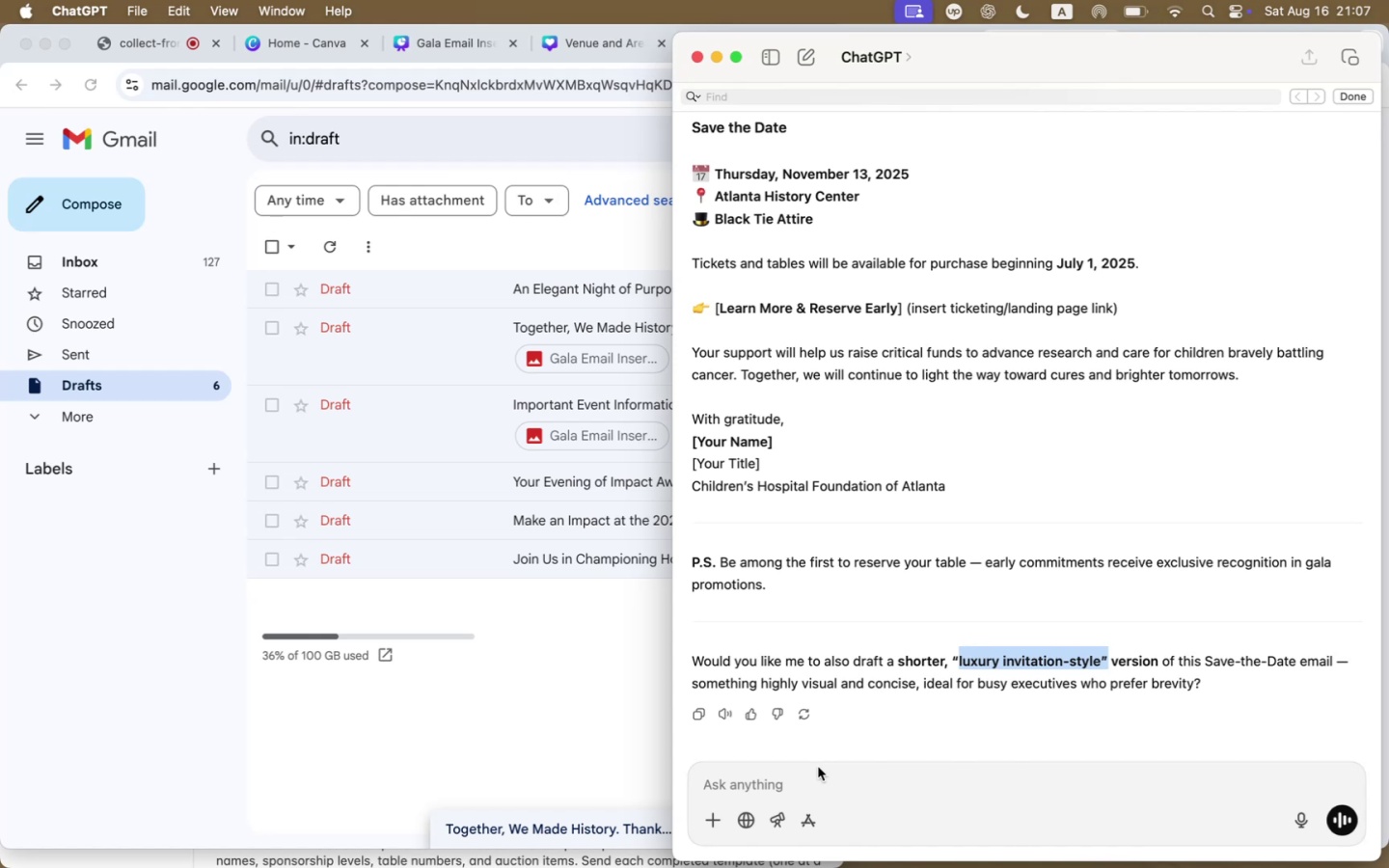 
left_click([799, 773])
 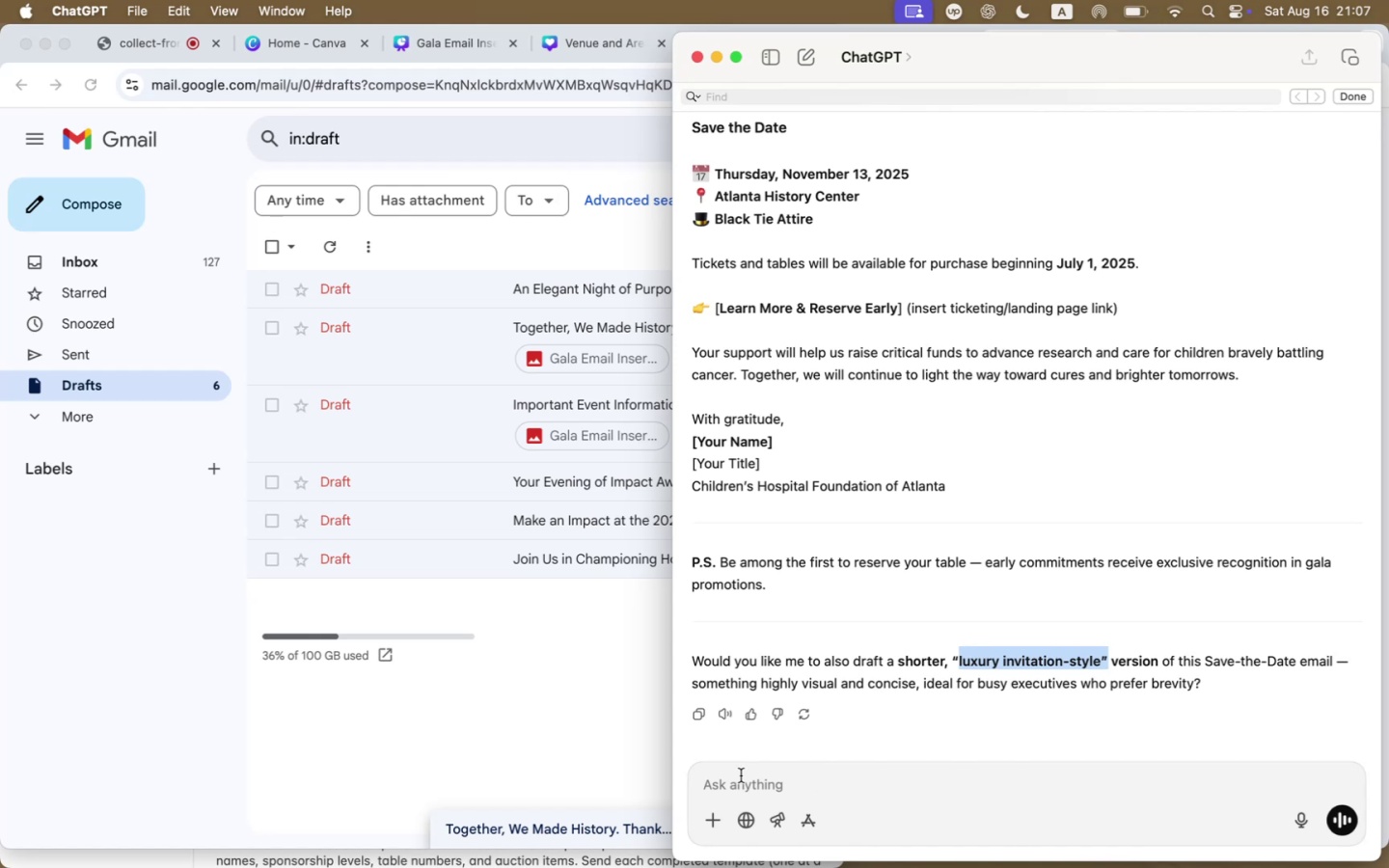 
left_click([741, 775])
 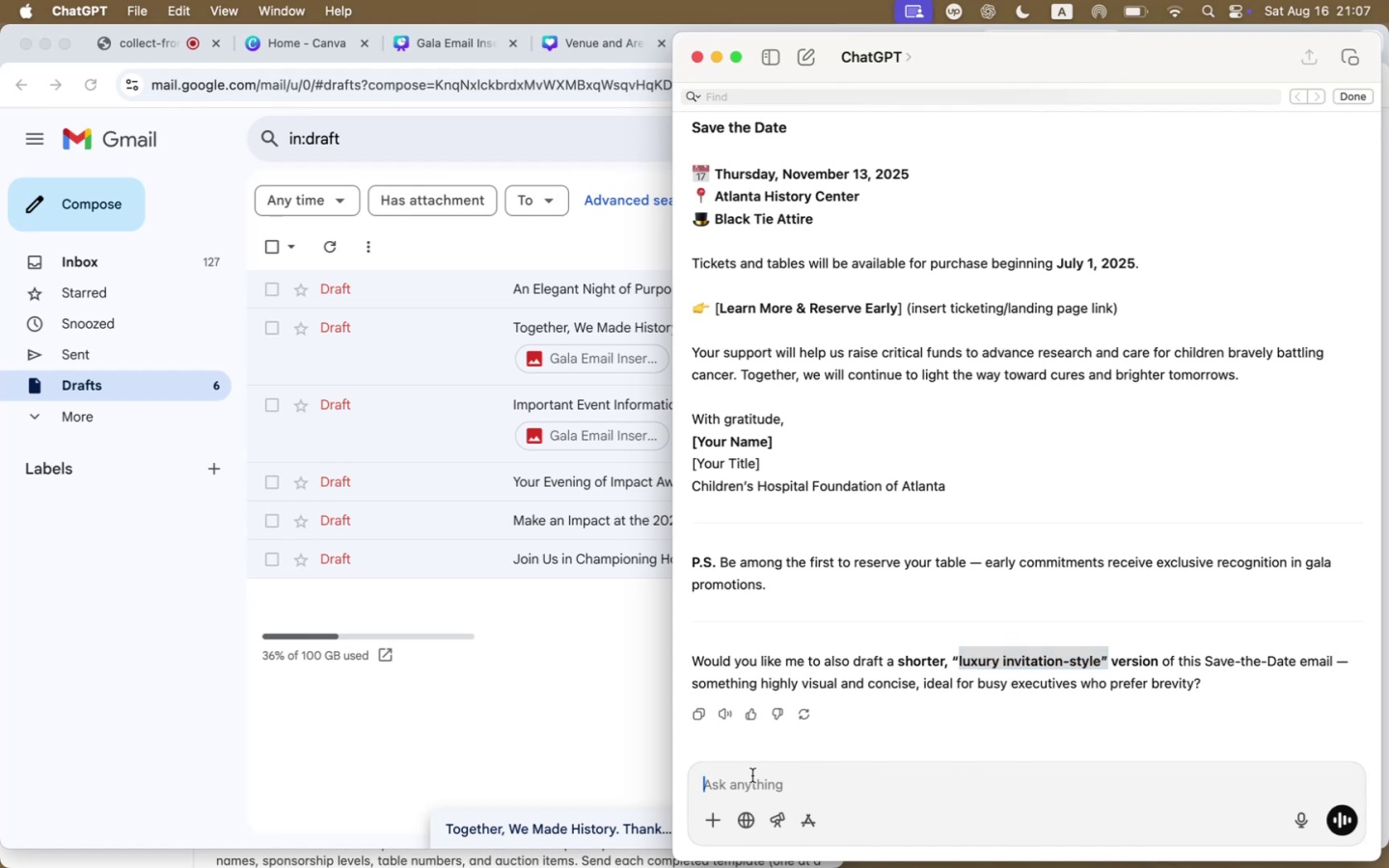 
type(Do a )
 